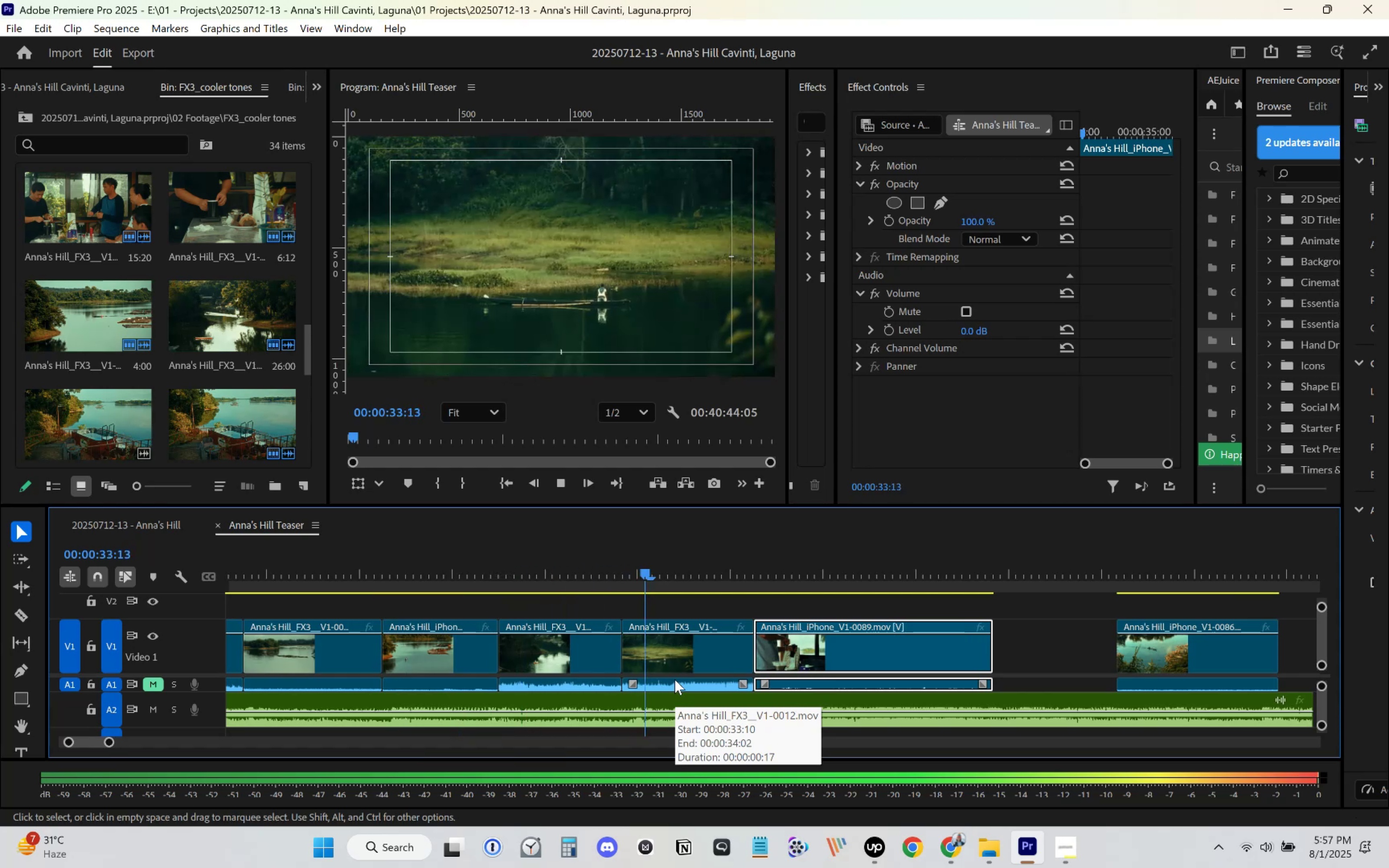 
hold_key(key=Space, duration=0.35)
 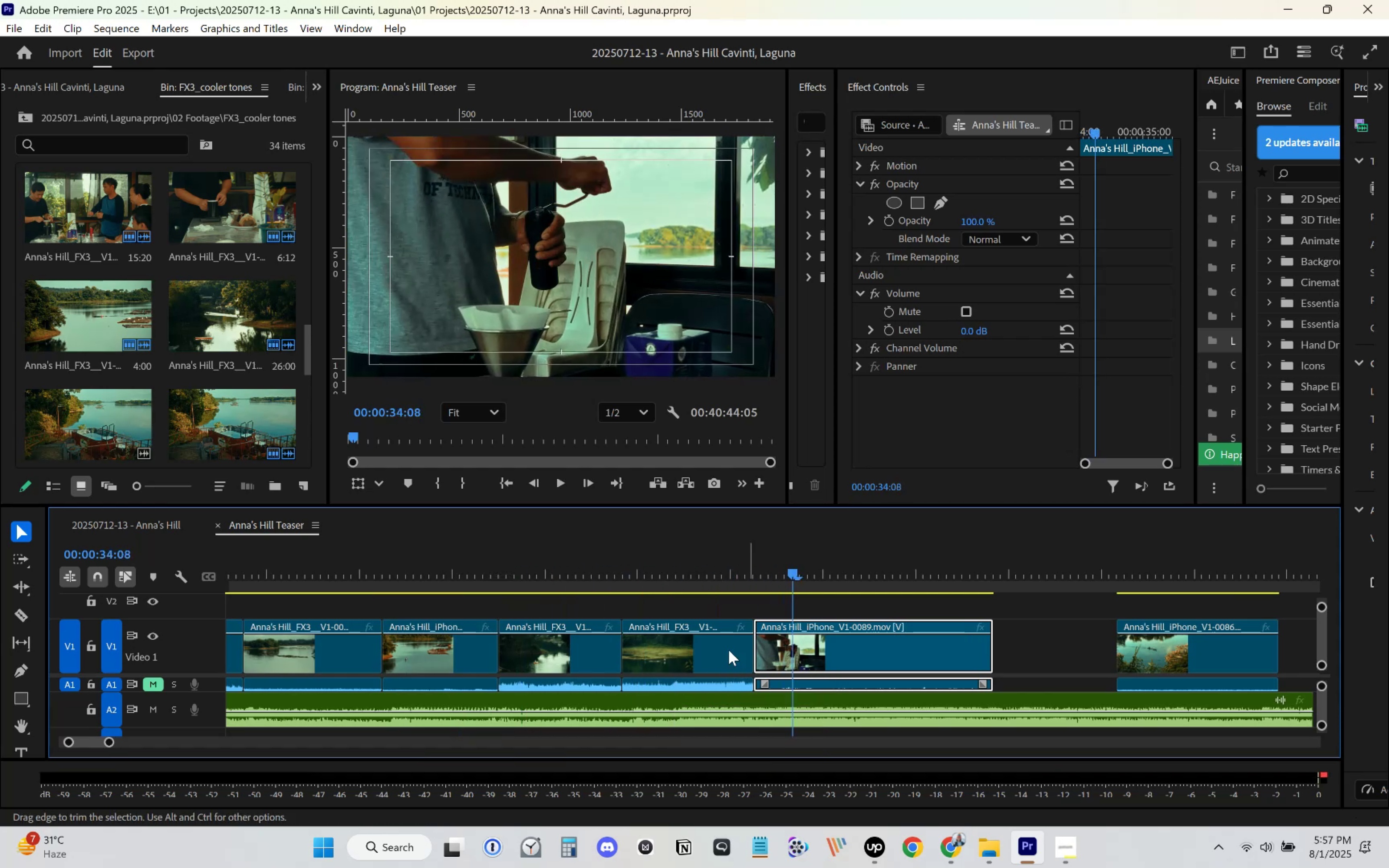 
left_click([389, 560])
 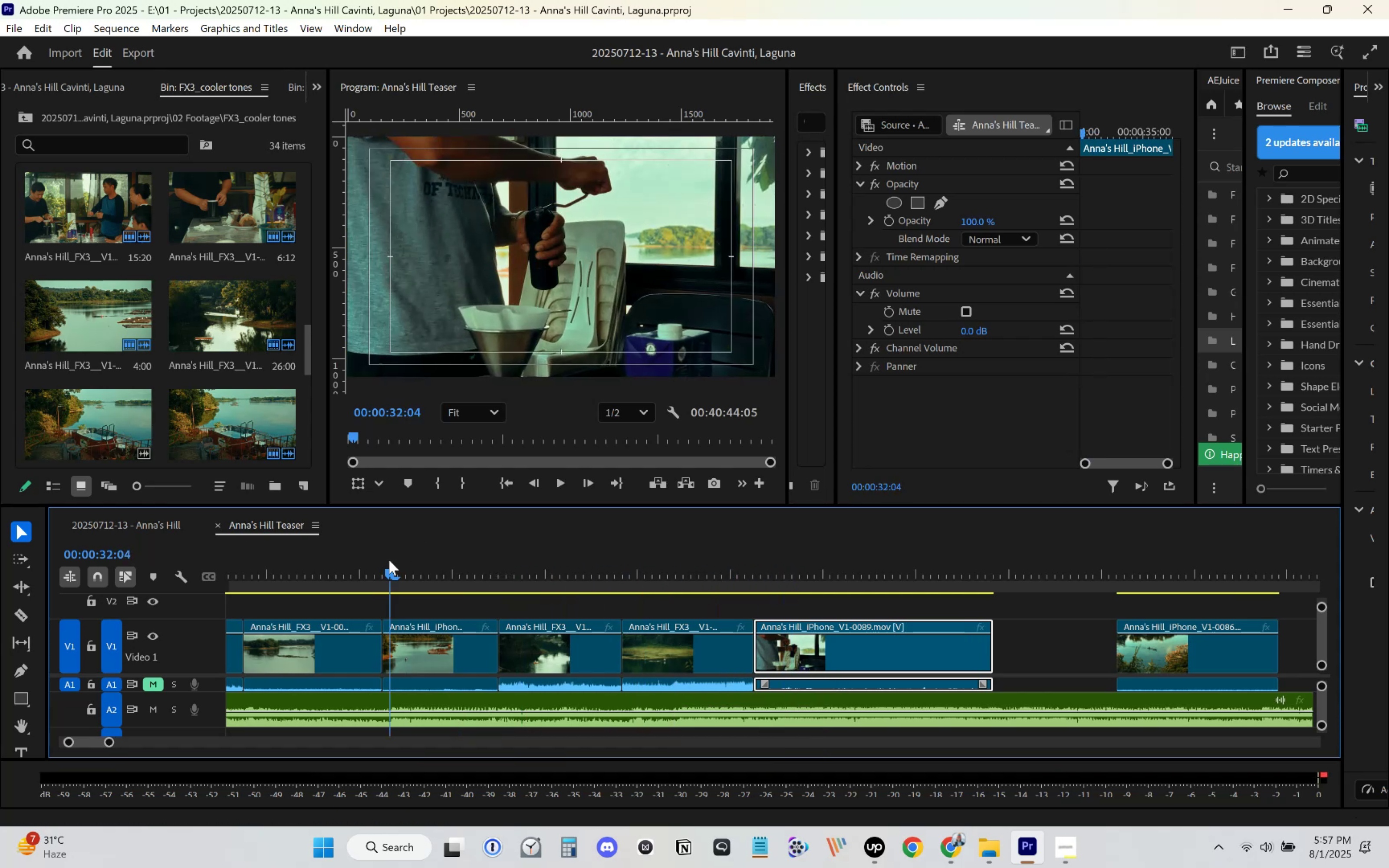 
key(Space)
 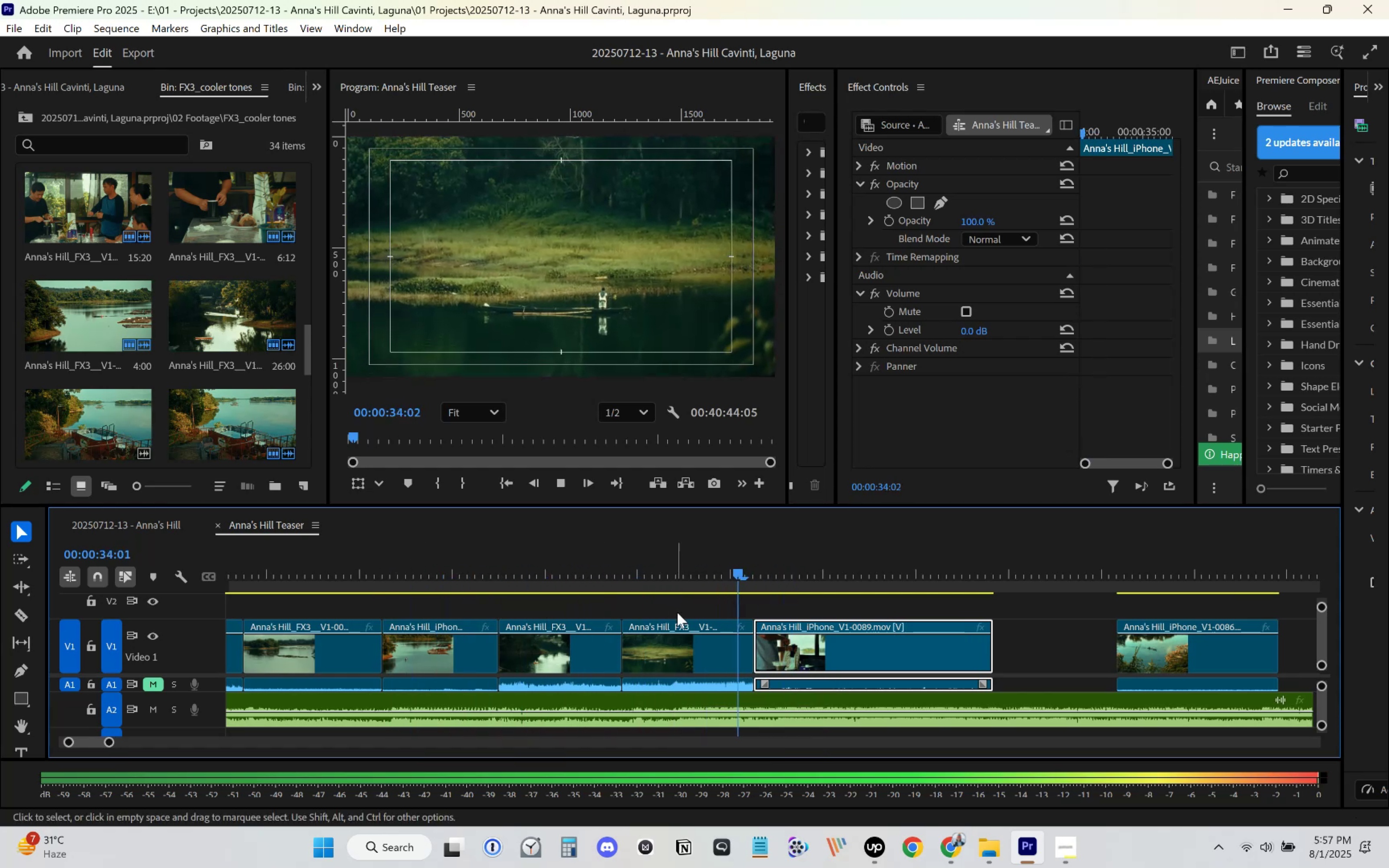 
key(Space)
 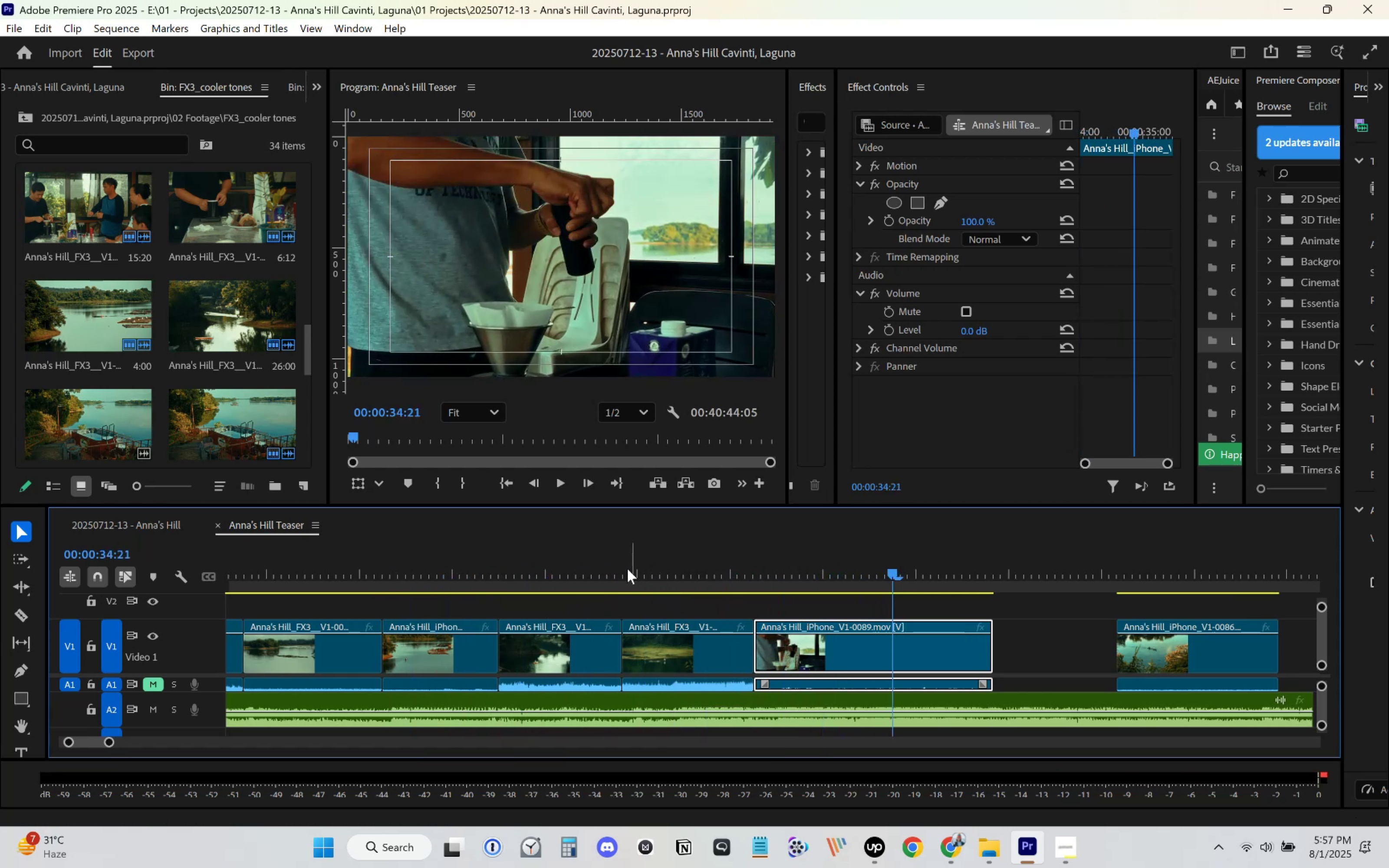 
left_click([402, 574])
 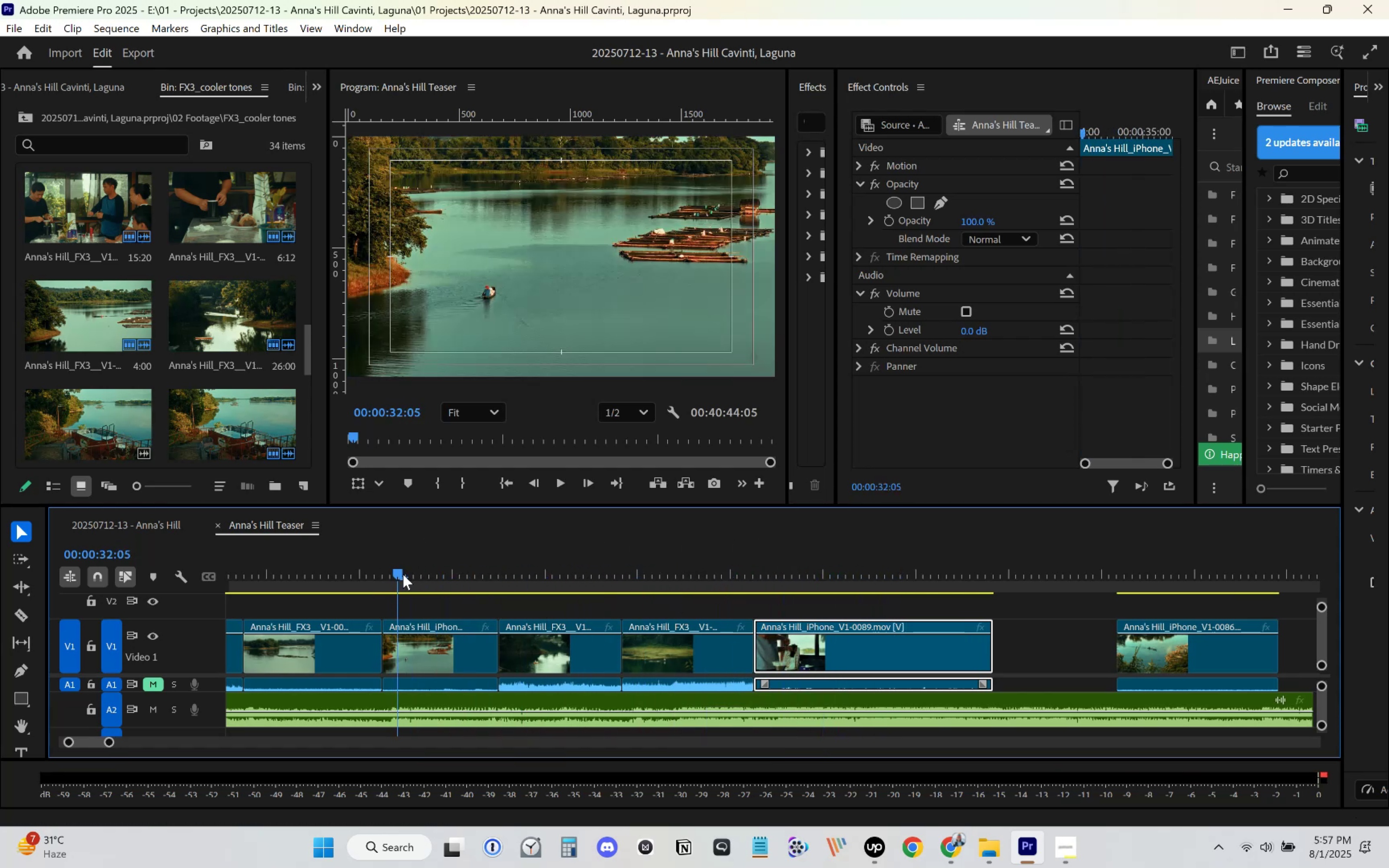 
scroll: coordinate [311, 585], scroll_direction: up, amount: 13.0
 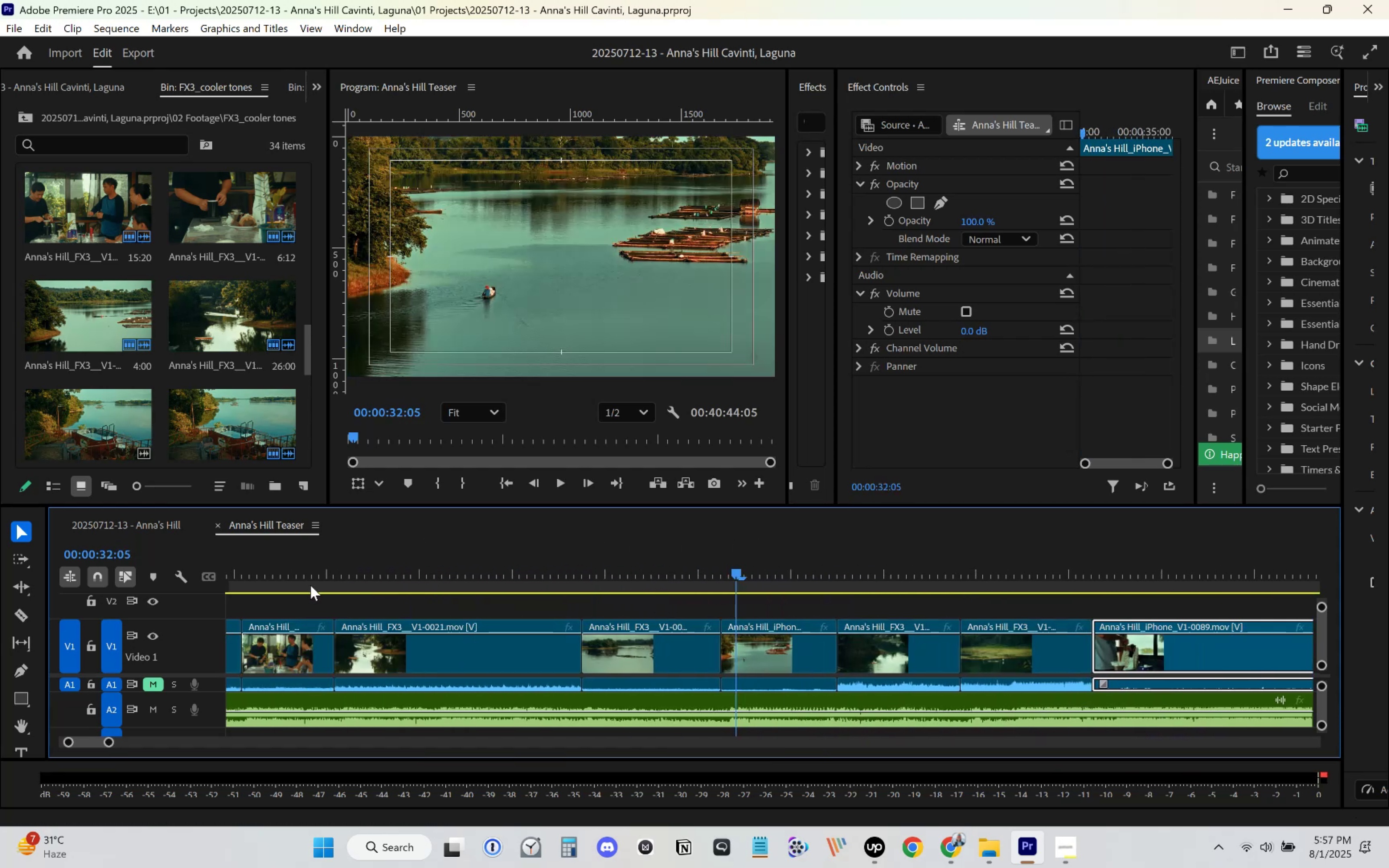 
left_click([285, 576])
 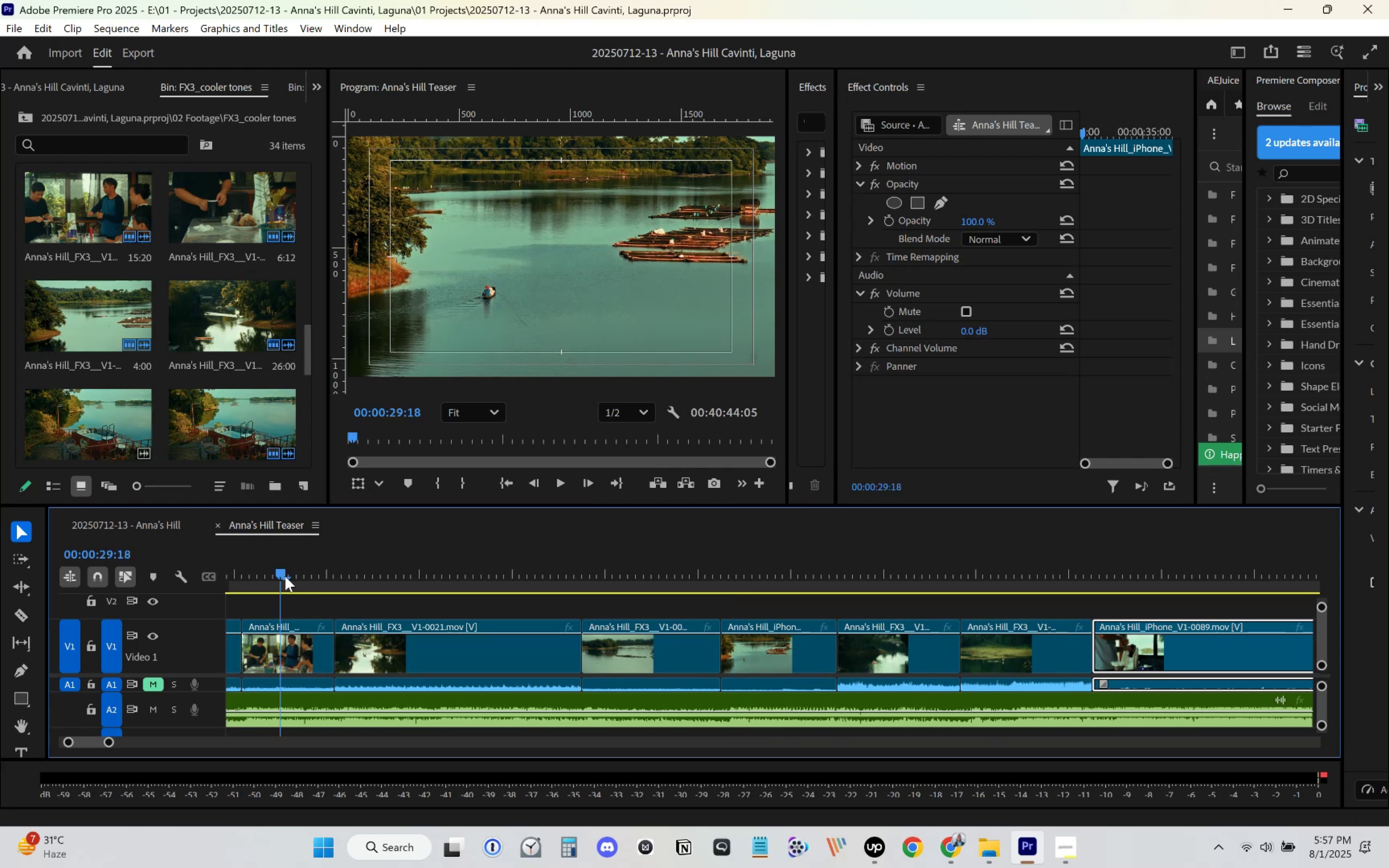 
key(Space)
 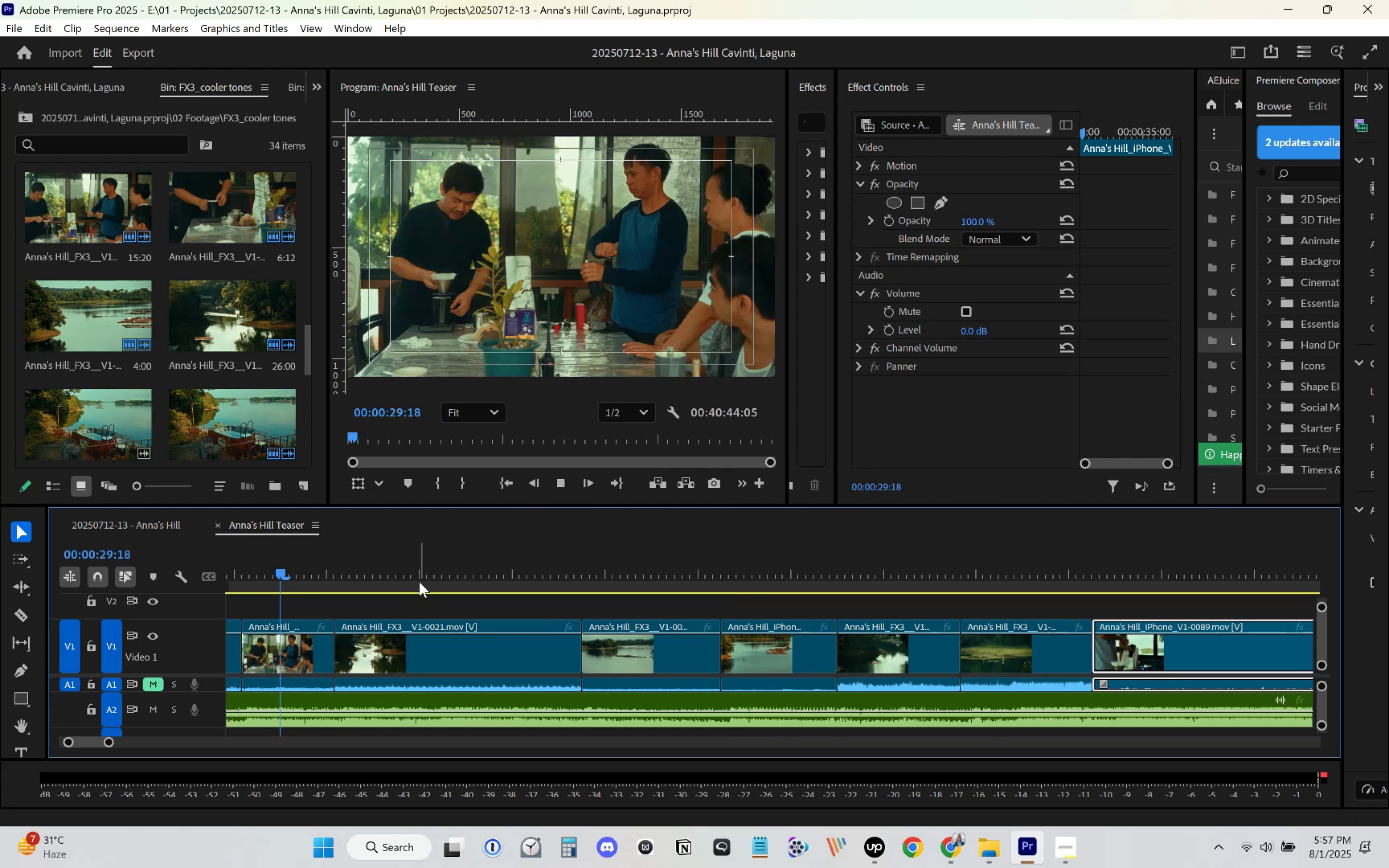 
scroll: coordinate [418, 584], scroll_direction: up, amount: 3.0
 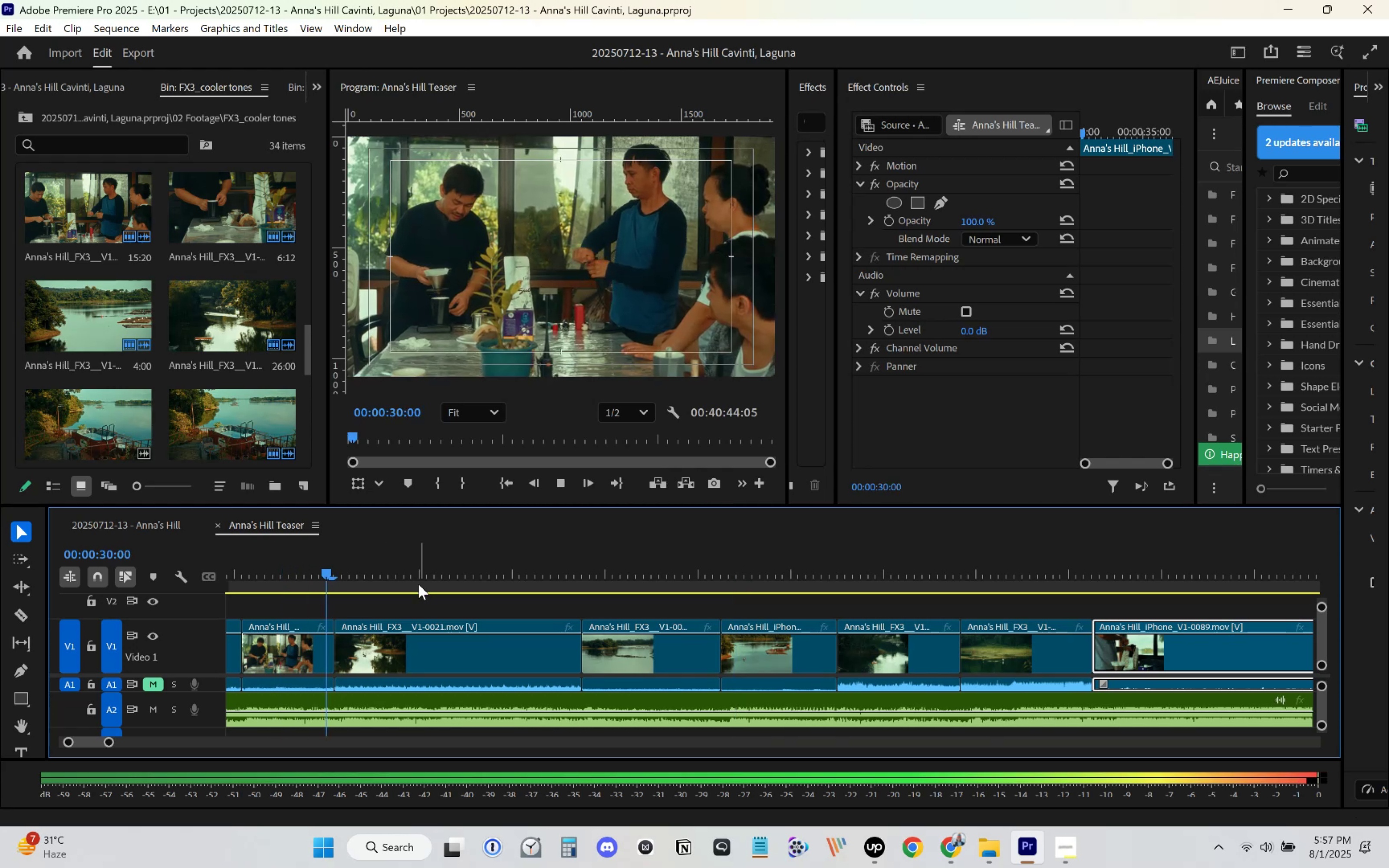 
key(Space)
 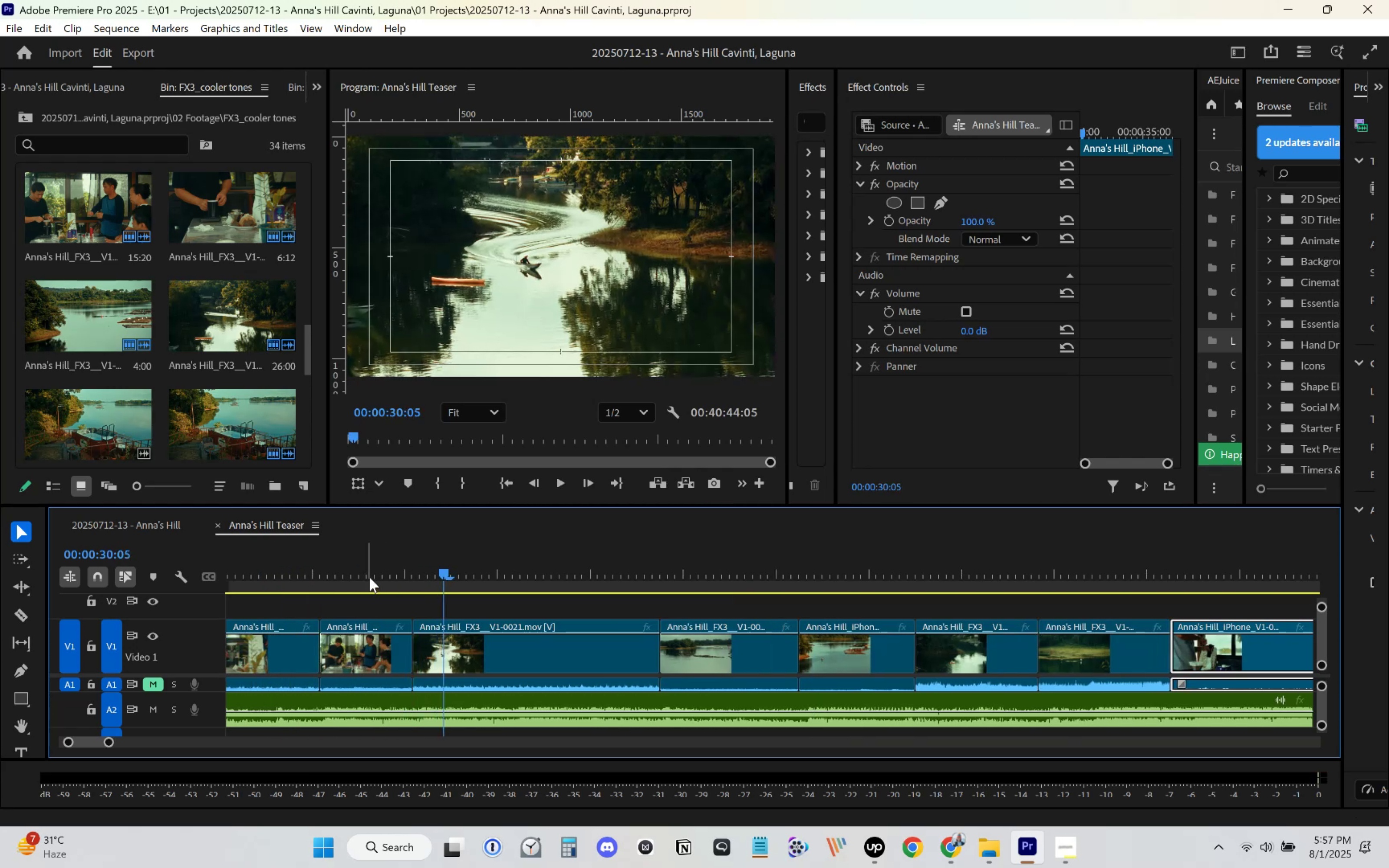 
left_click([342, 574])
 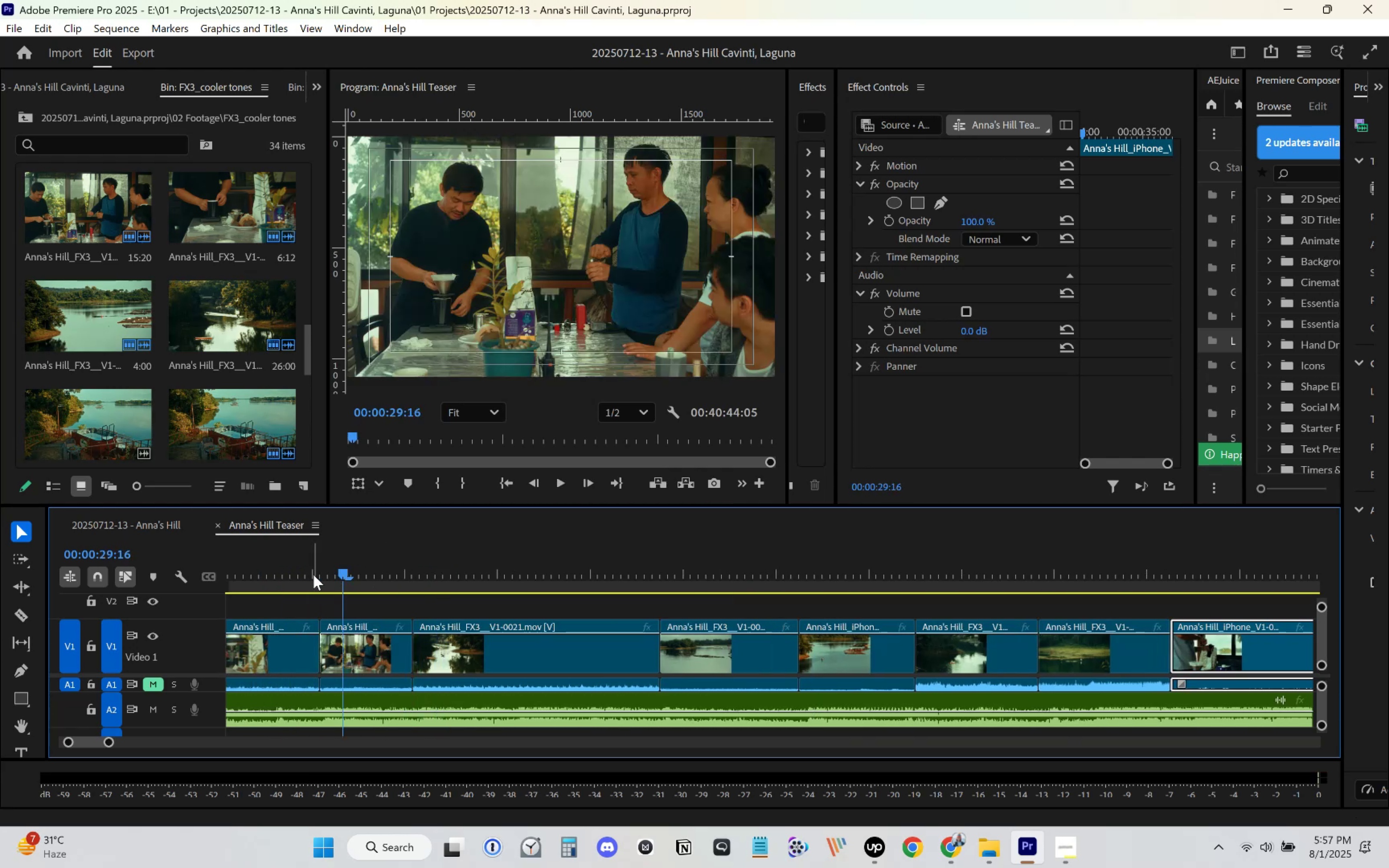 
left_click([291, 575])
 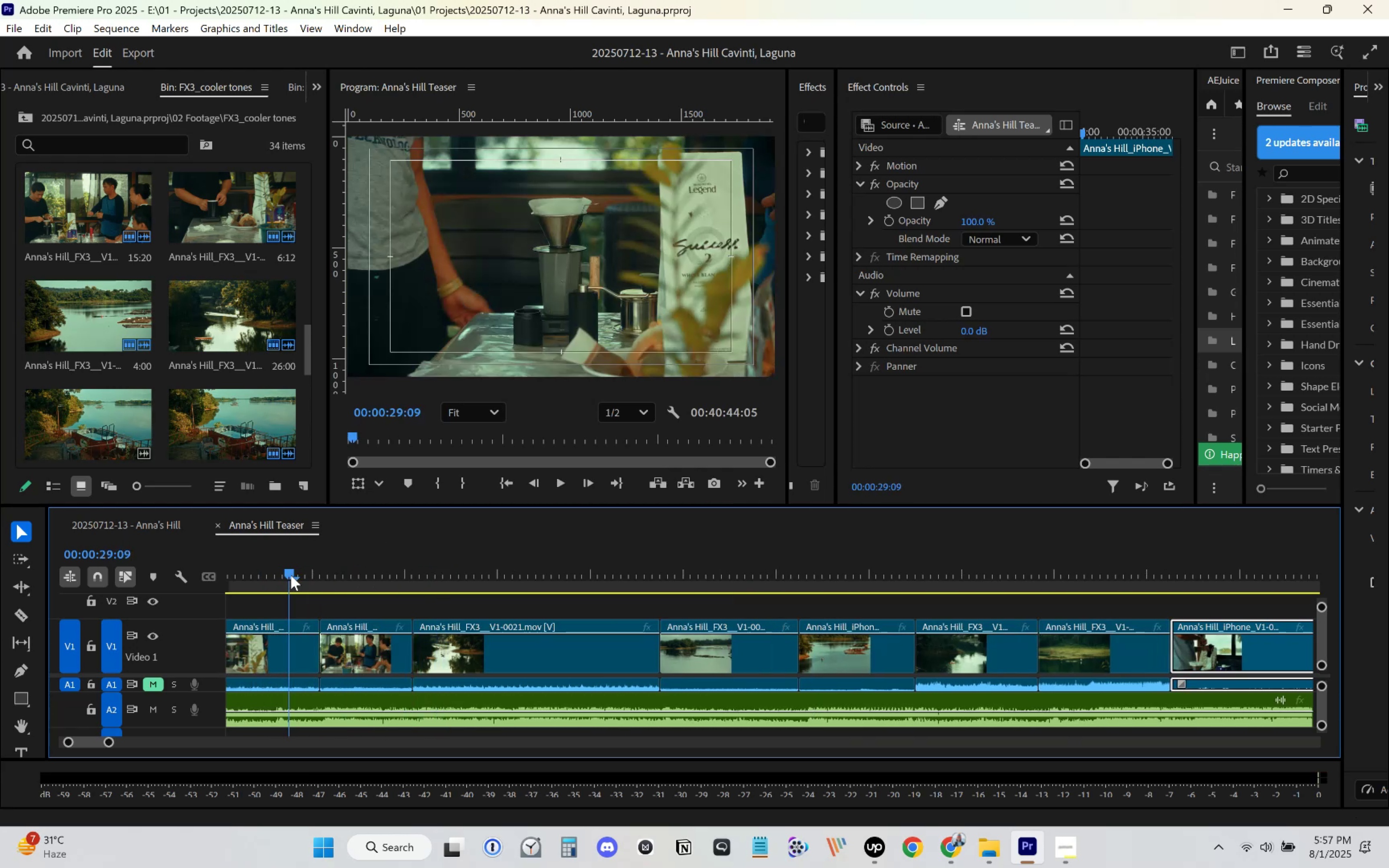 
key(Space)
 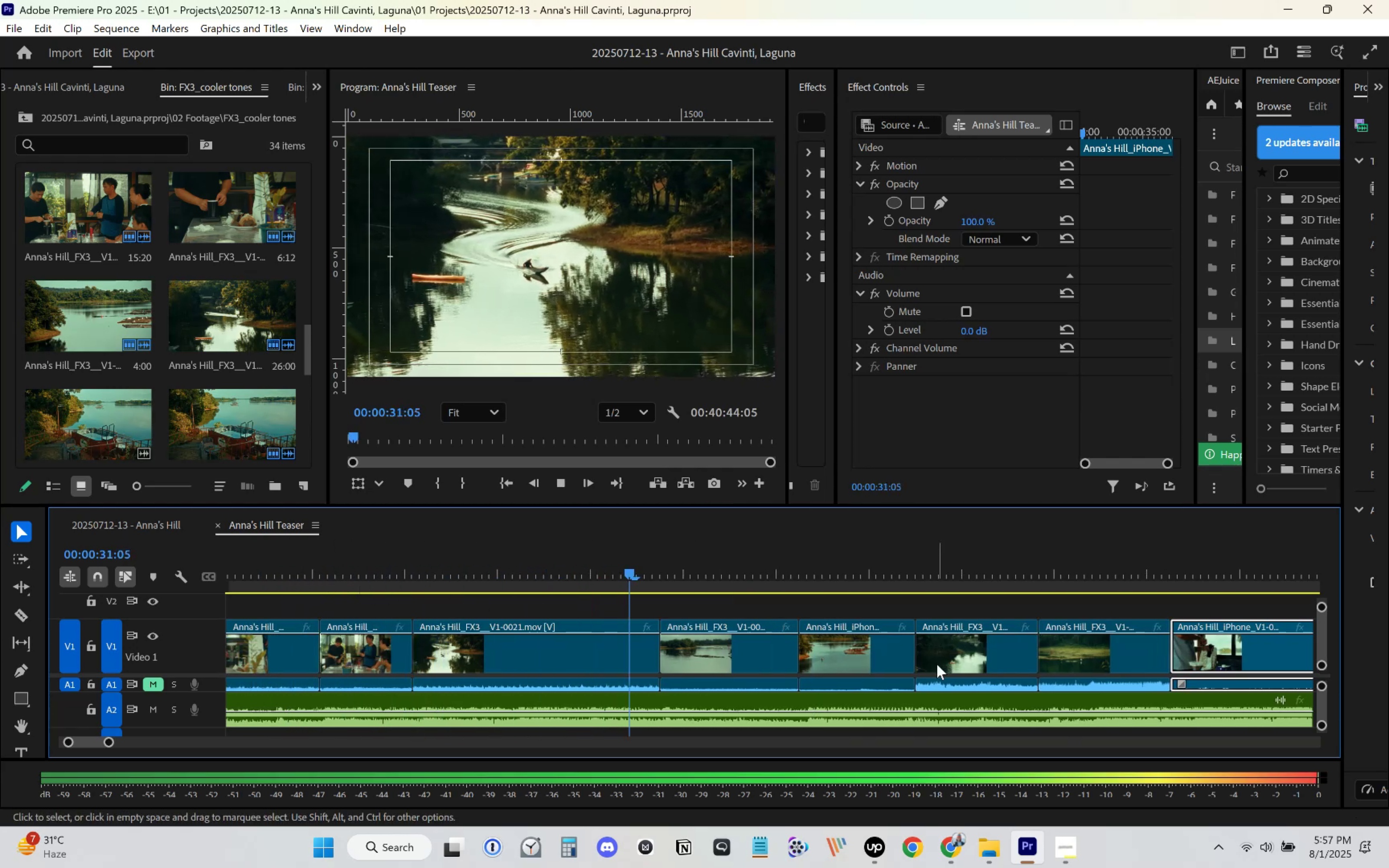 
key(Space)
 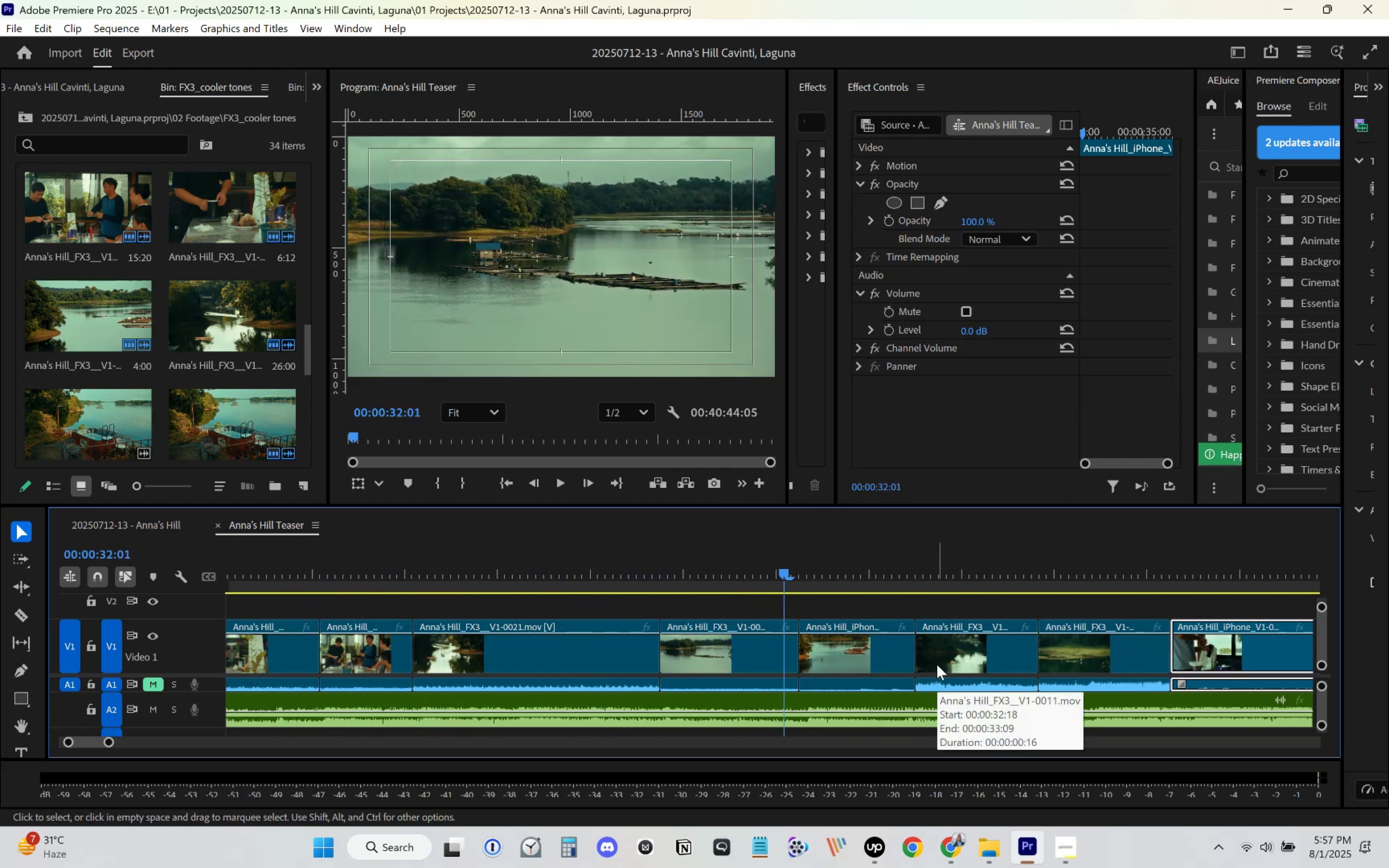 
key(Space)
 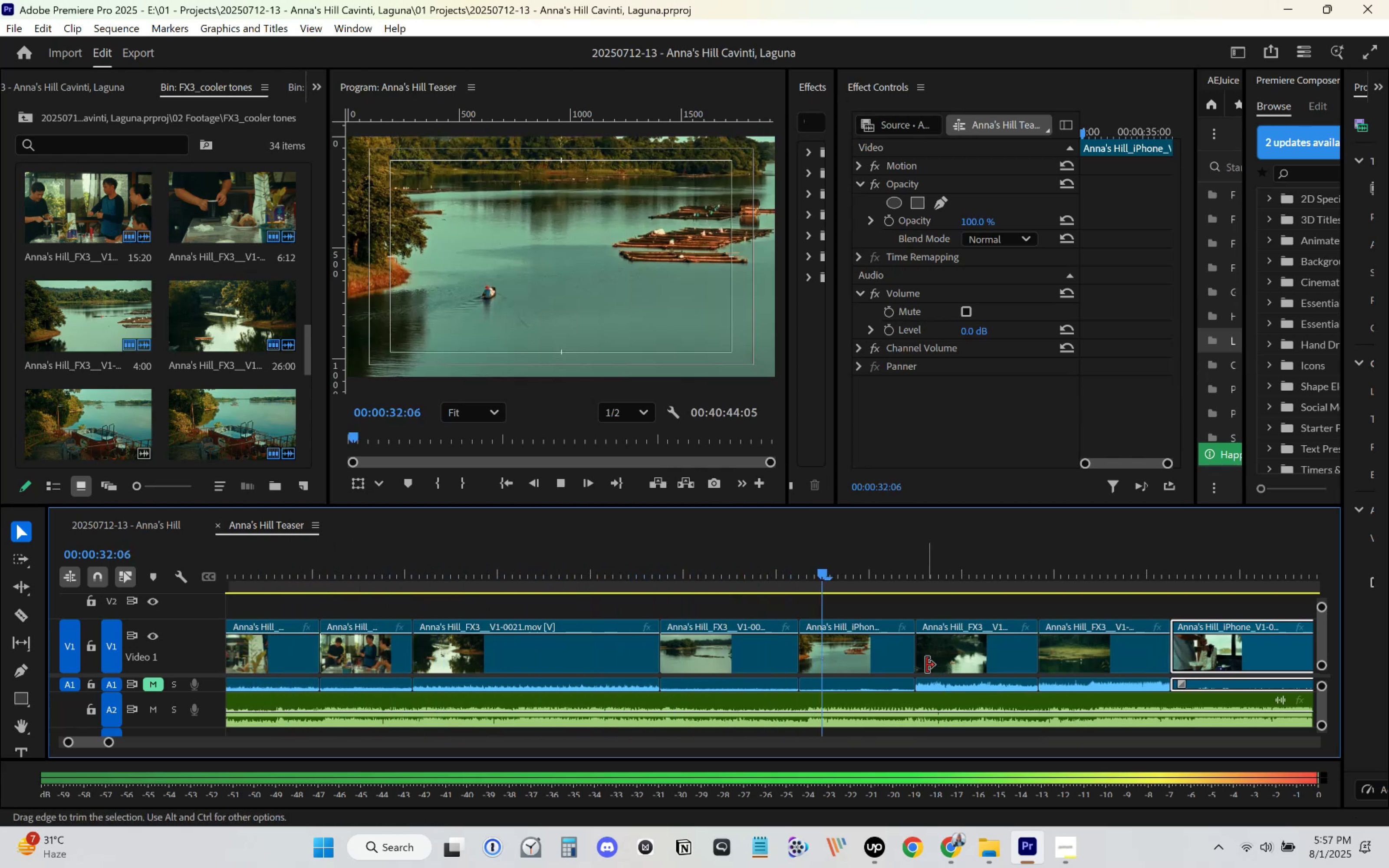 
scroll: coordinate [891, 683], scroll_direction: down, amount: 24.0
 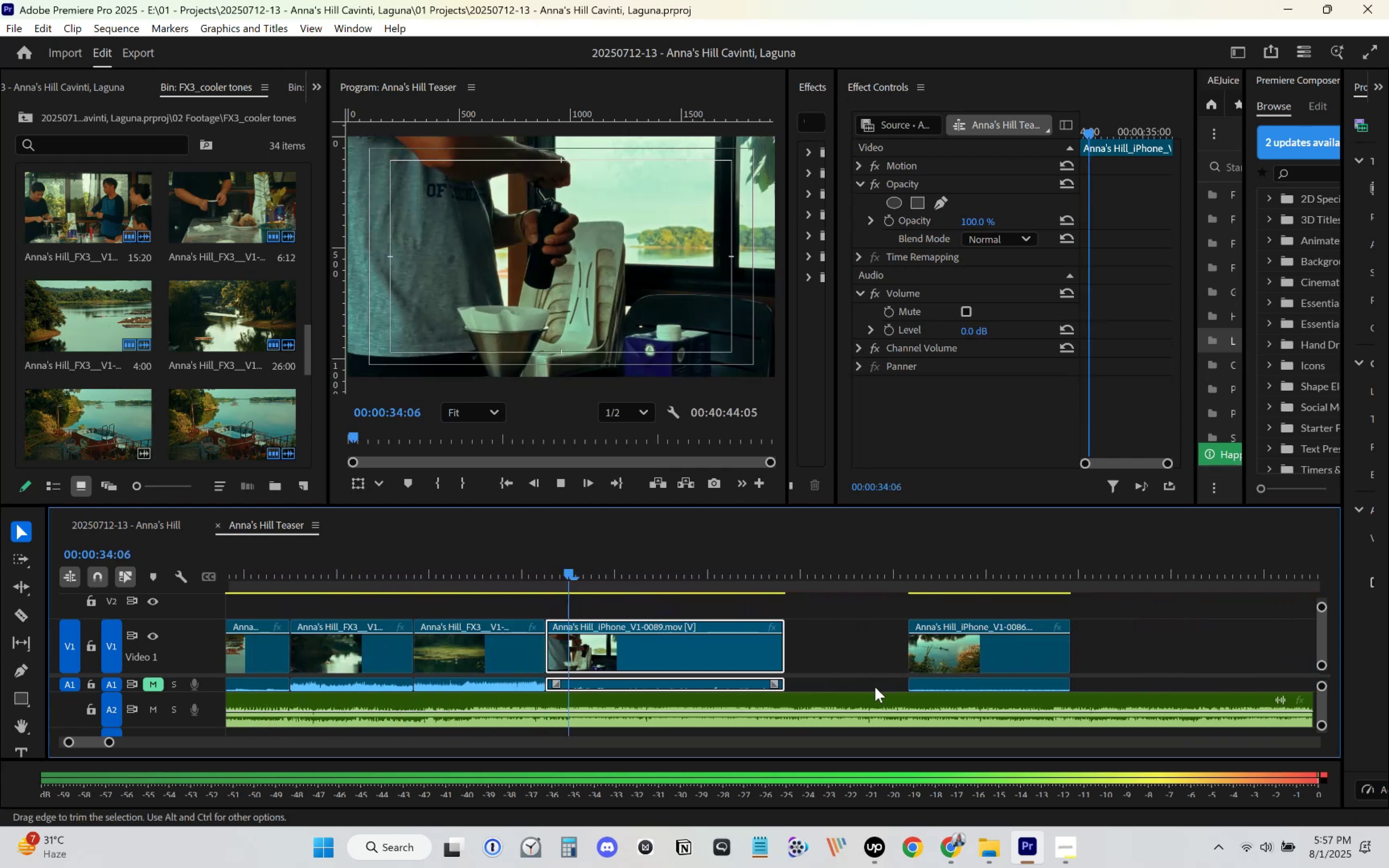 
key(Space)
 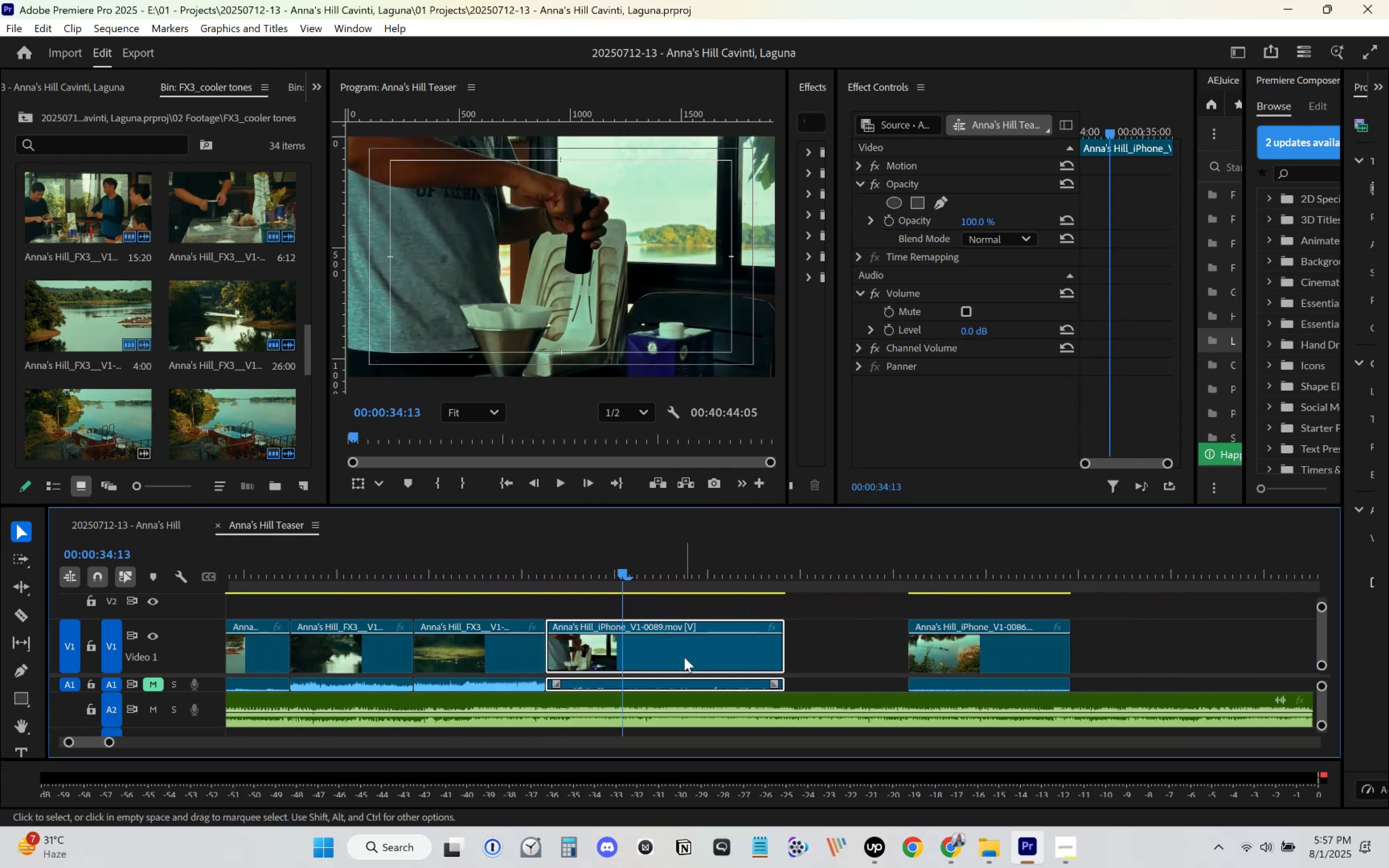 
left_click([684, 657])
 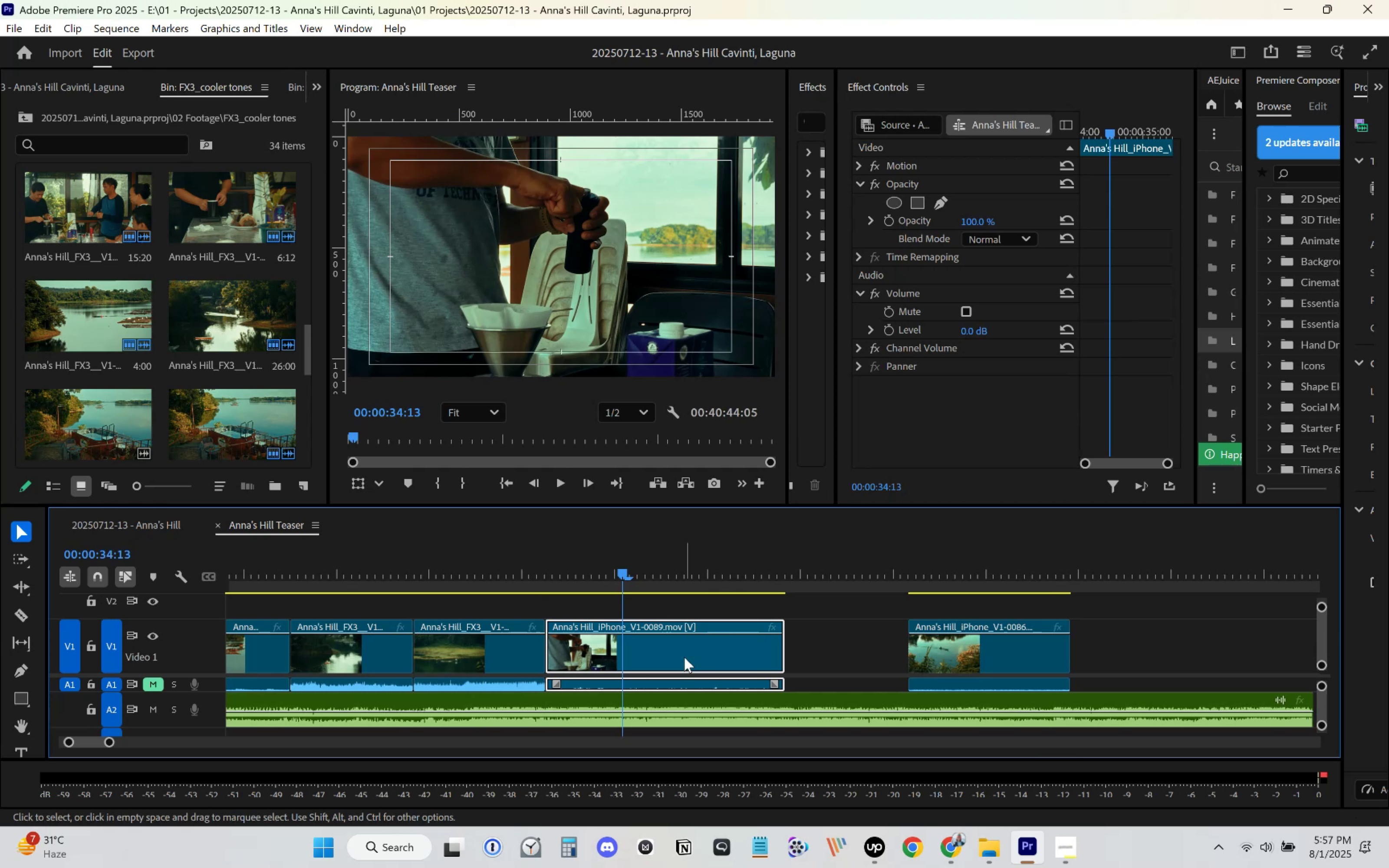 
key(Space)
 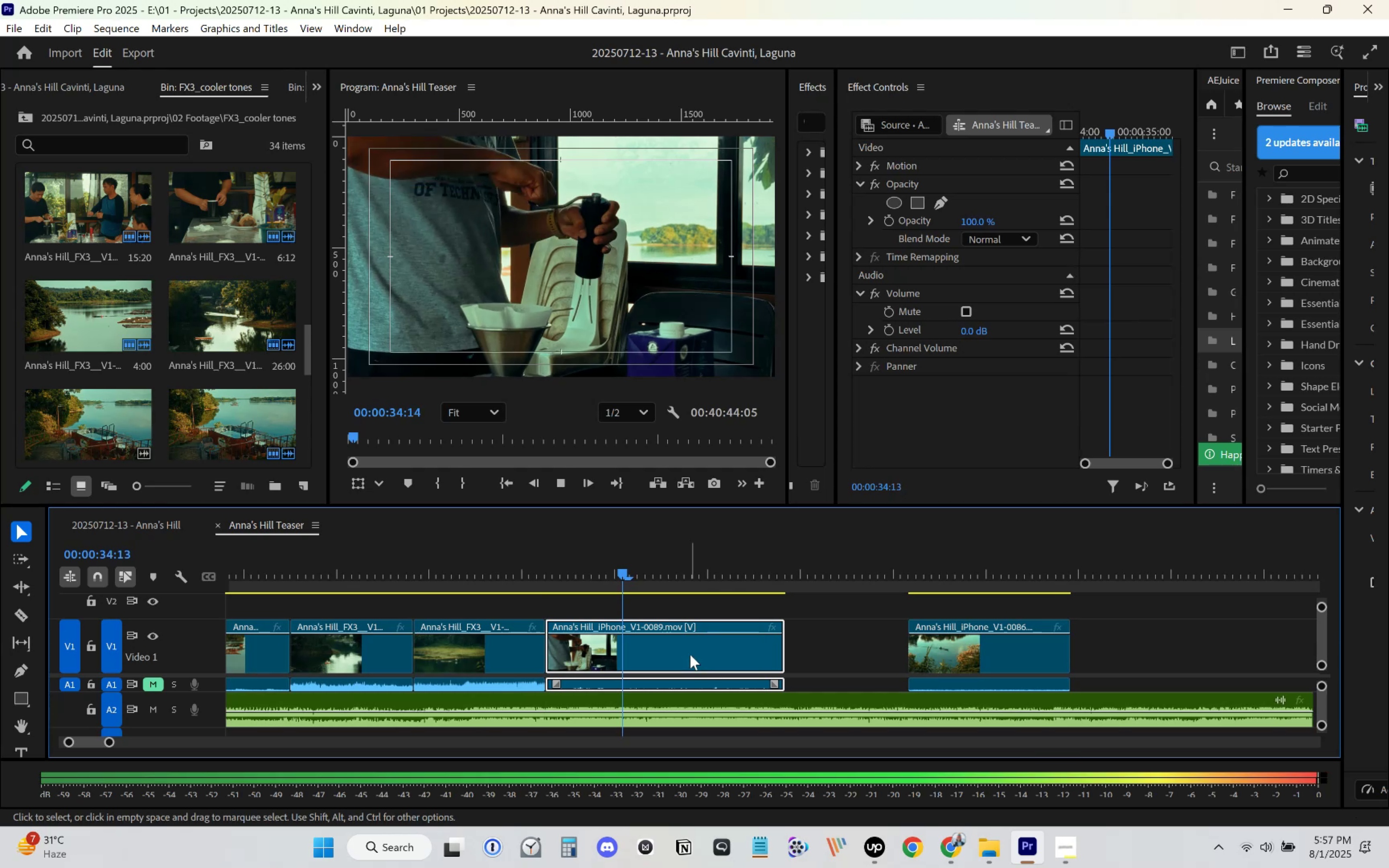 
key(Space)
 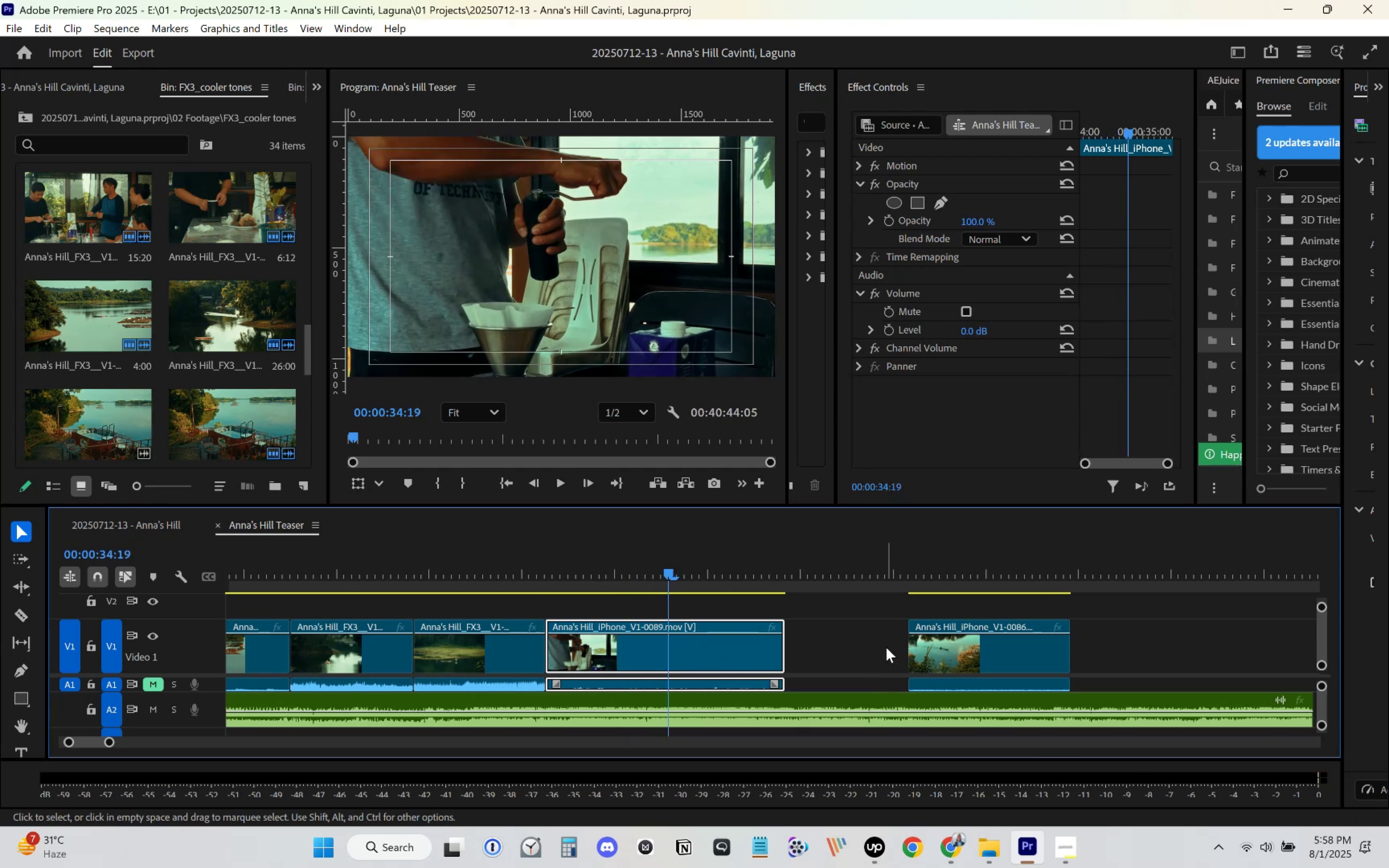 
wait(5.24)
 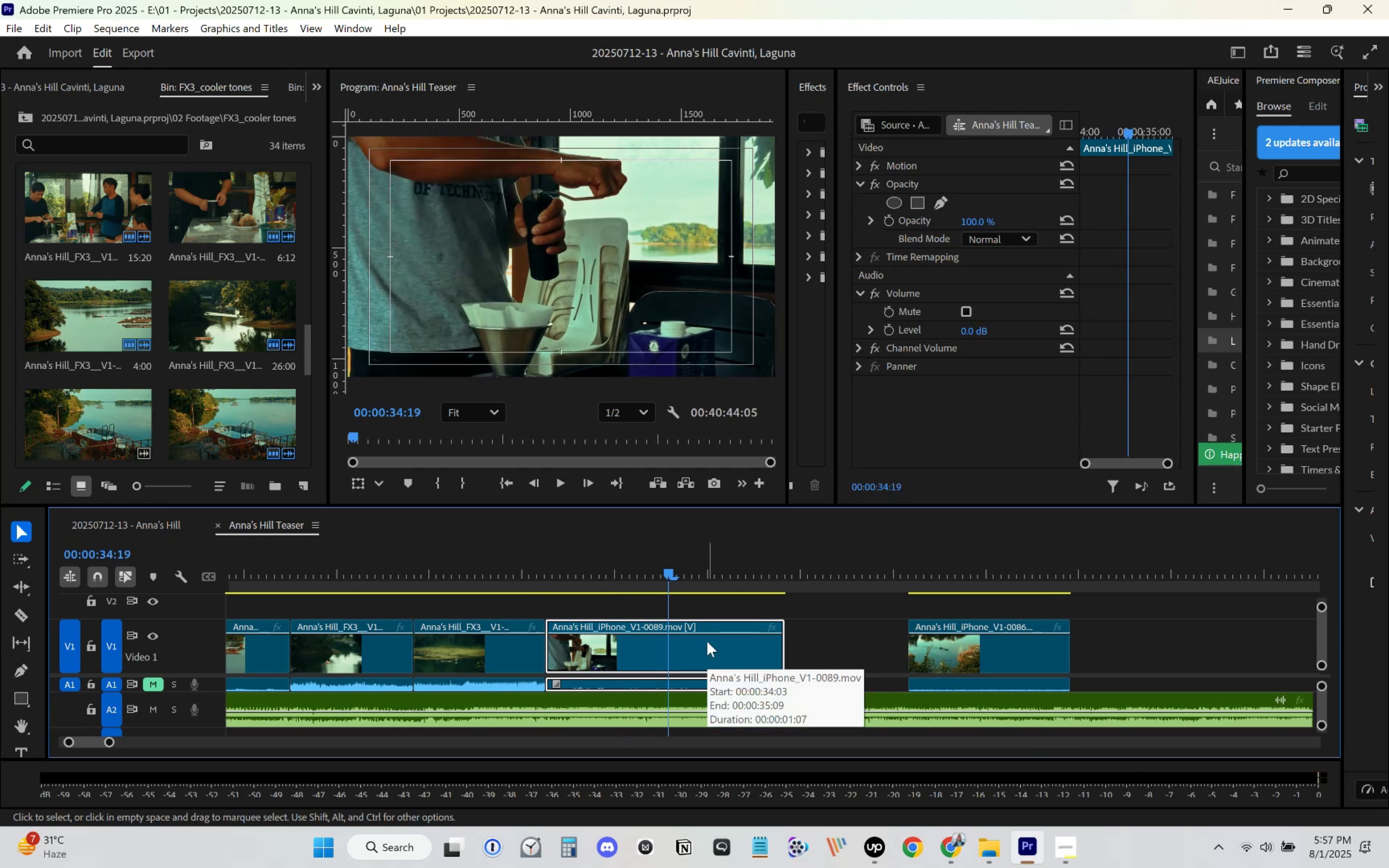 
mouse_move([702, 667])
 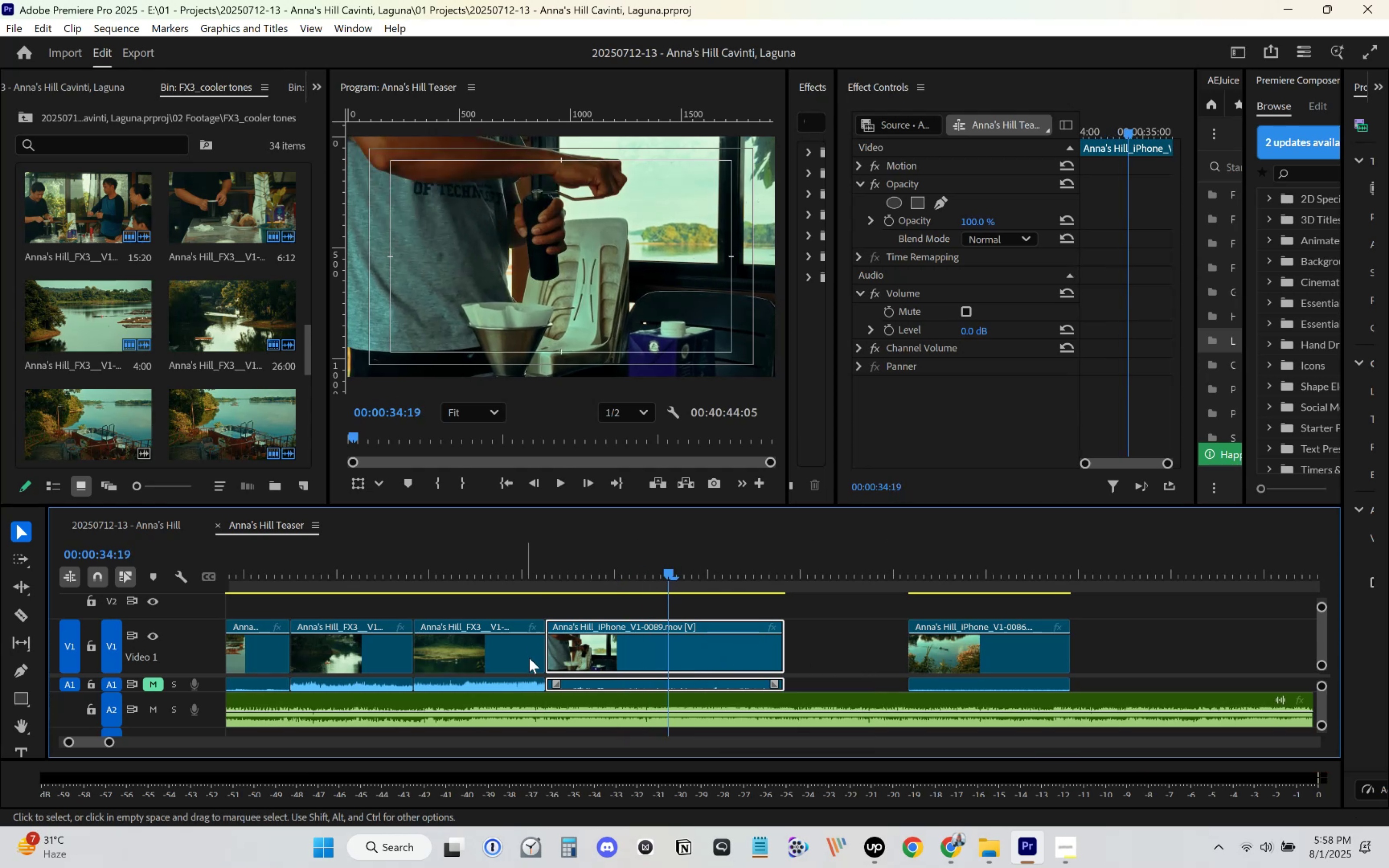 
left_click([704, 662])
 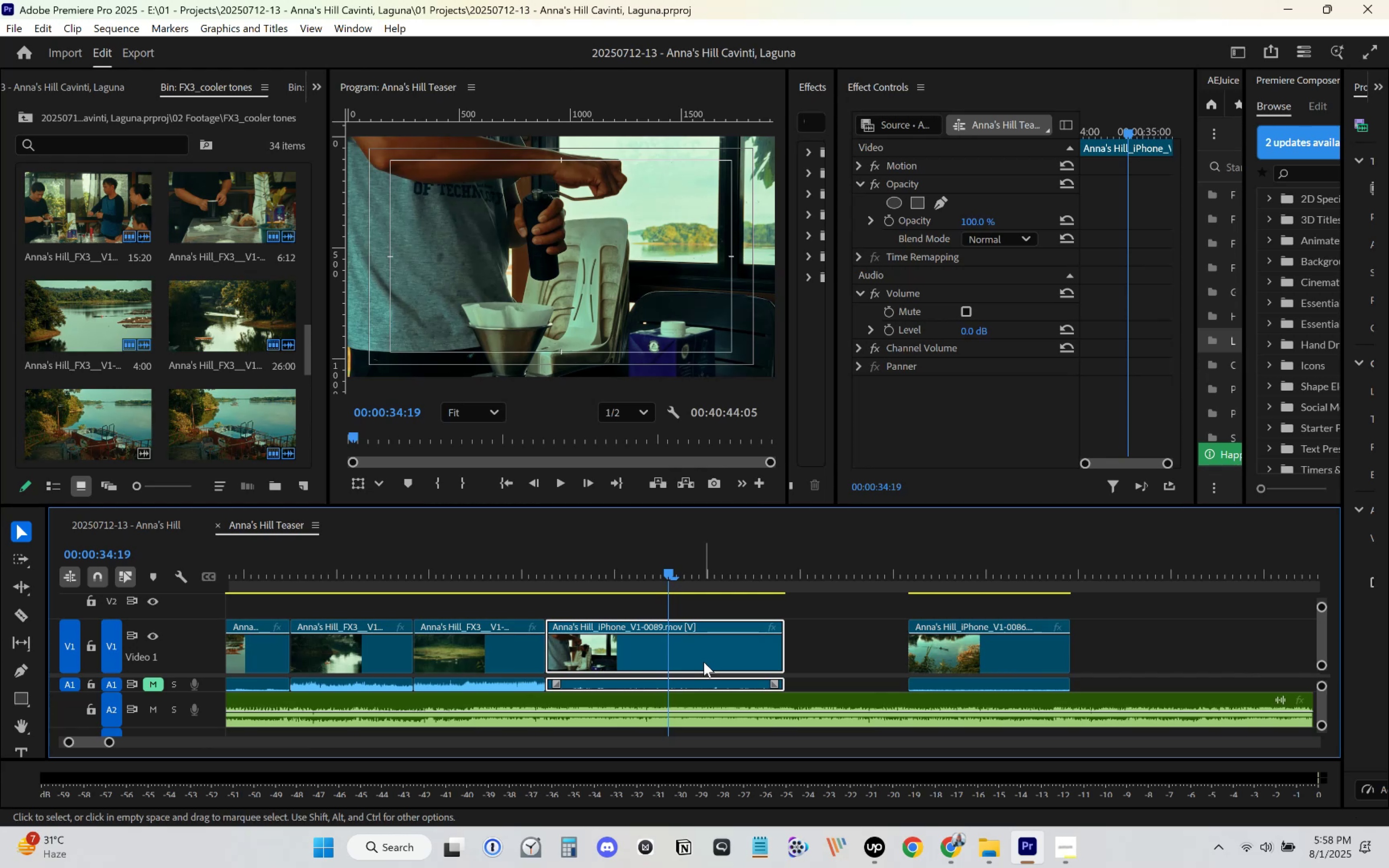 
key(Delete)
 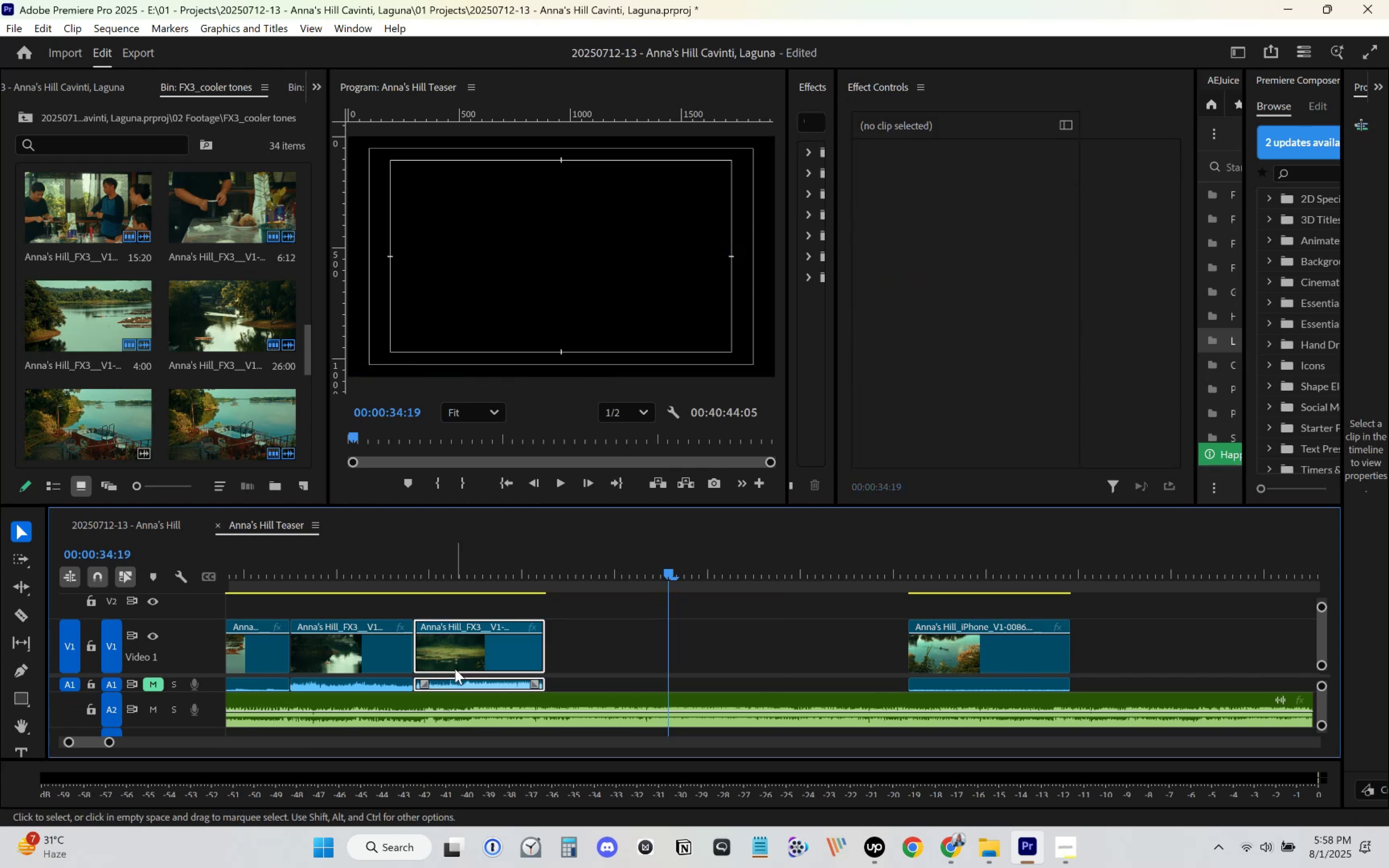 
left_click([455, 669])
 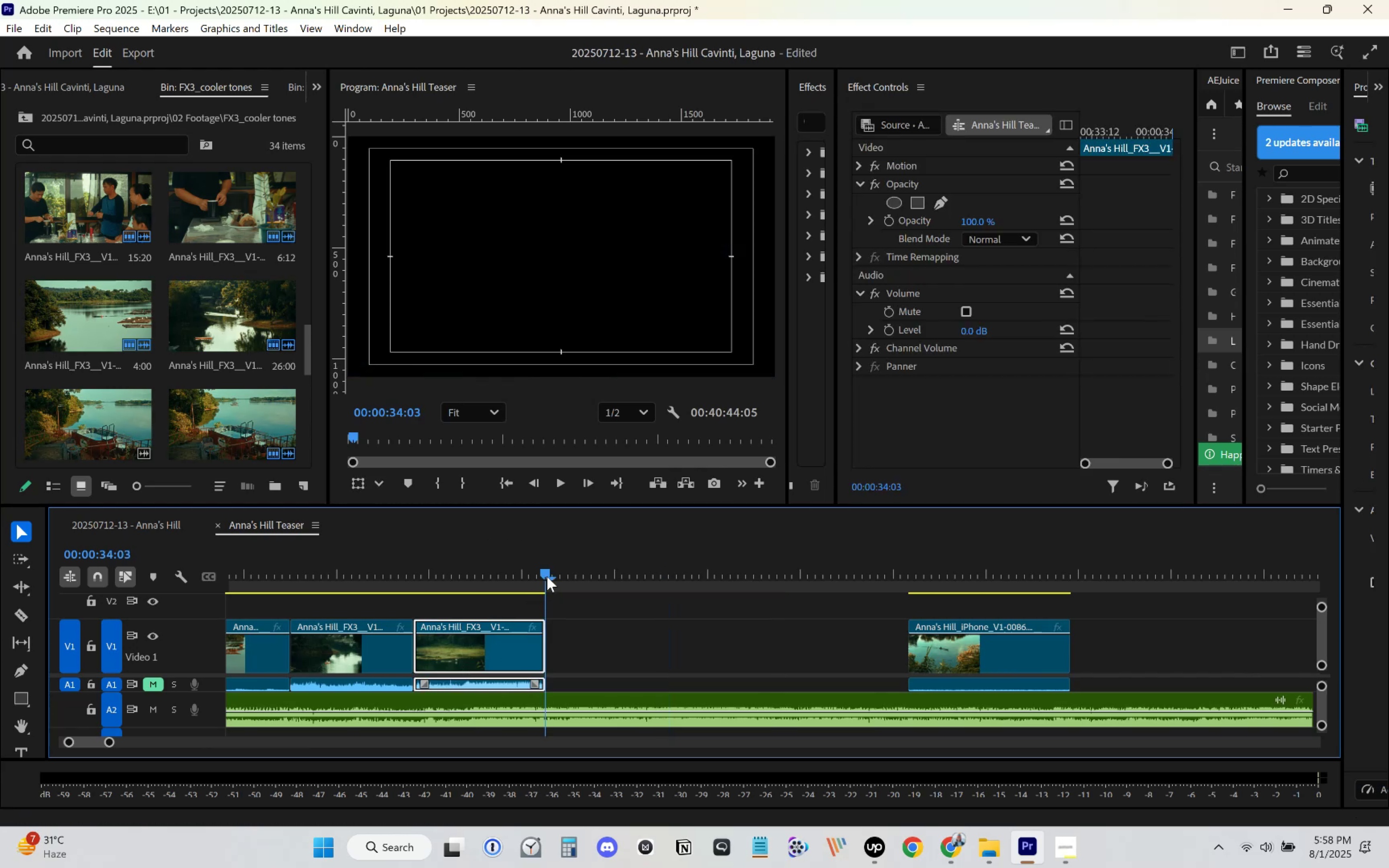 
left_click([547, 576])
 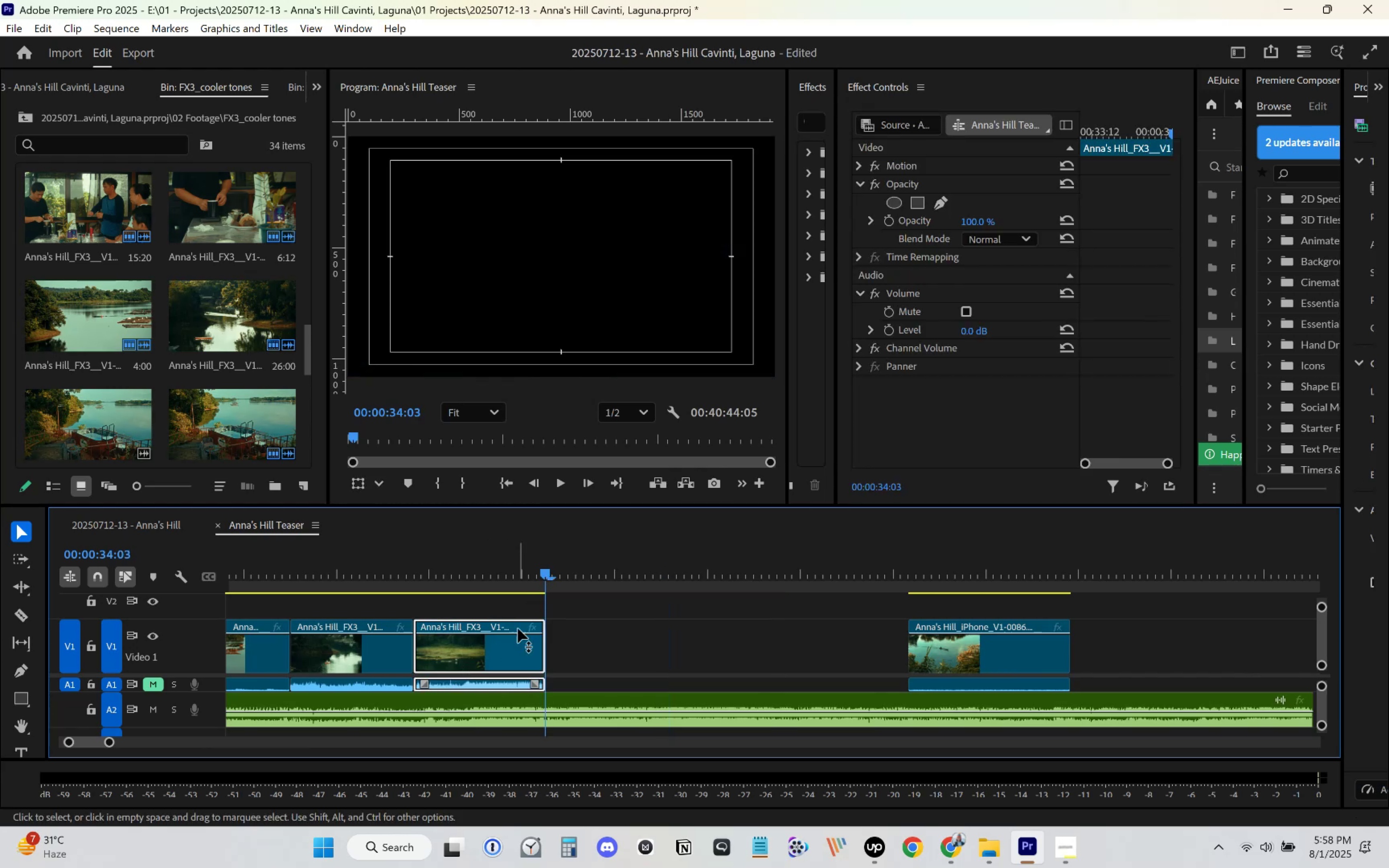 
left_click_drag(start_coordinate=[503, 649], to_coordinate=[631, 651])
 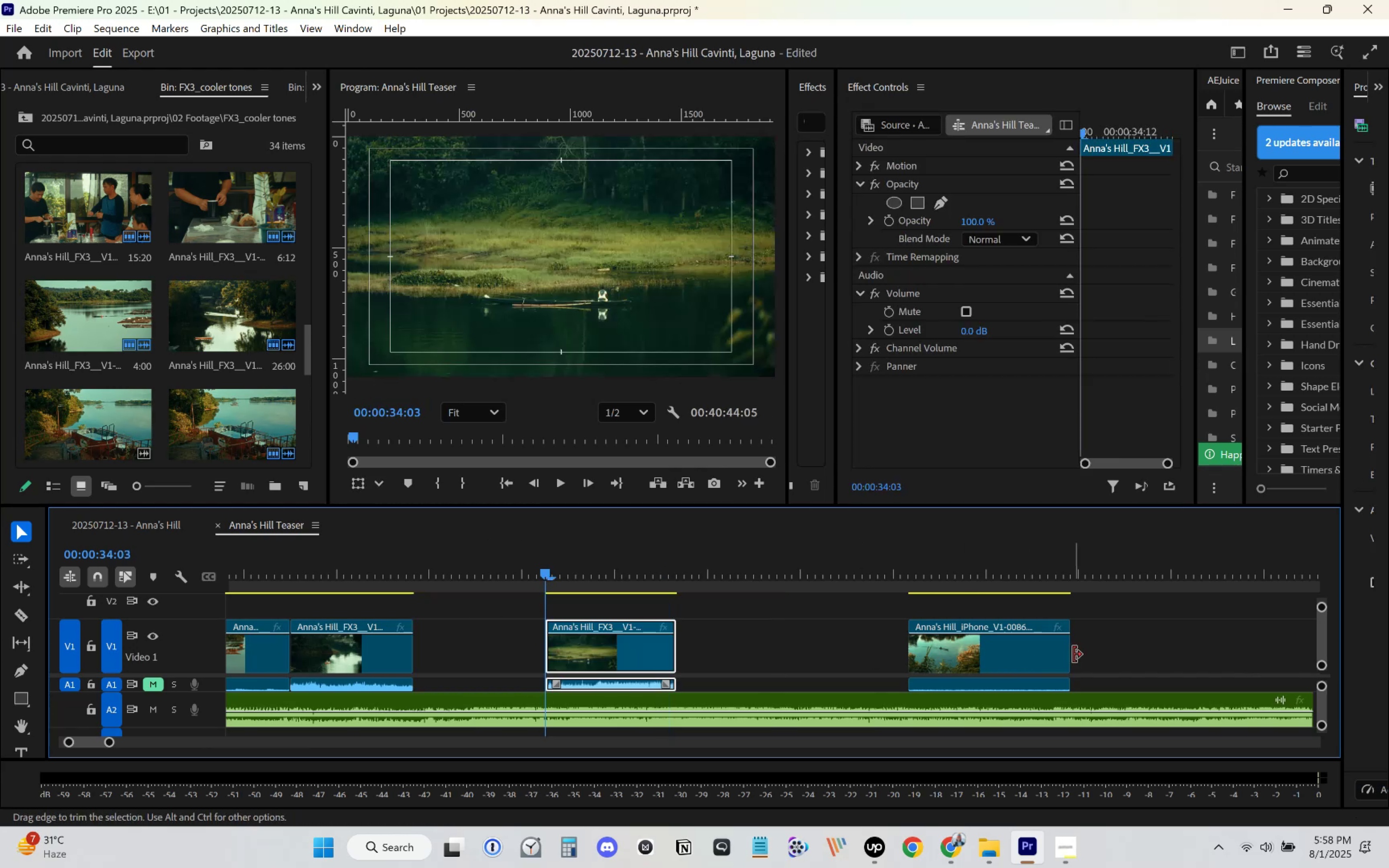 
left_click_drag(start_coordinate=[1077, 658], to_coordinate=[1004, 658])
 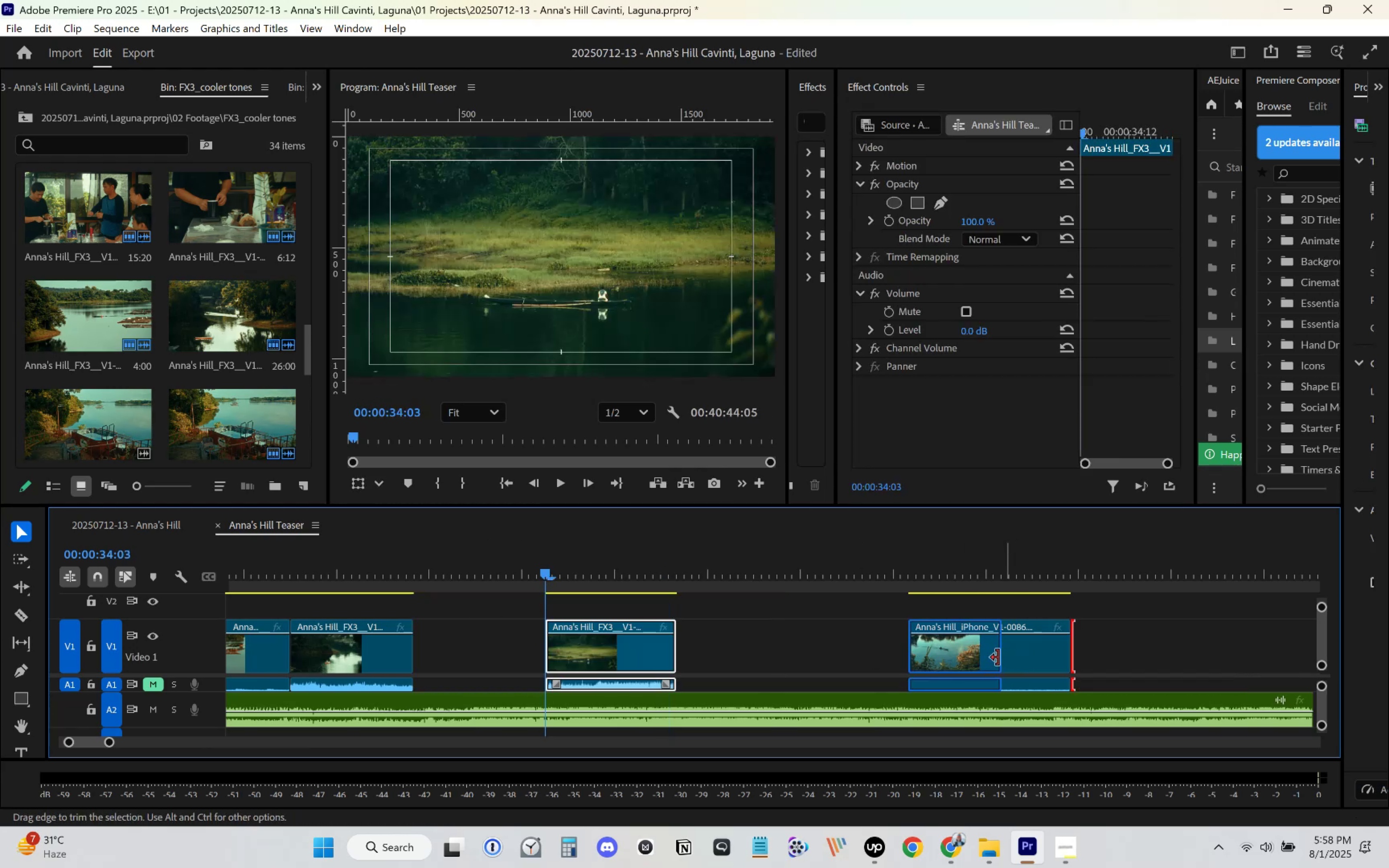 
left_click_drag(start_coordinate=[971, 658], to_coordinate=[474, 653])
 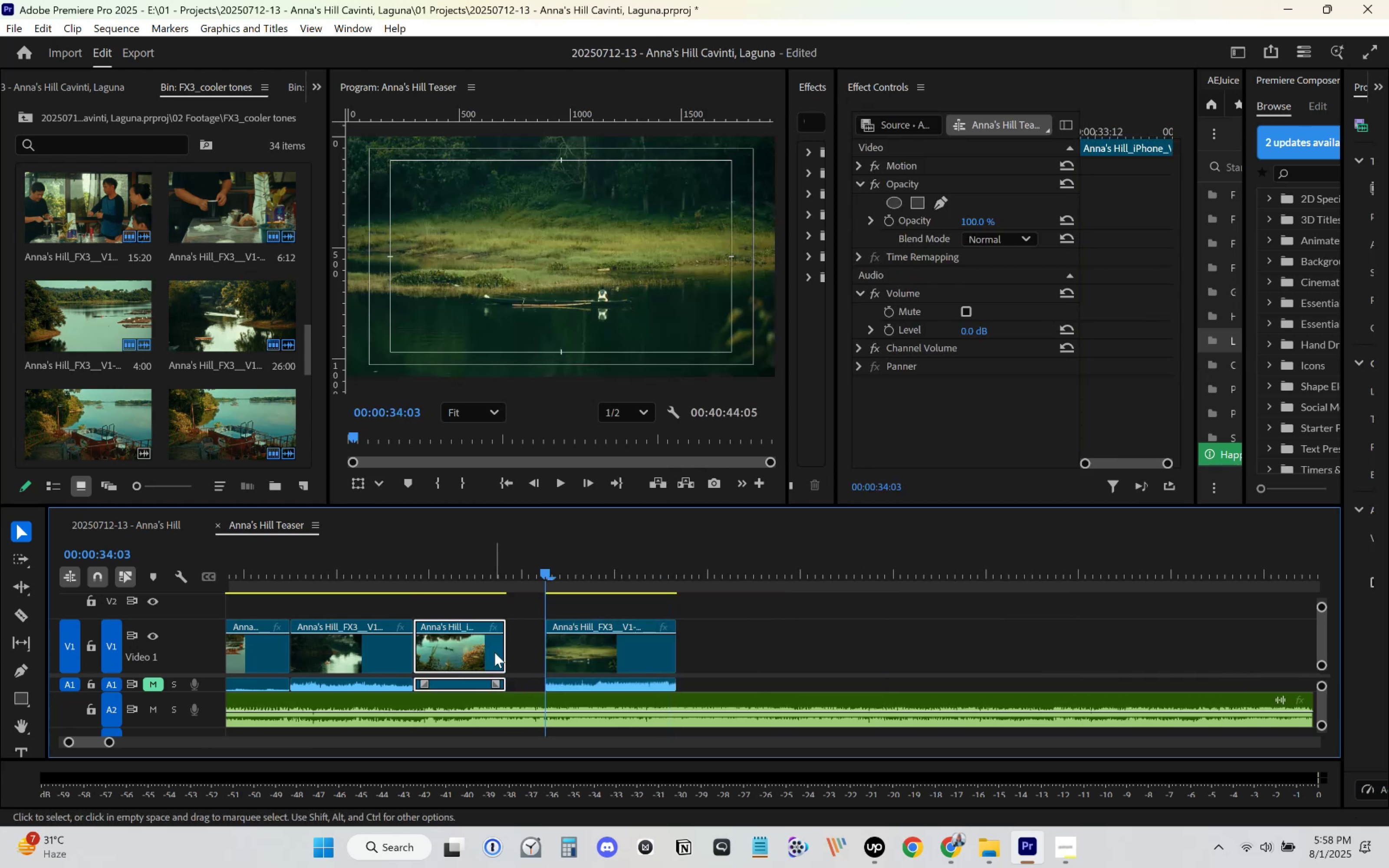 
left_click_drag(start_coordinate=[502, 653], to_coordinate=[648, 658])
 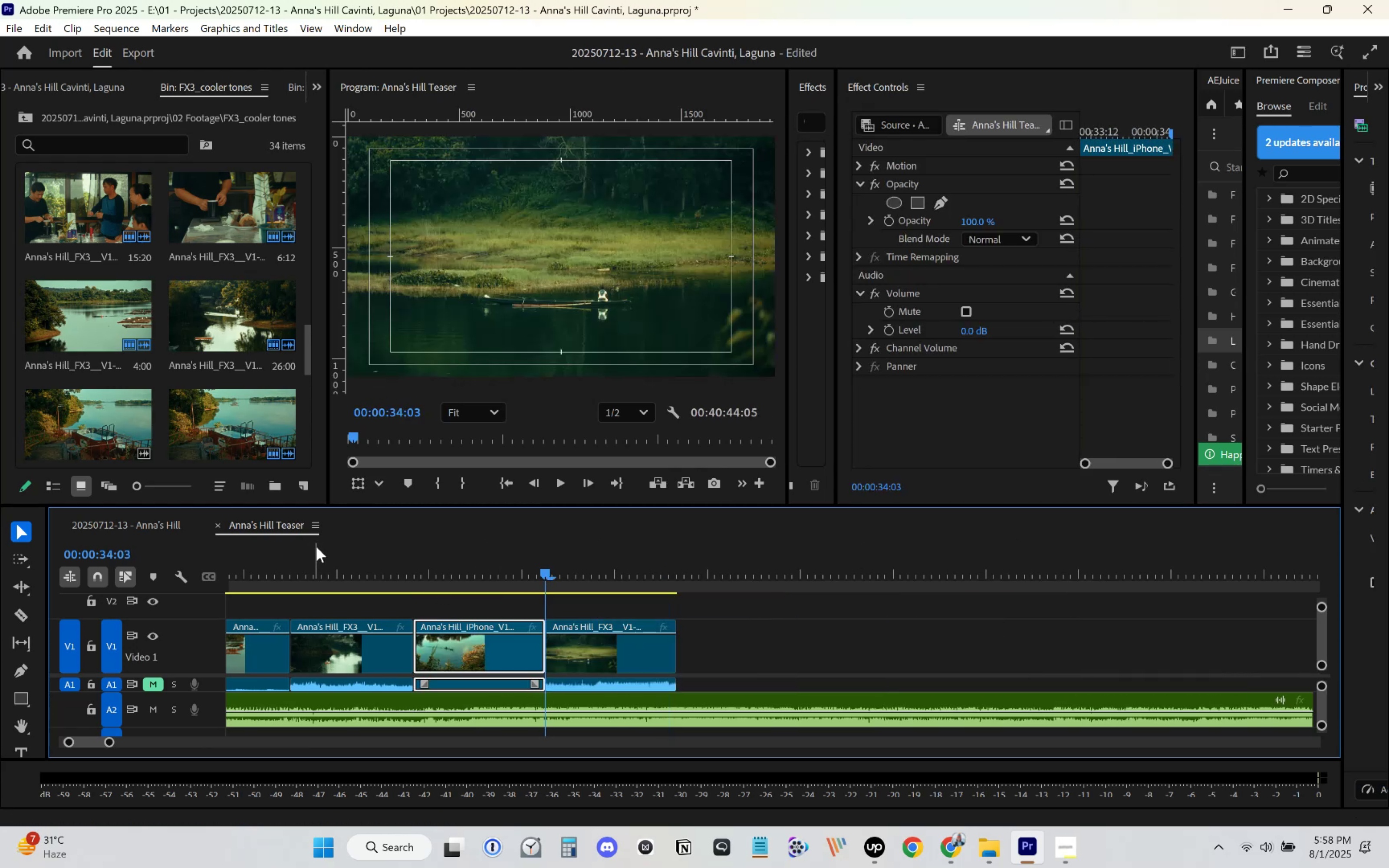 
double_click([346, 568])
 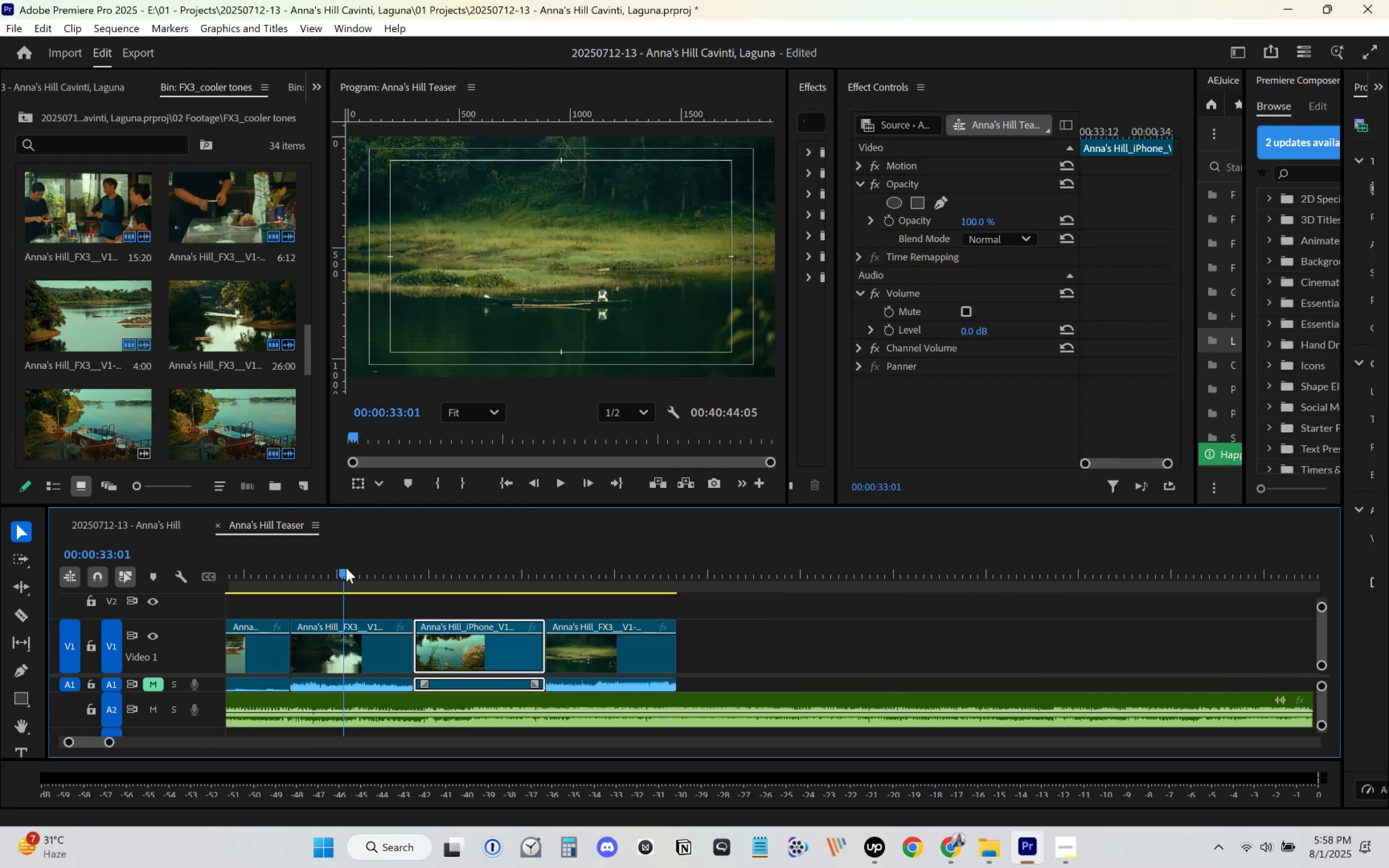 
key(Space)
 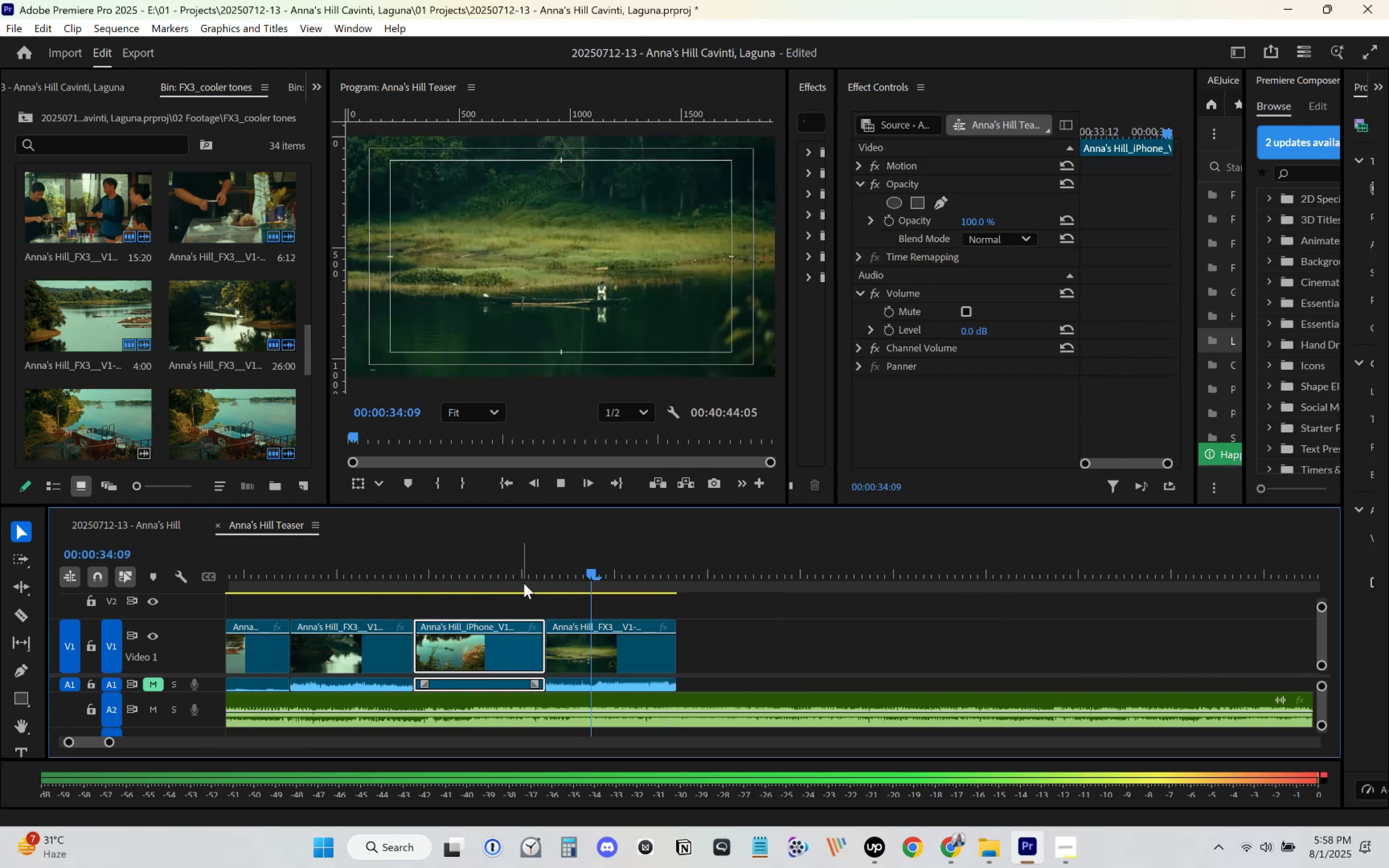 
key(Space)
 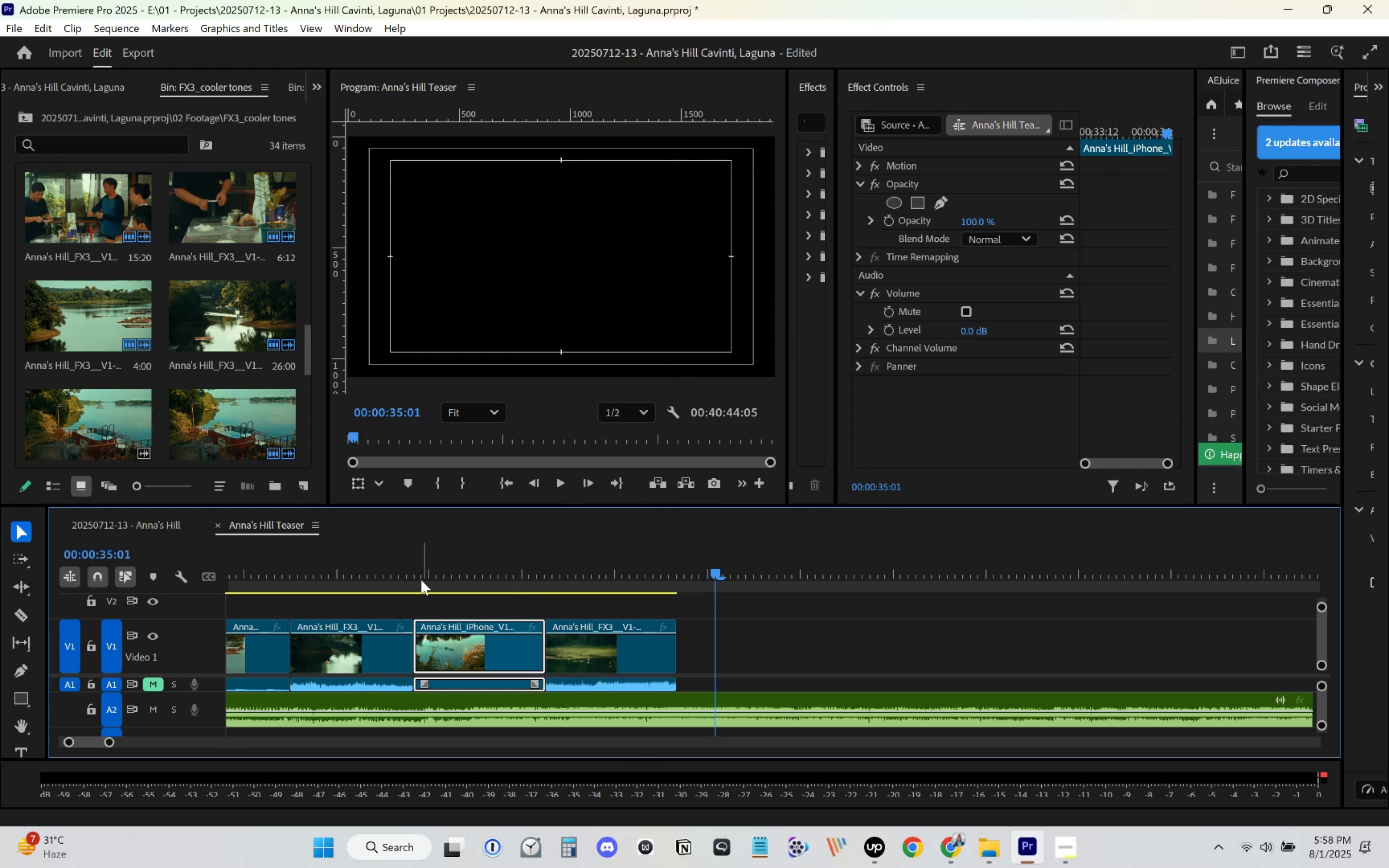 
left_click([402, 574])
 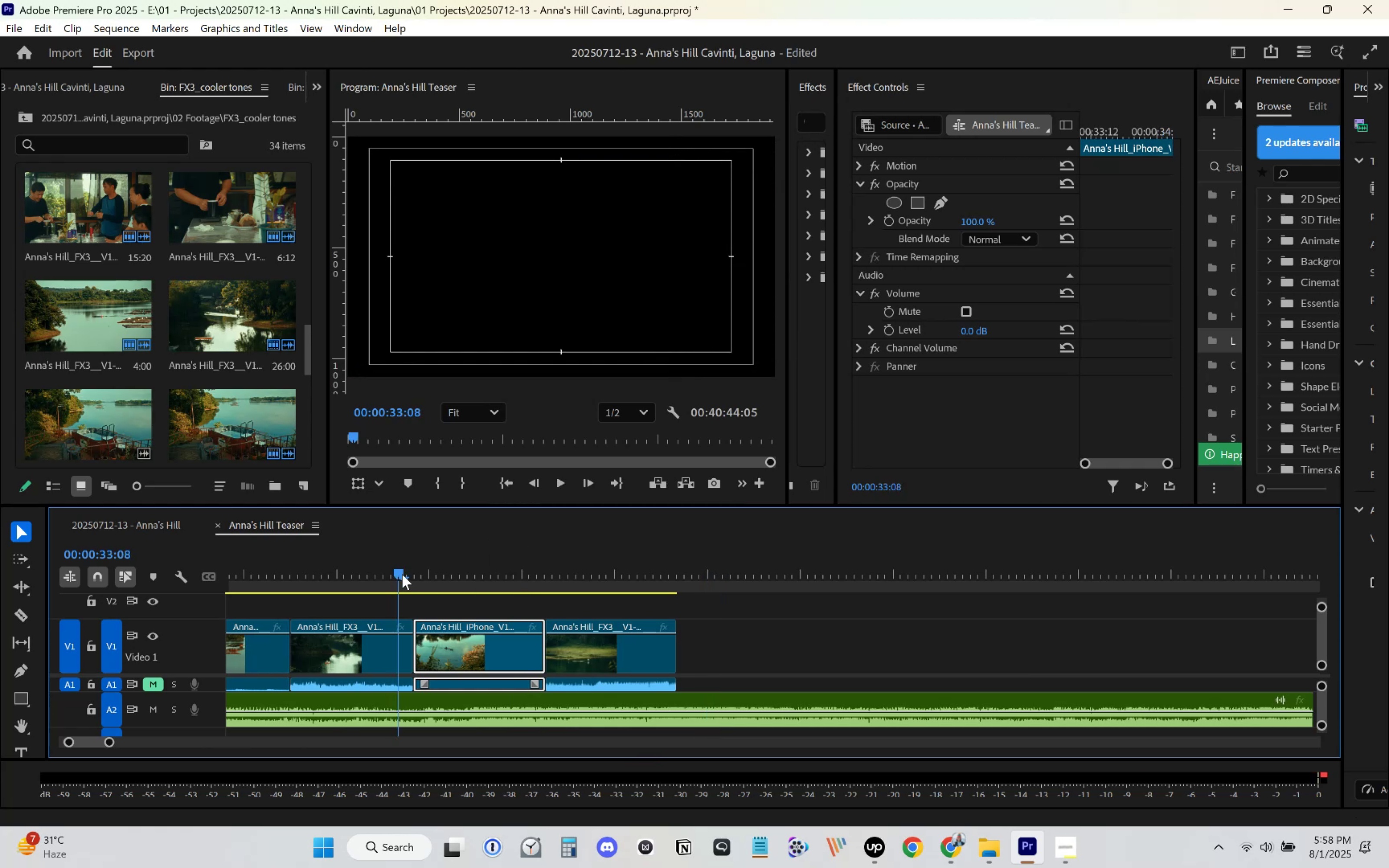 
key(Space)
 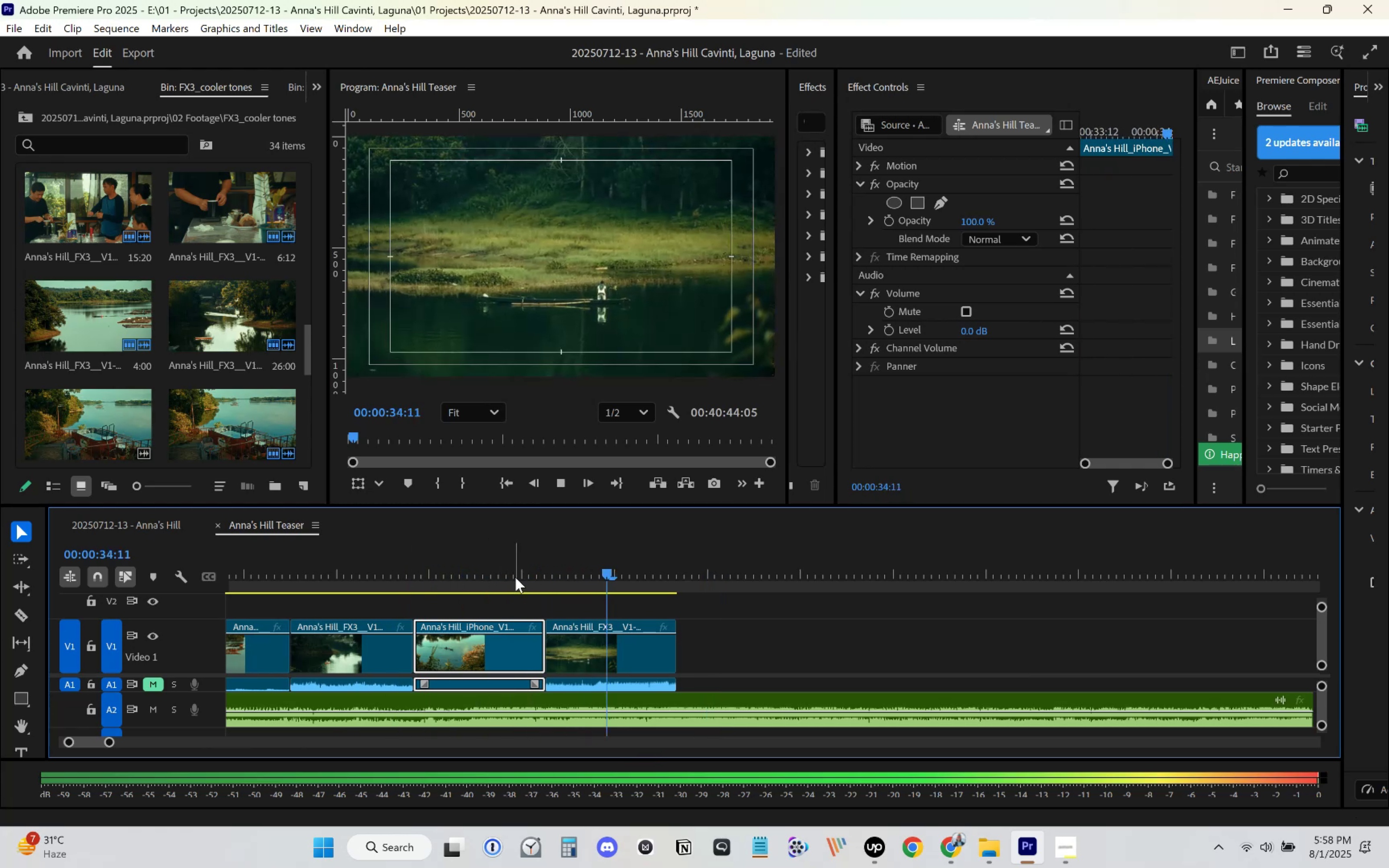 
key(Space)
 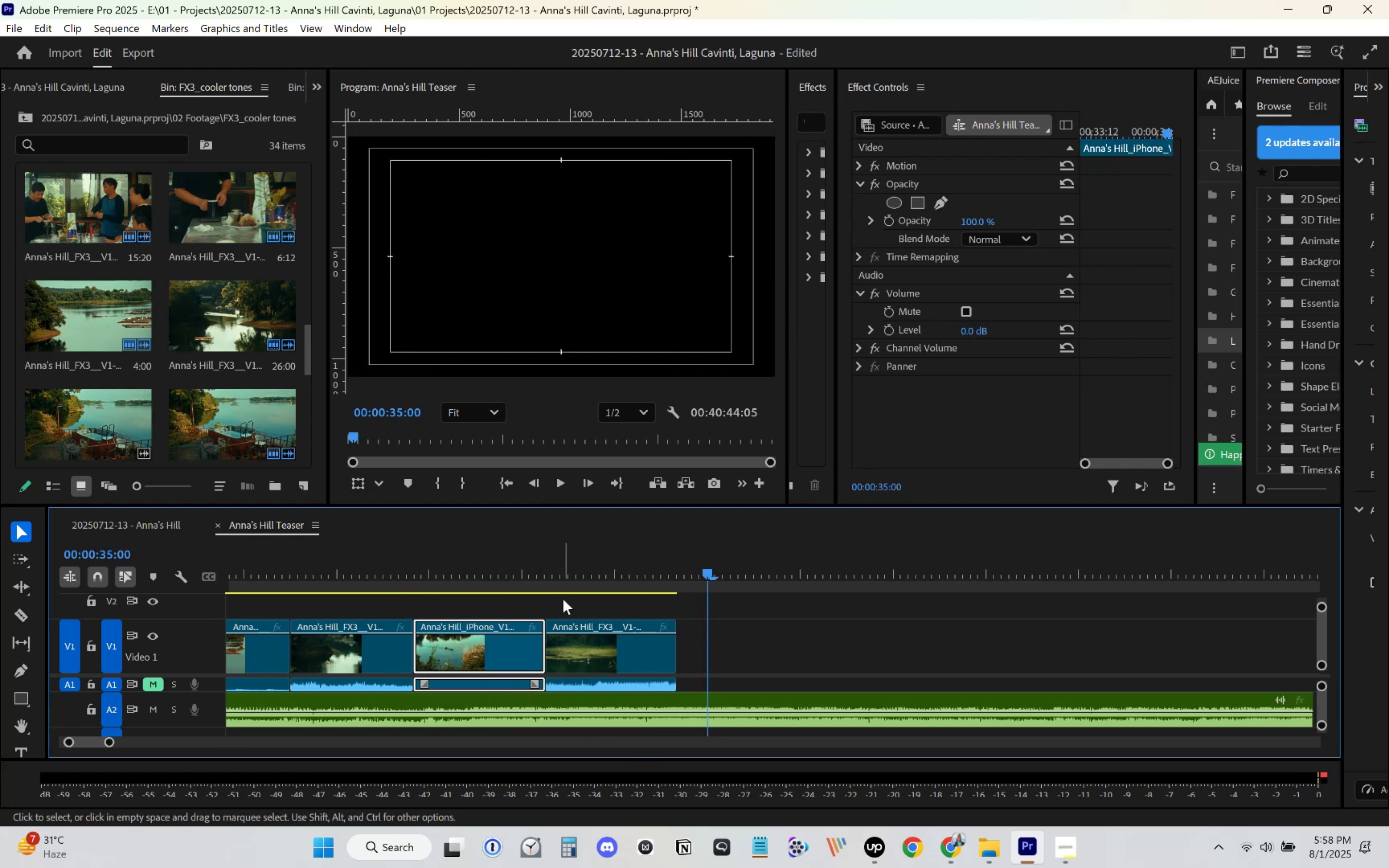 
left_click([542, 576])
 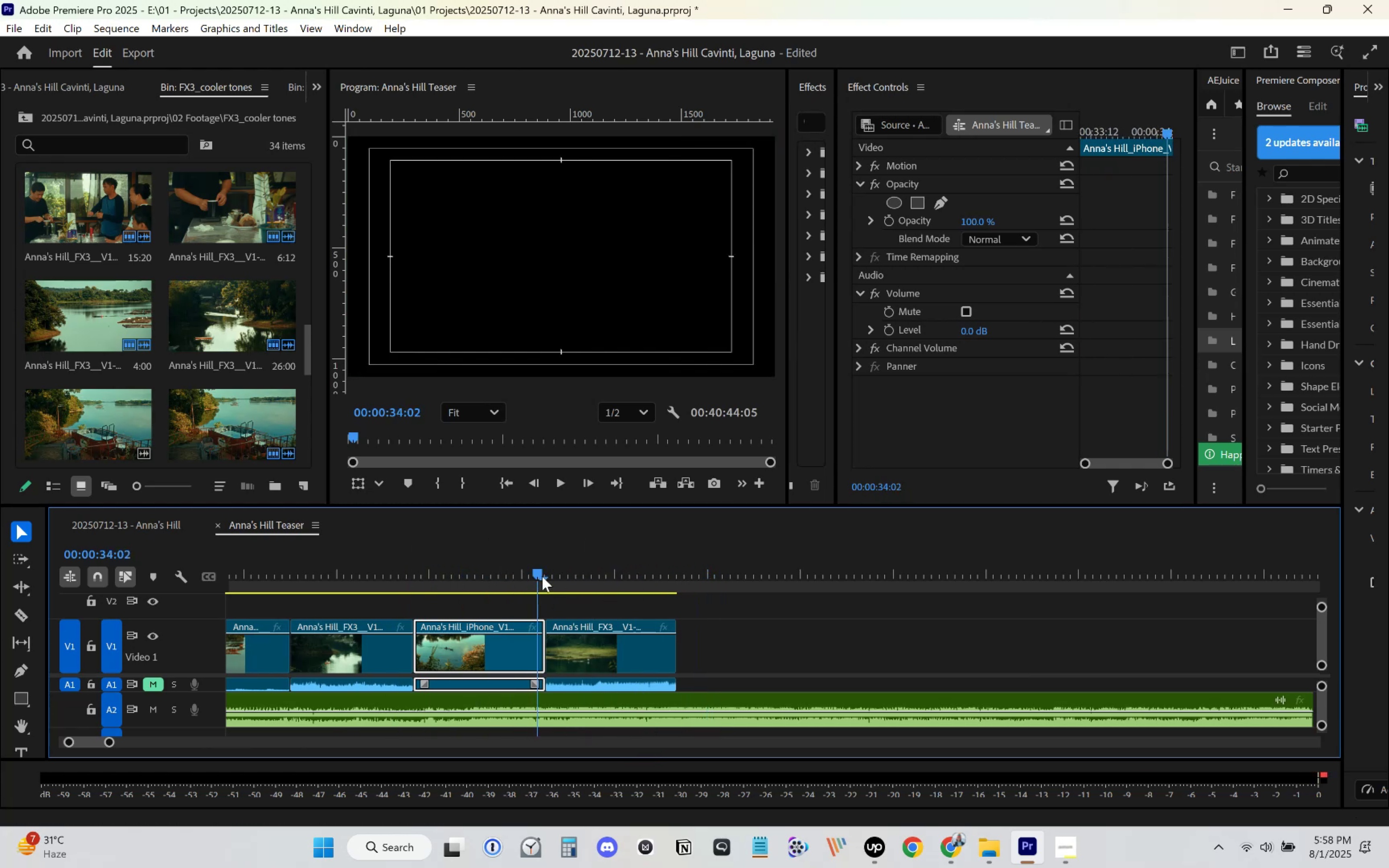 
key(Space)
 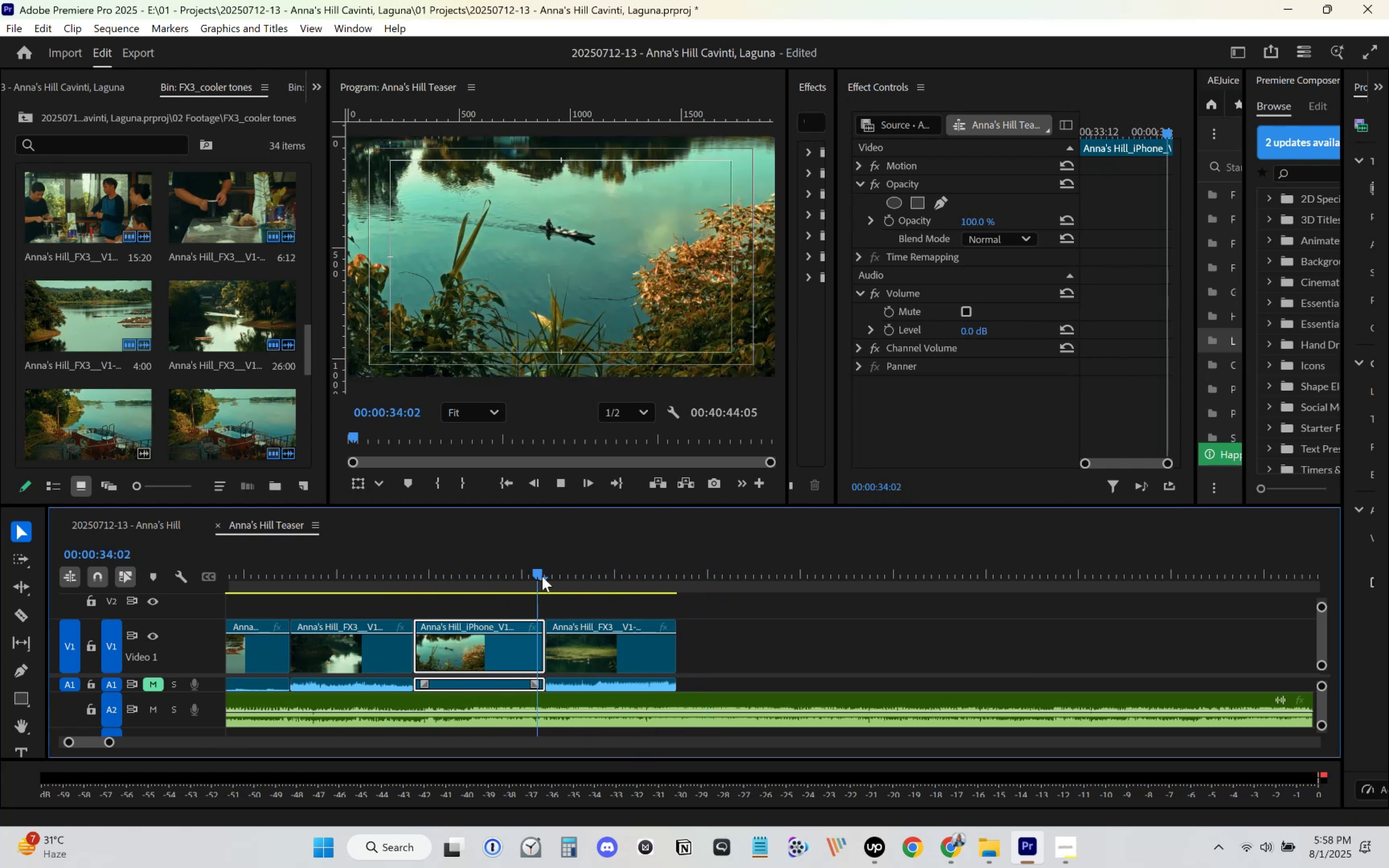 
key(Space)
 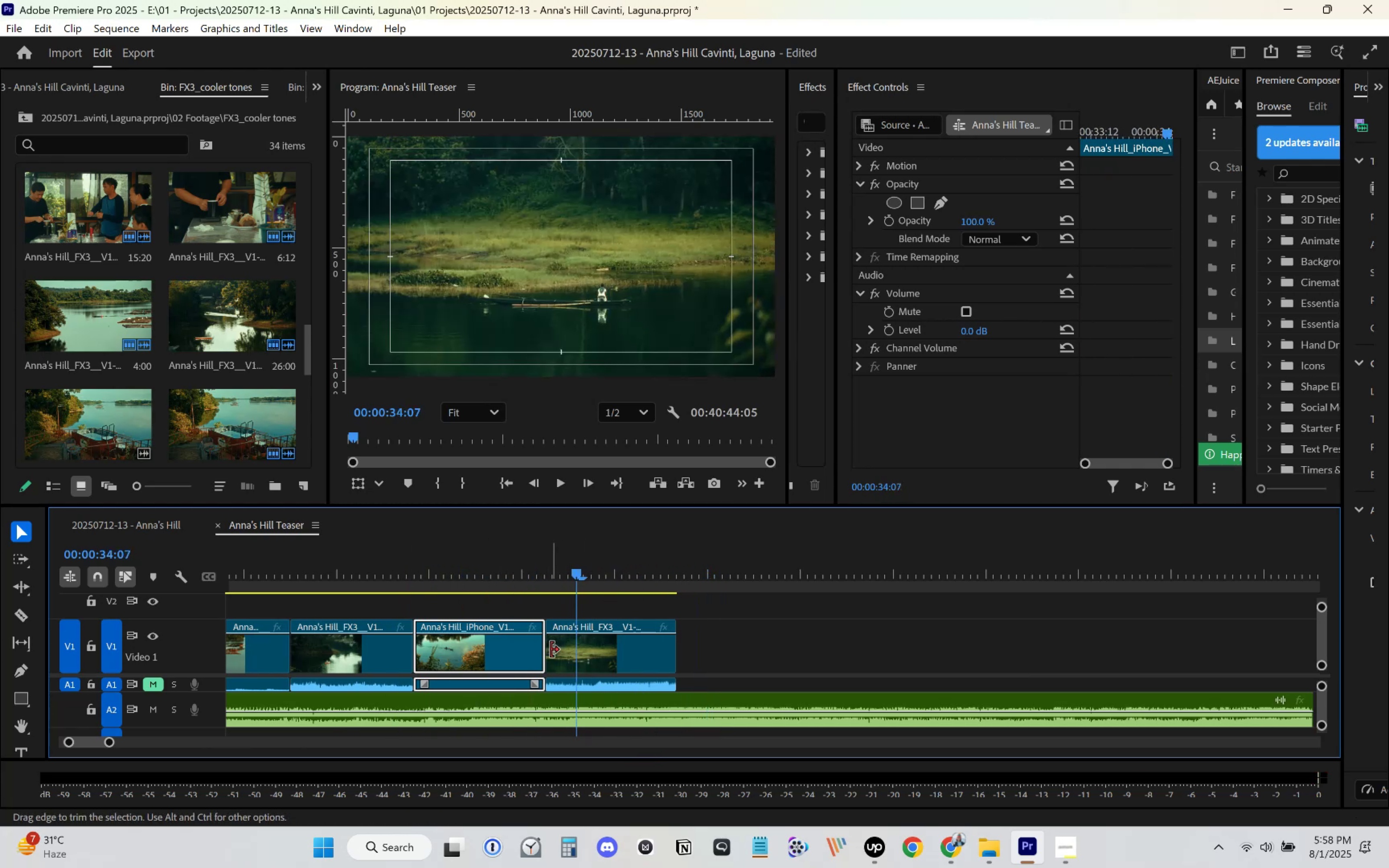 
left_click_drag(start_coordinate=[552, 650], to_coordinate=[566, 651])
 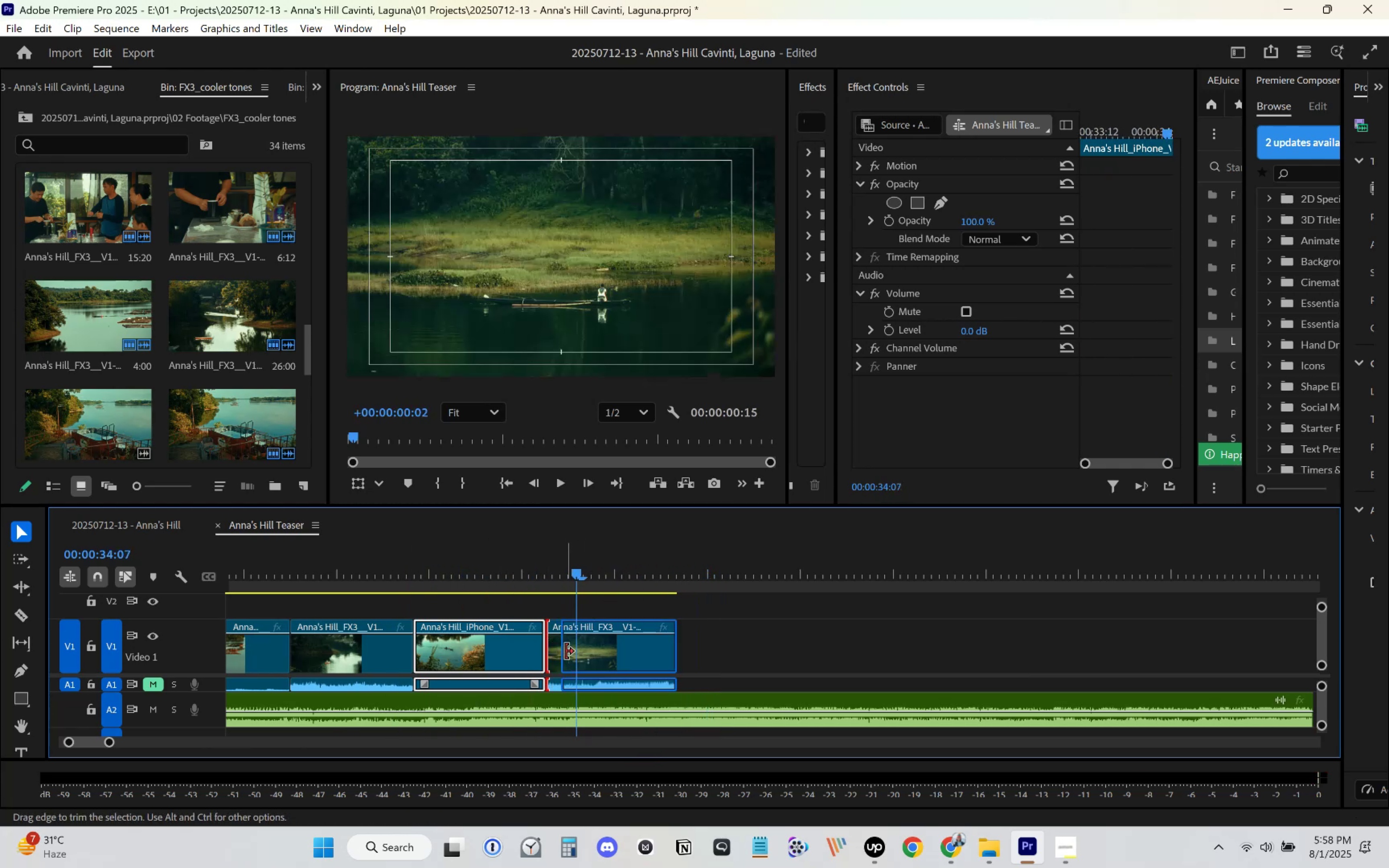 
left_click_drag(start_coordinate=[599, 656], to_coordinate=[582, 655])
 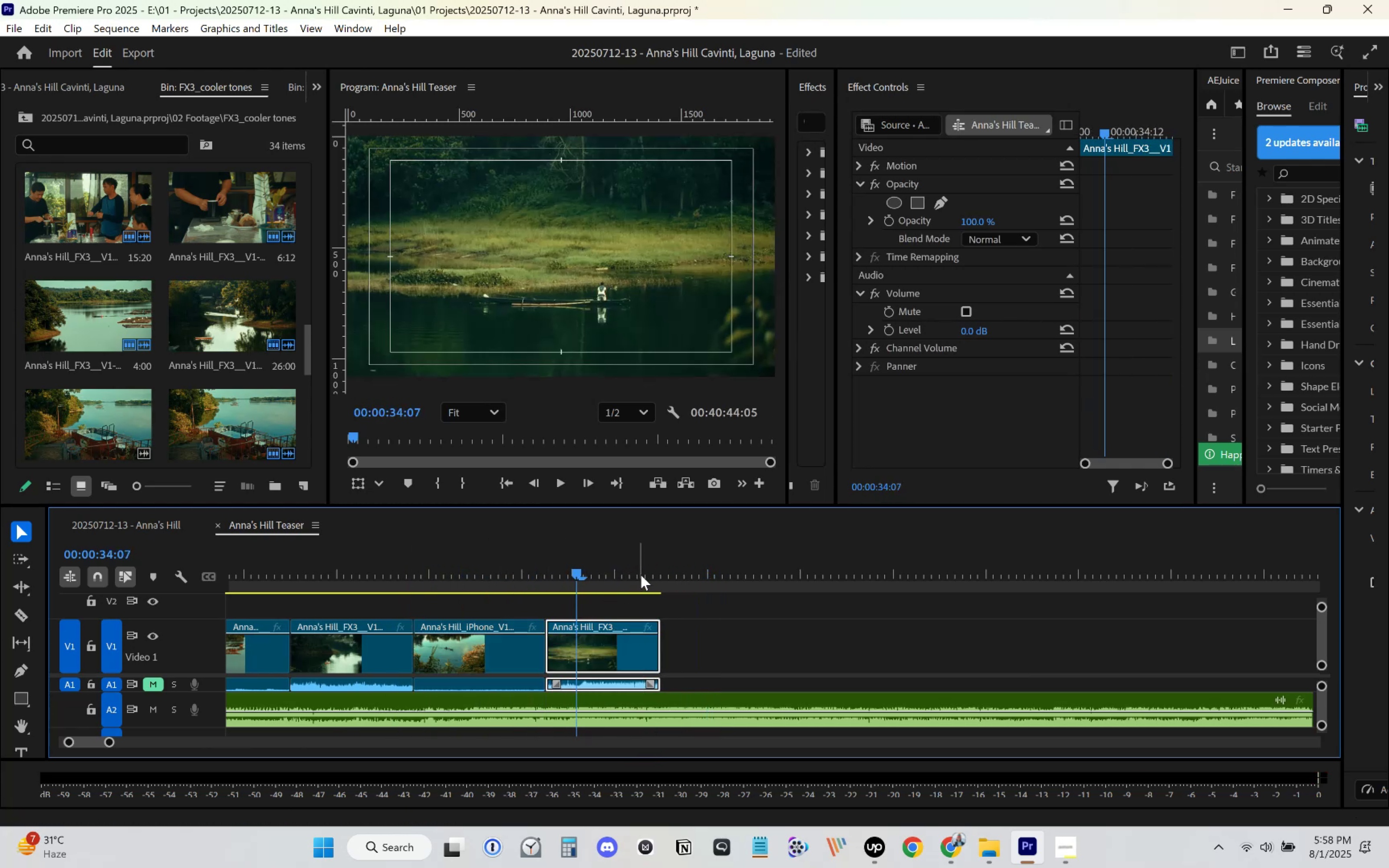 
key(Space)
 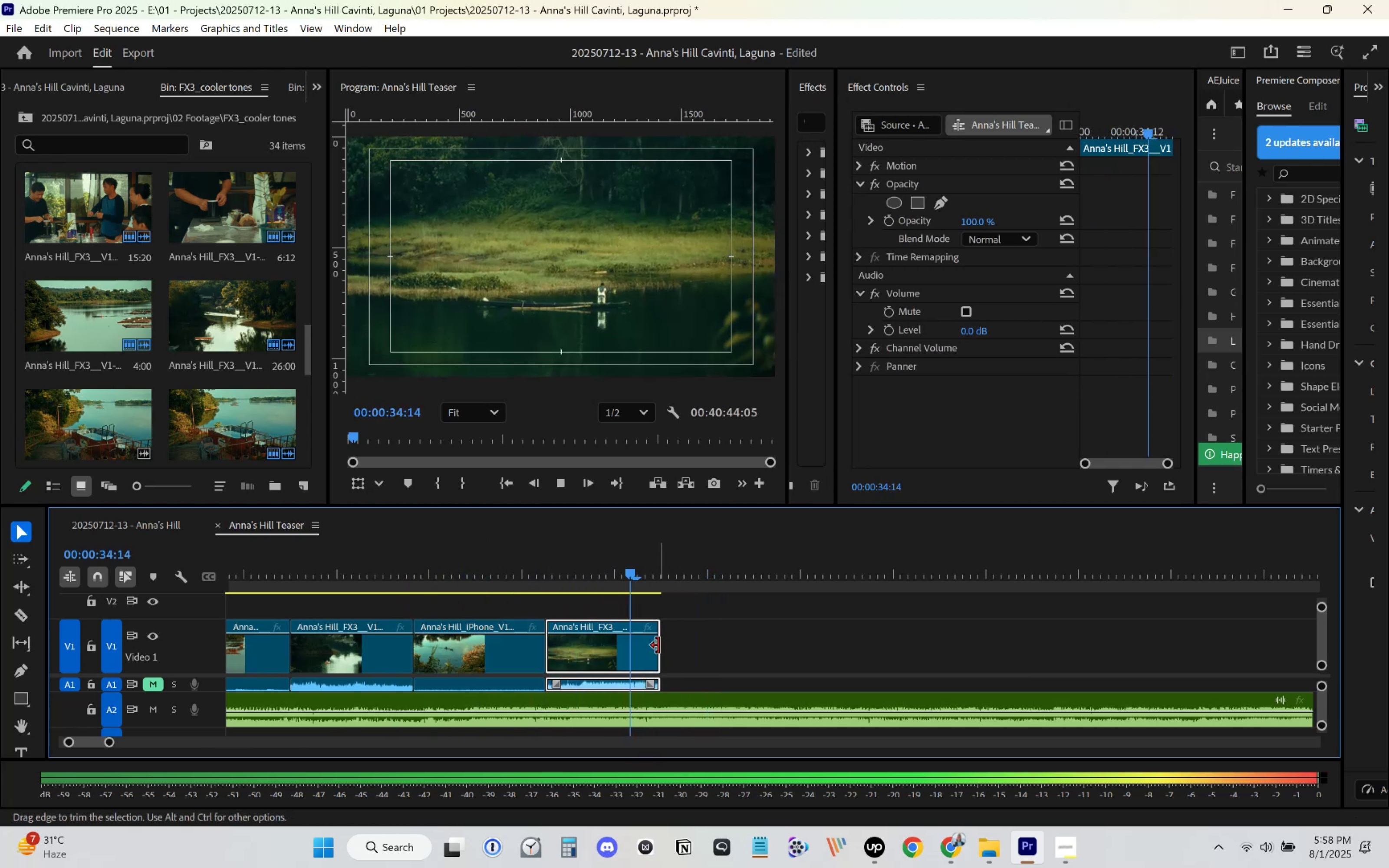 
key(Space)
 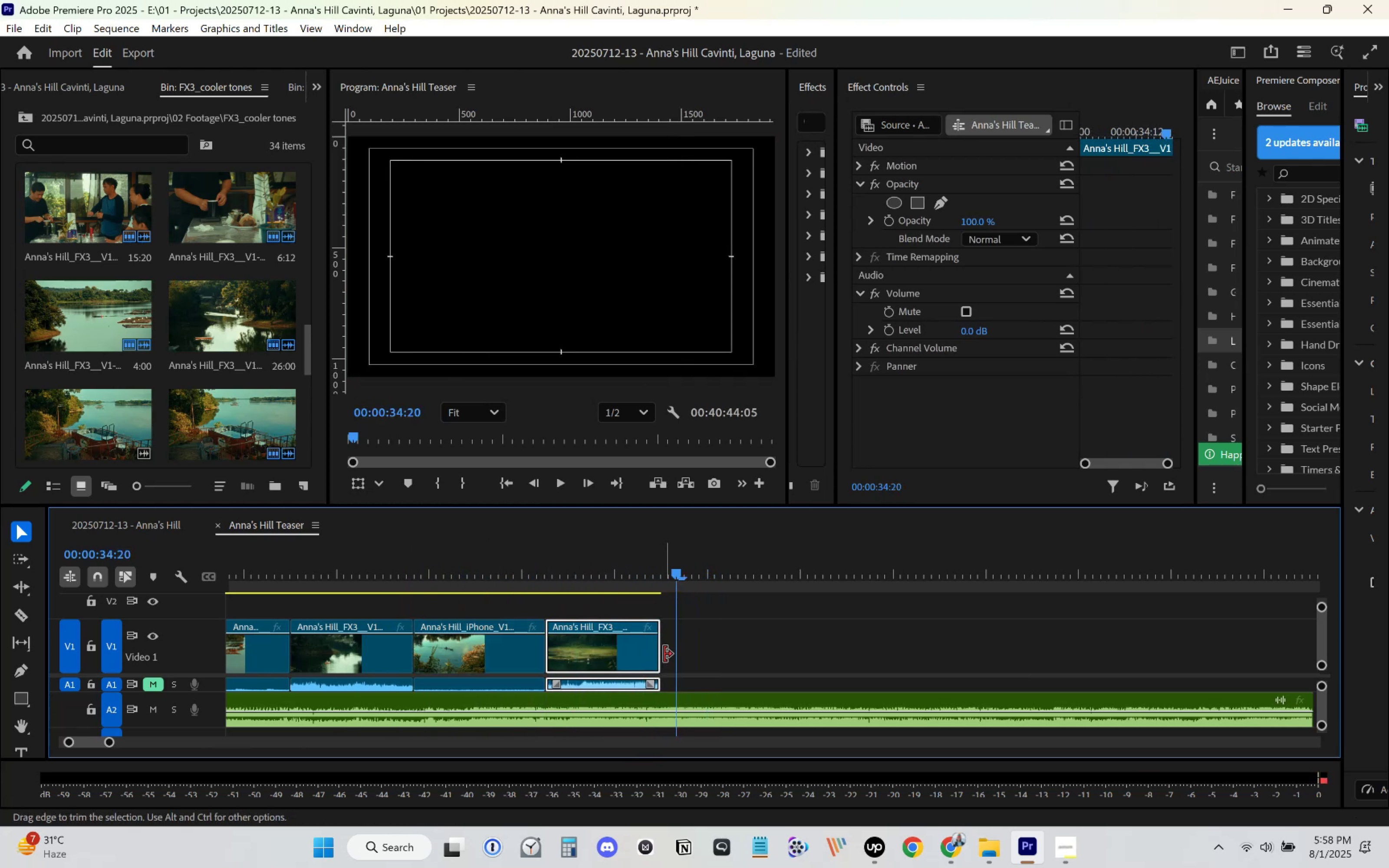 
left_click_drag(start_coordinate=[563, 561], to_coordinate=[533, 576])
 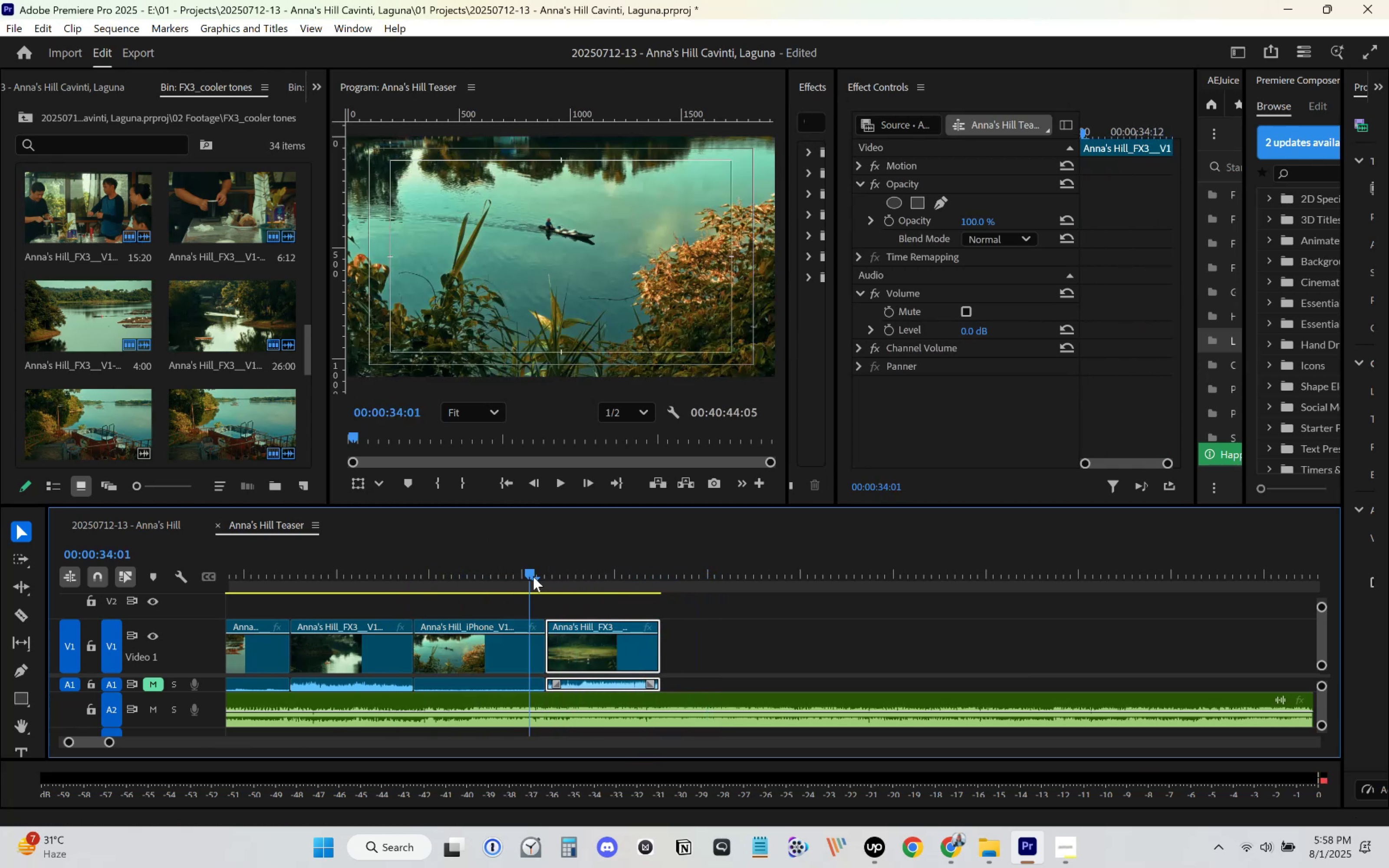 
key(Space)
 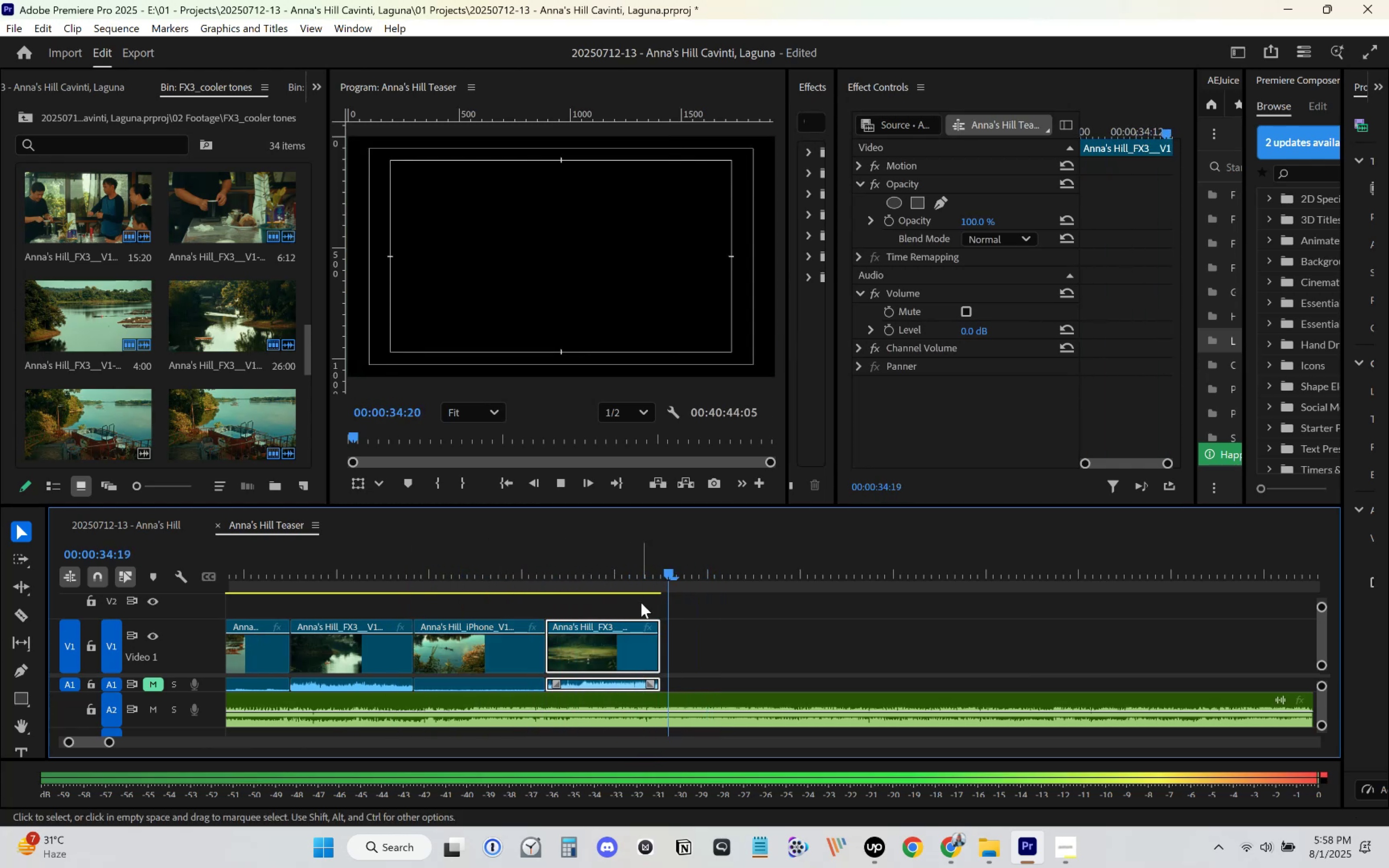 
key(Space)
 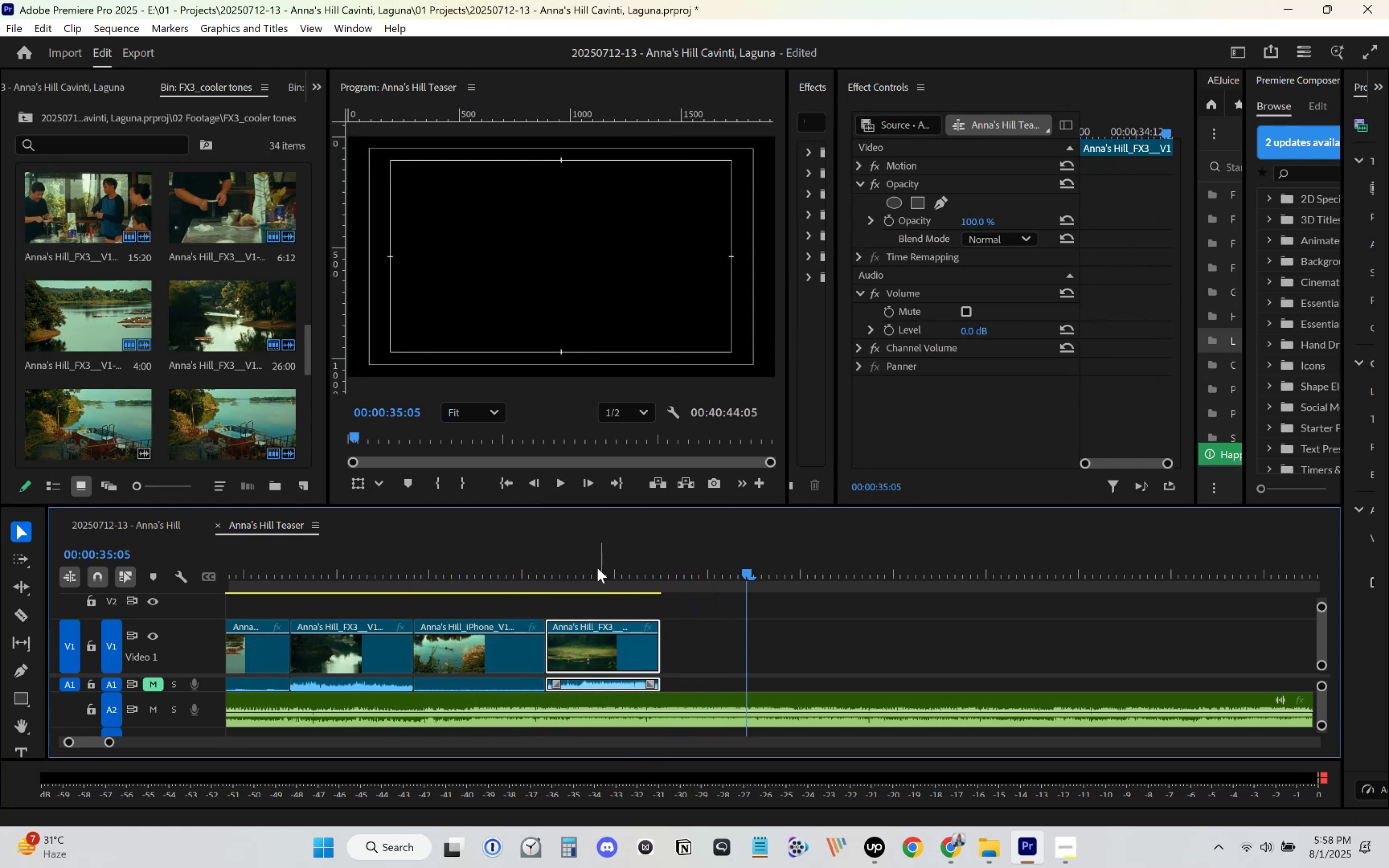 
left_click([559, 563])
 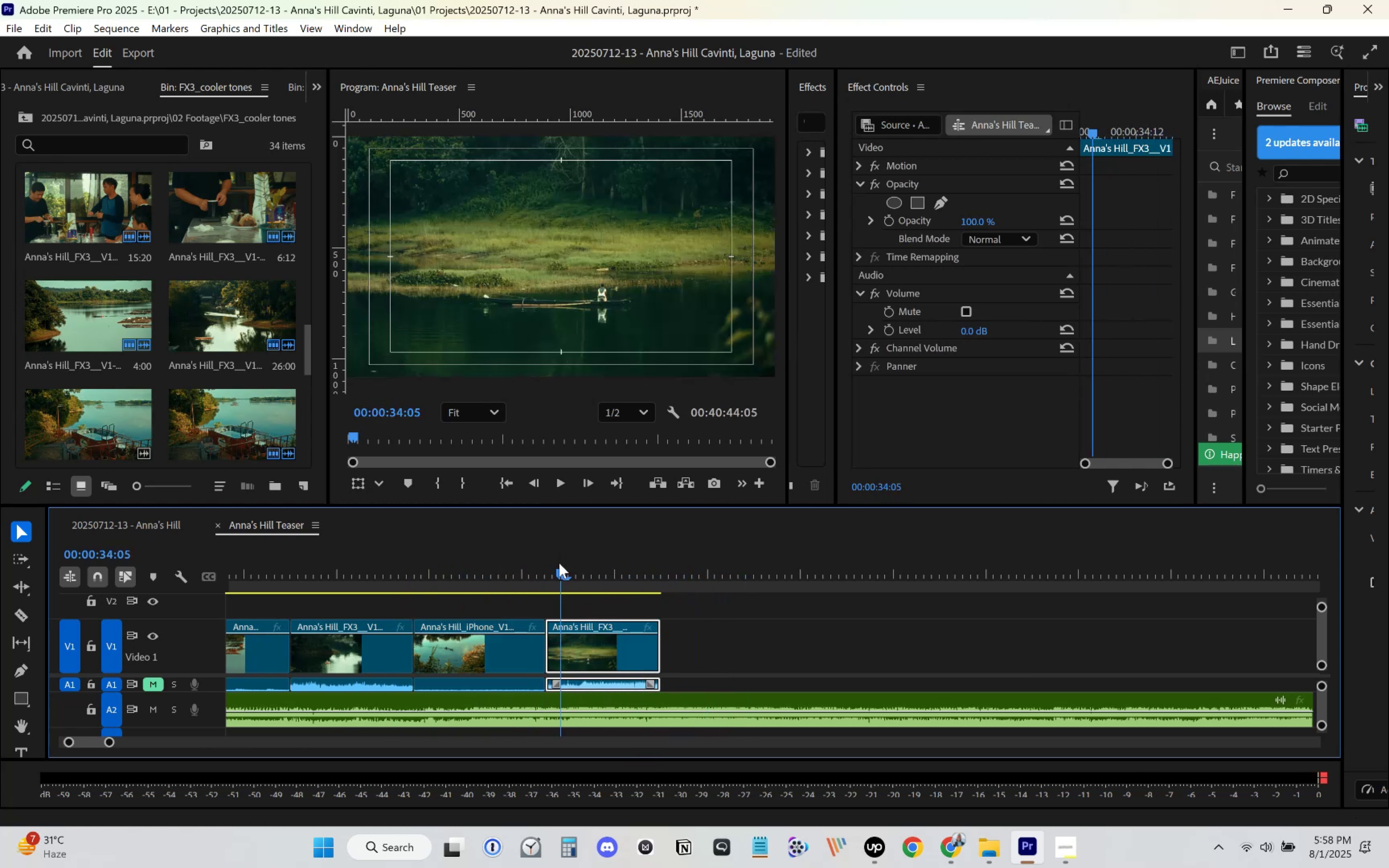 
key(Space)
 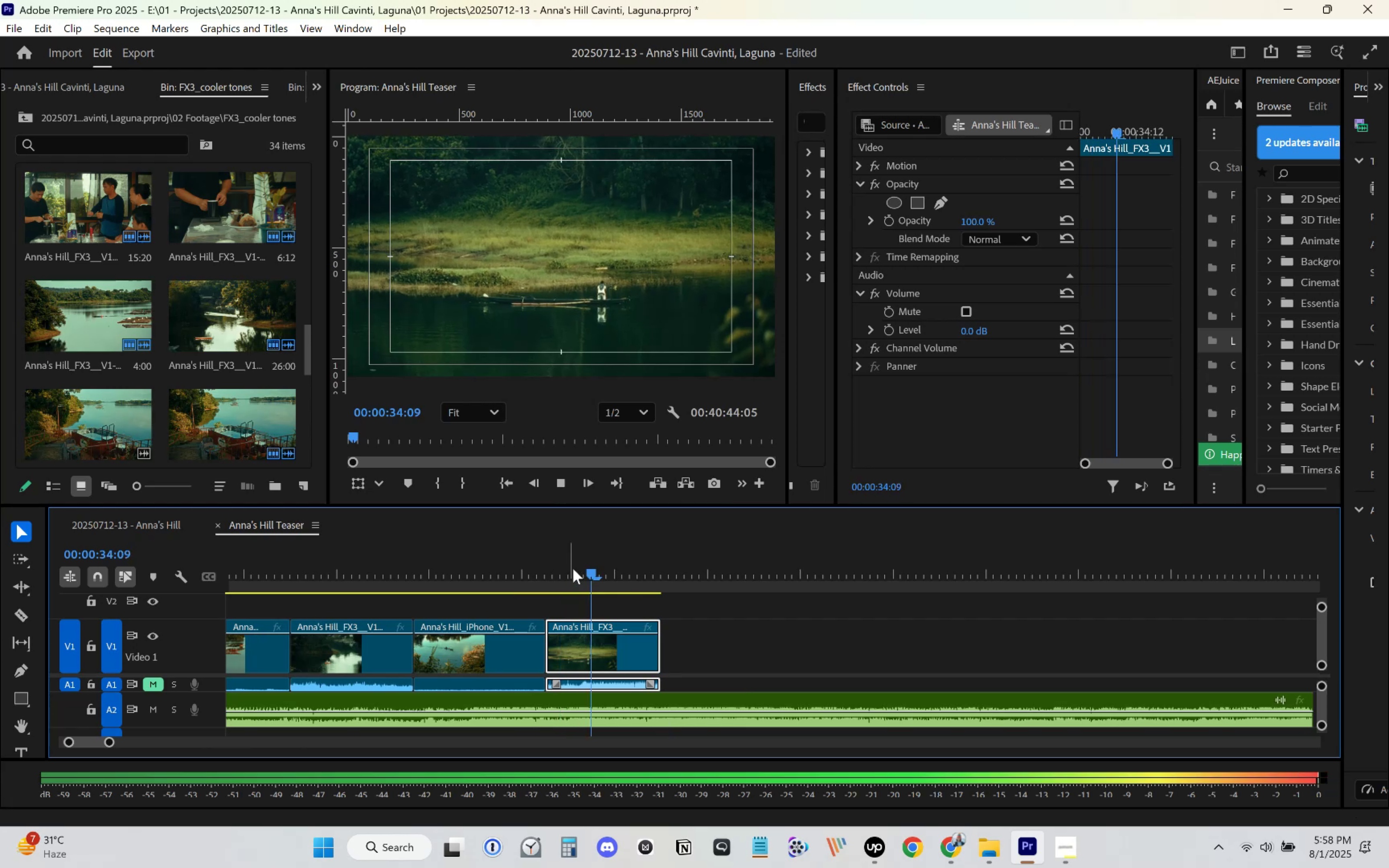 
key(Space)
 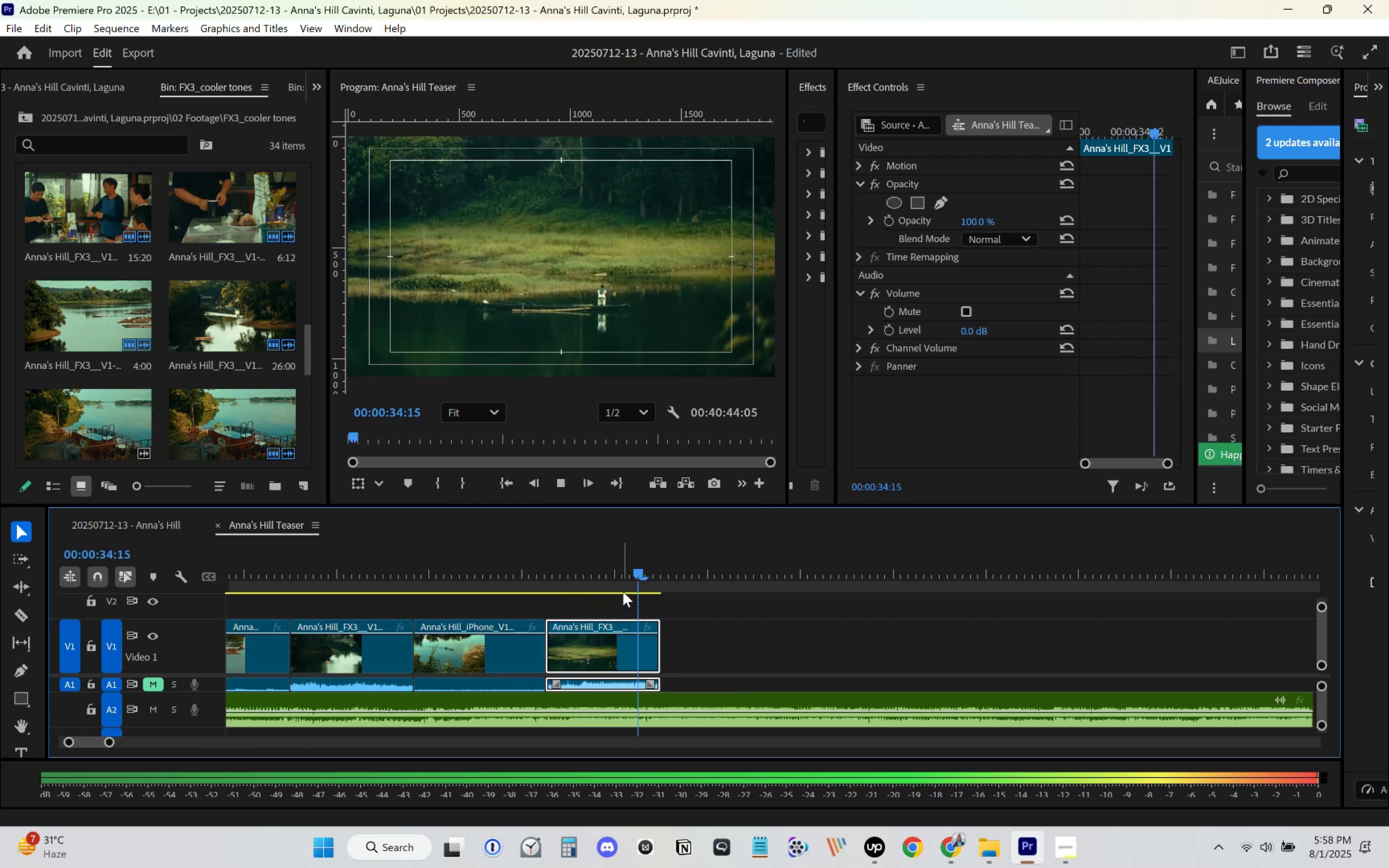 
key(Control+Z)
 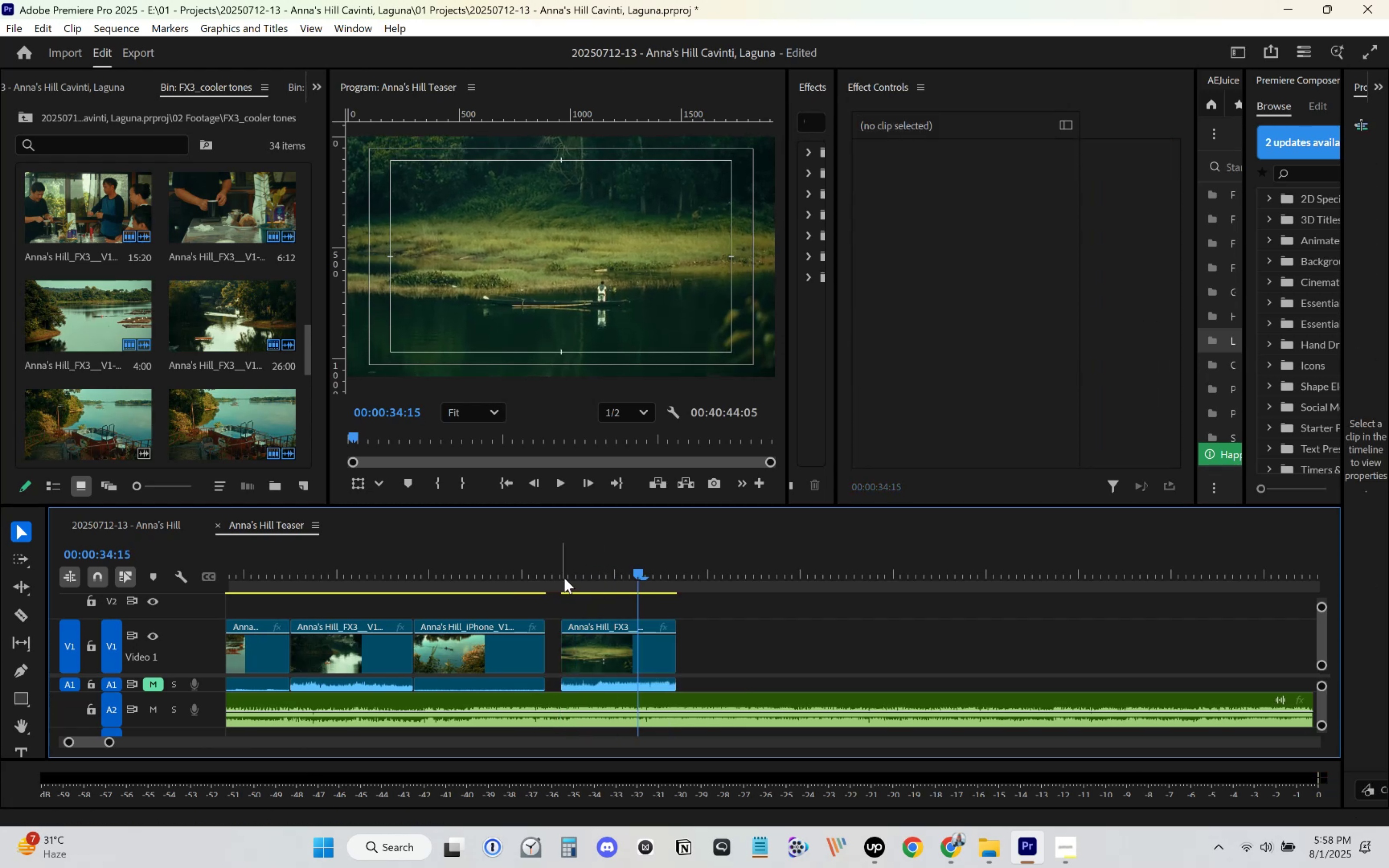 
key(Control+Z)
 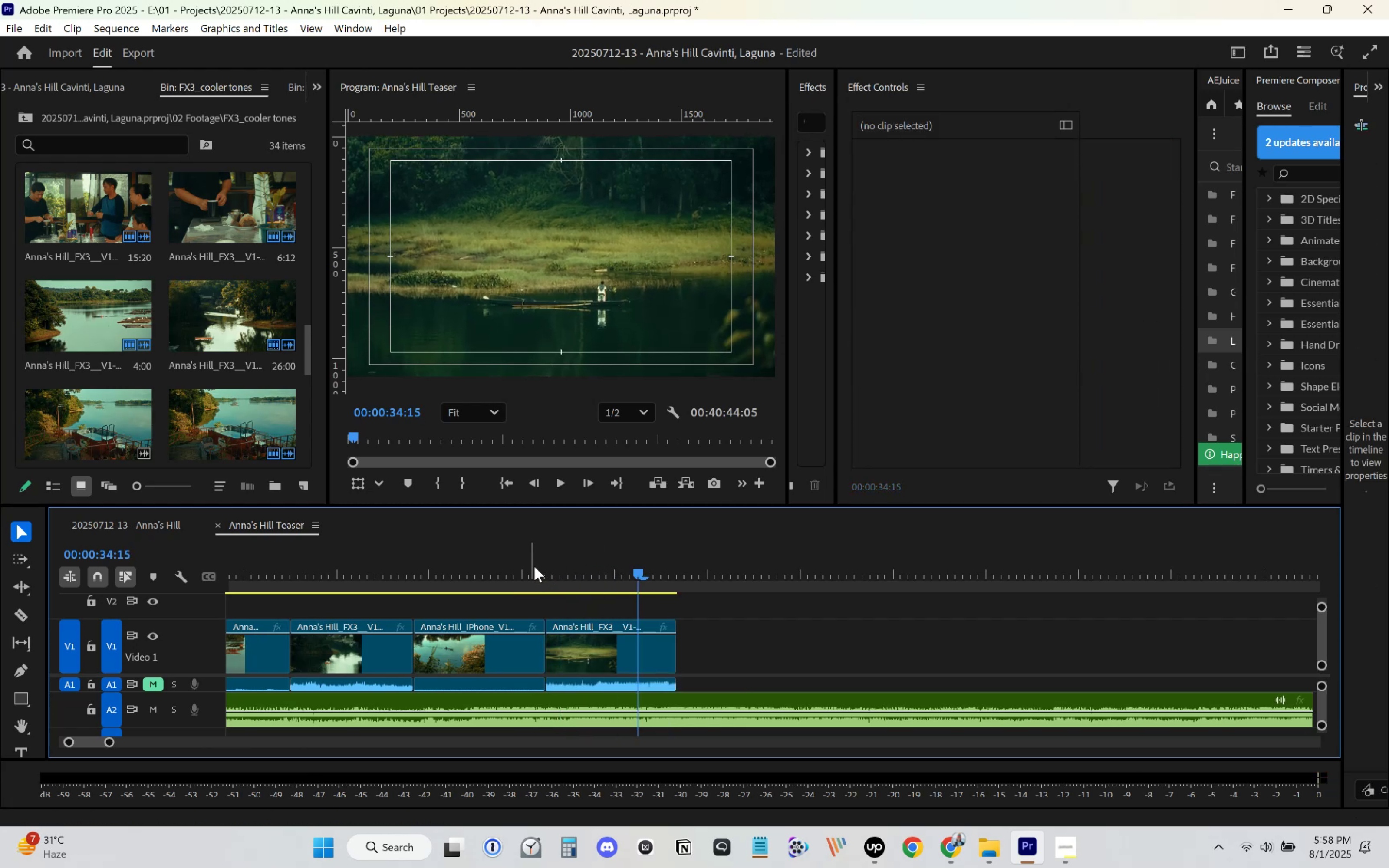 
left_click([534, 566])
 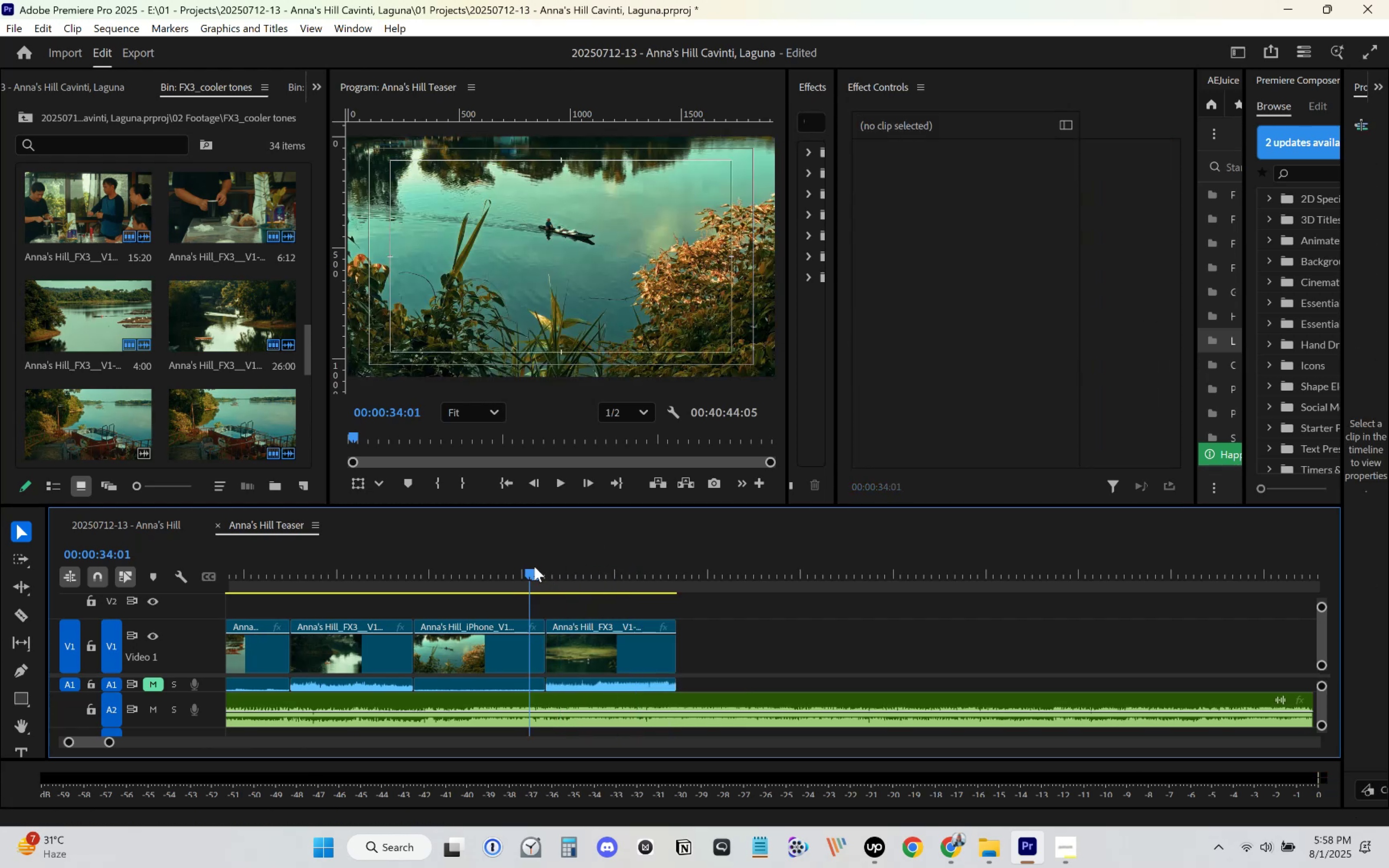 
key(Control+Space)
 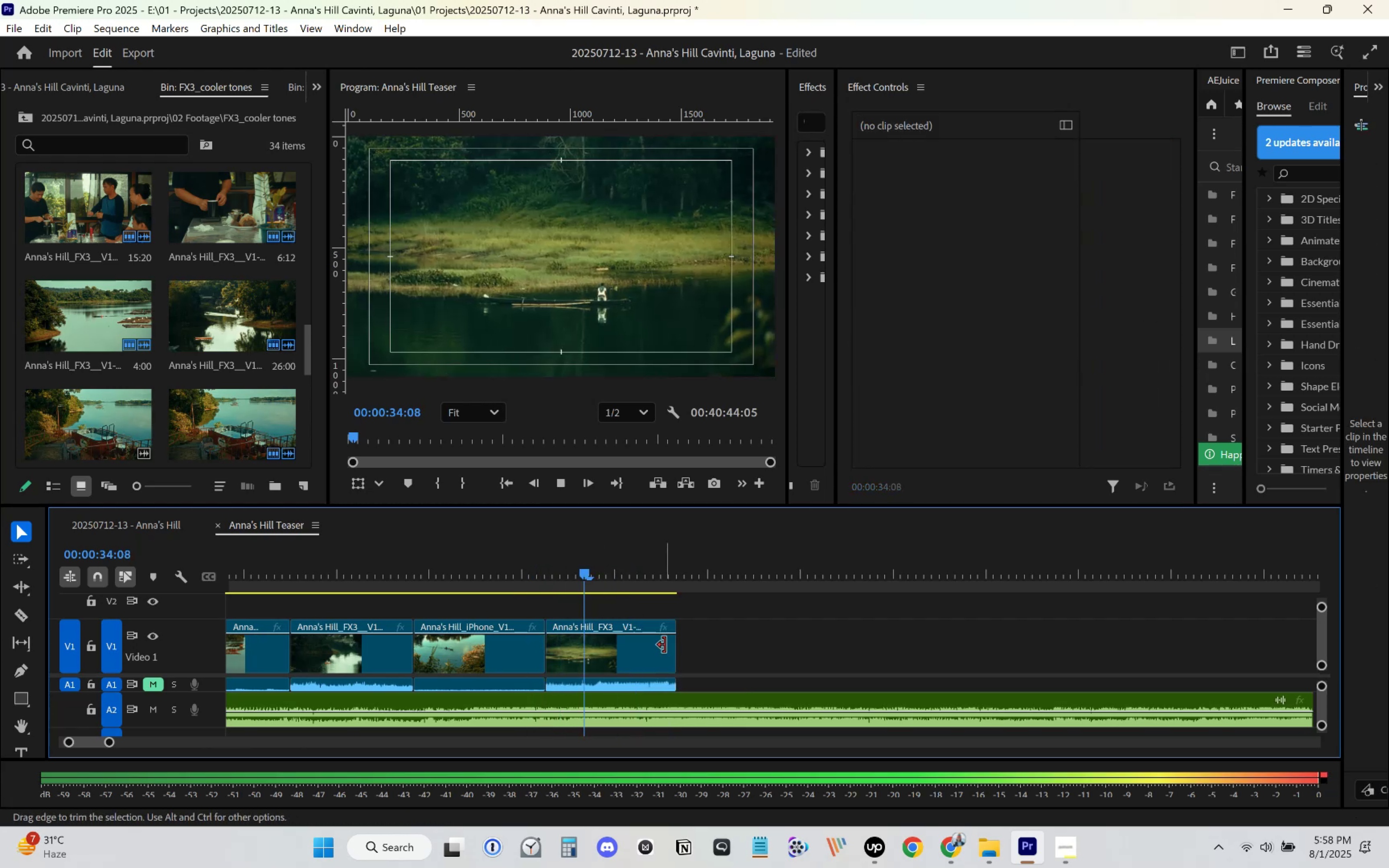 
key(Space)
 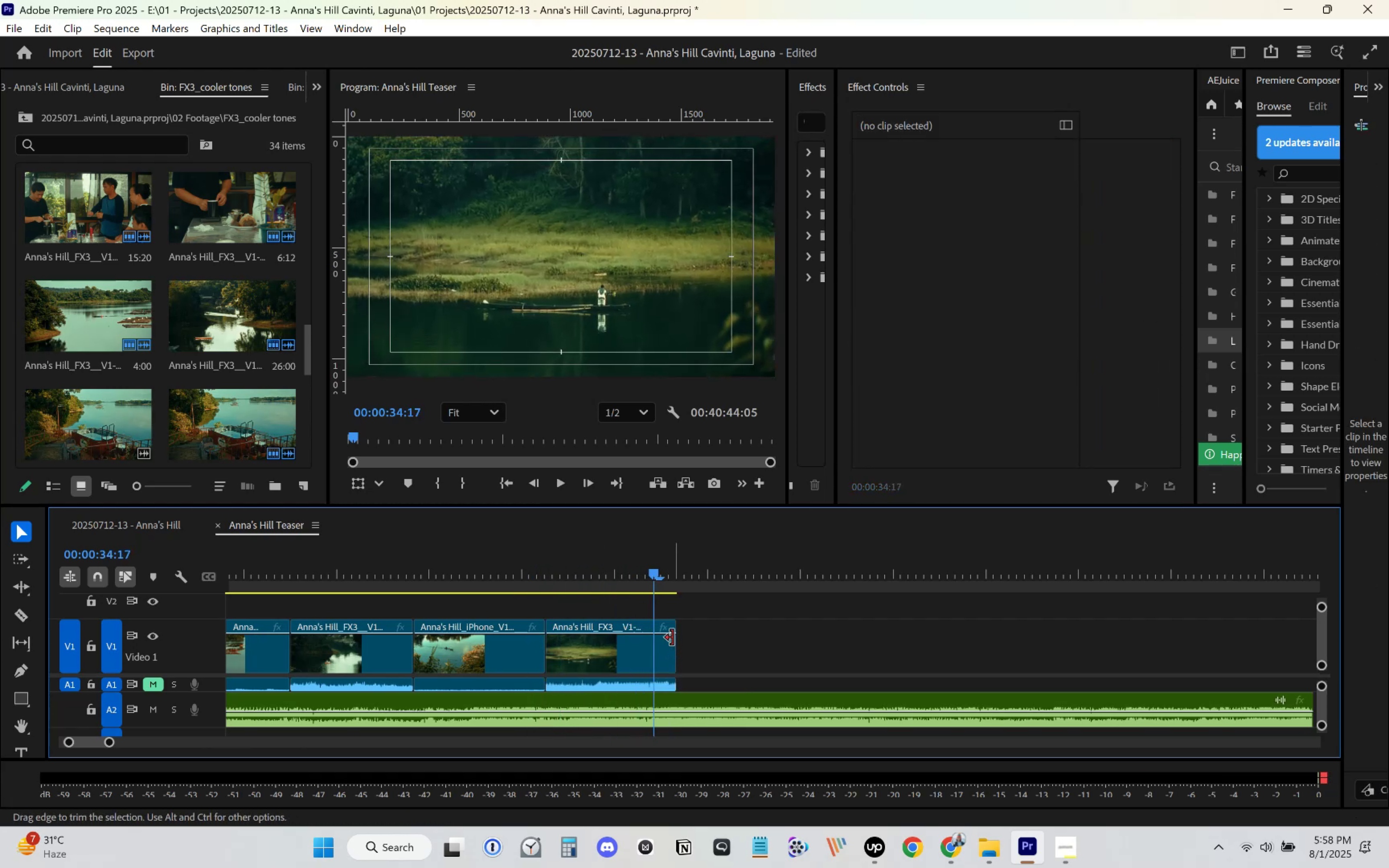 
left_click_drag(start_coordinate=[648, 570], to_coordinate=[658, 580])
 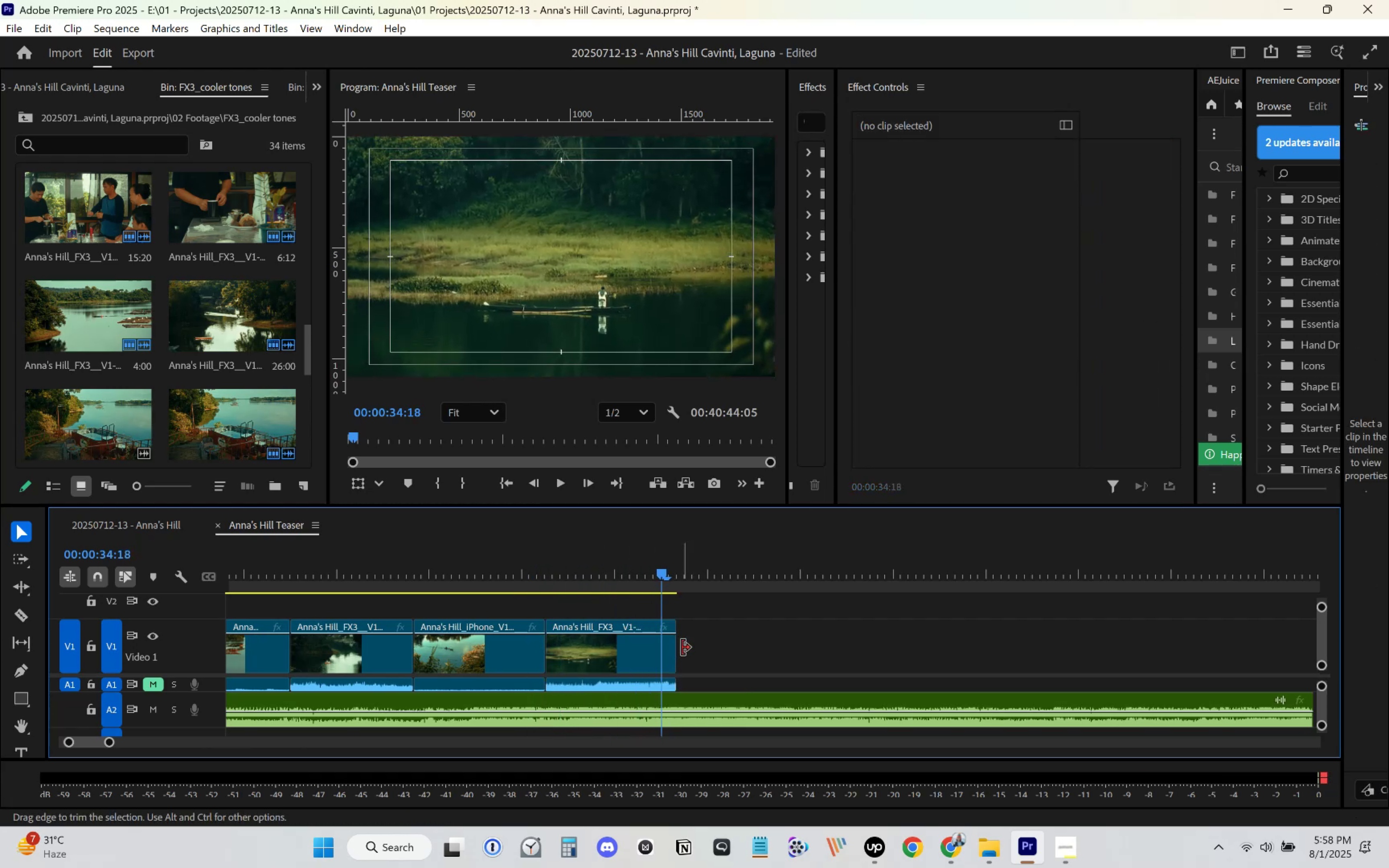 
left_click_drag(start_coordinate=[682, 654], to_coordinate=[669, 651])
 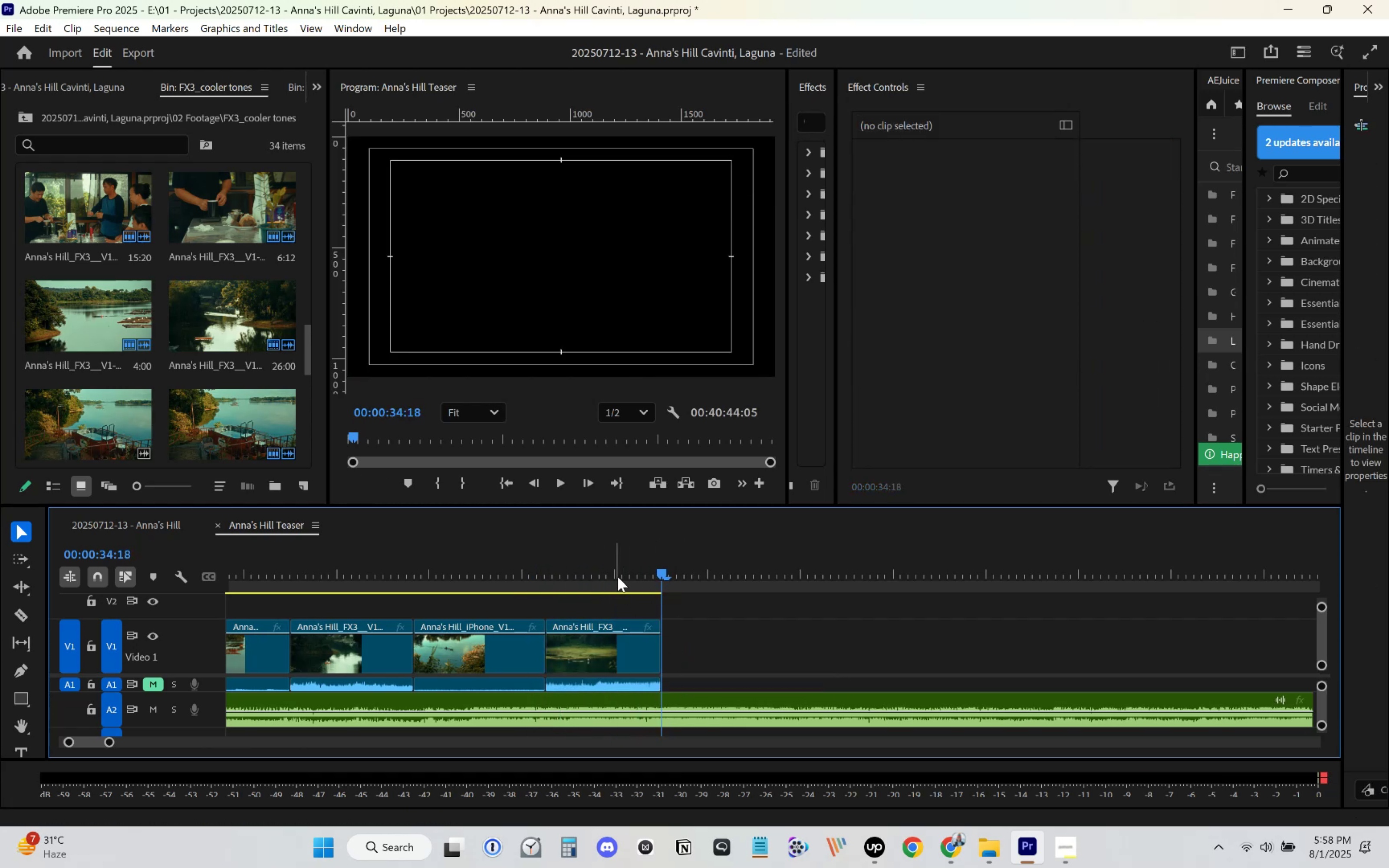 
left_click([616, 572])
 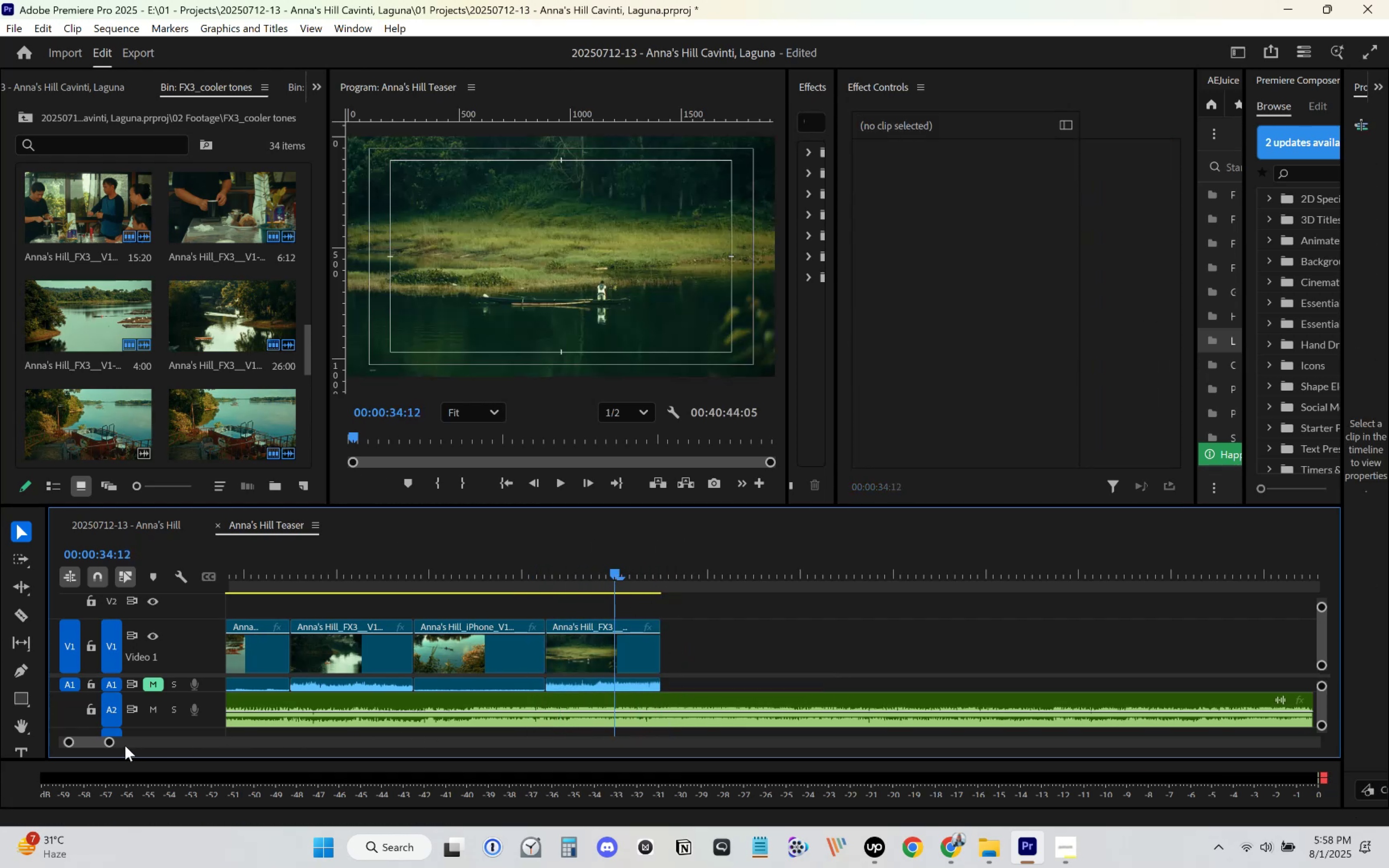 
left_click_drag(start_coordinate=[112, 744], to_coordinate=[435, 733])
 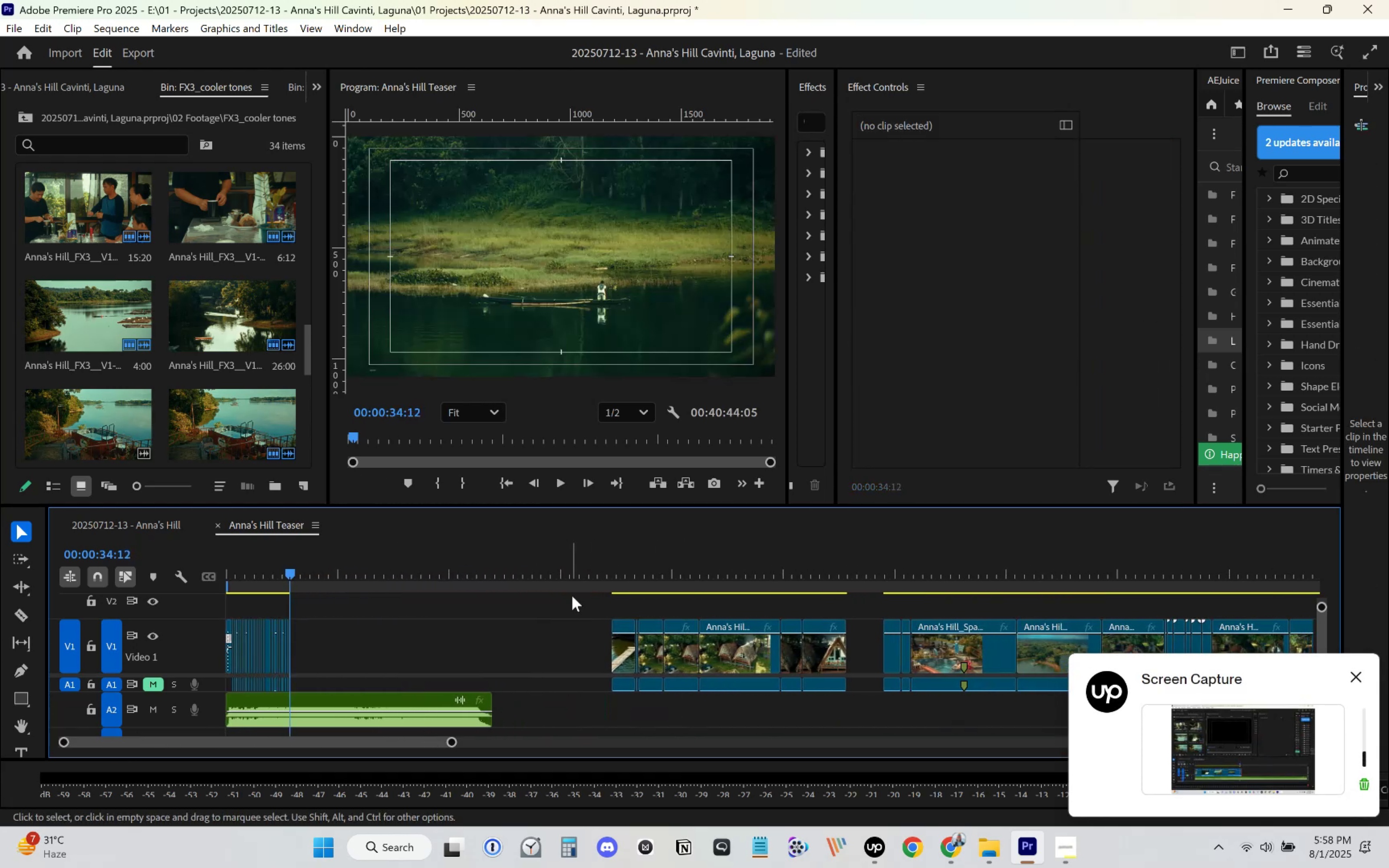 
left_click_drag(start_coordinate=[608, 569], to_coordinate=[820, 621])
 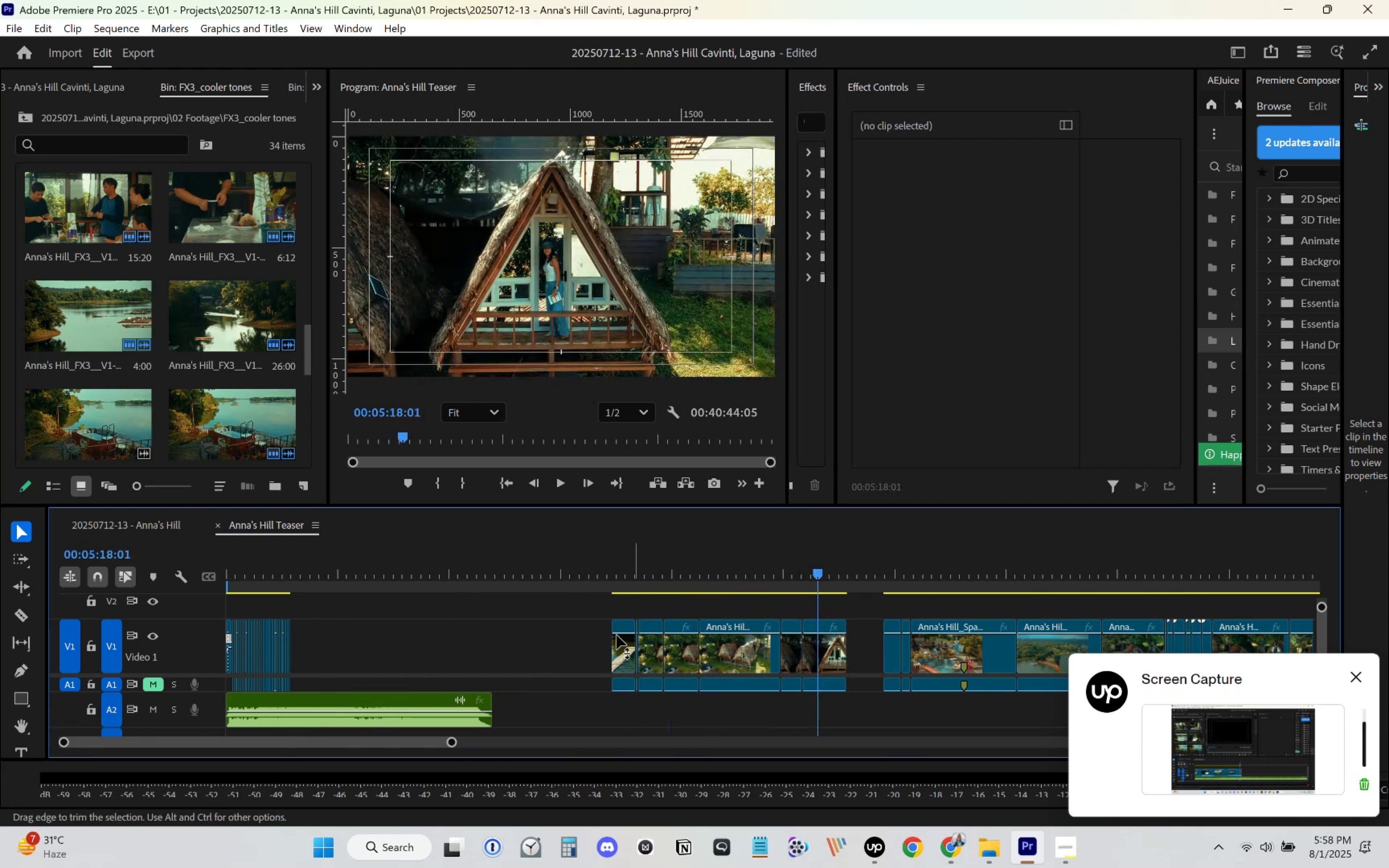 
left_click_drag(start_coordinate=[532, 629], to_coordinate=[836, 654])
 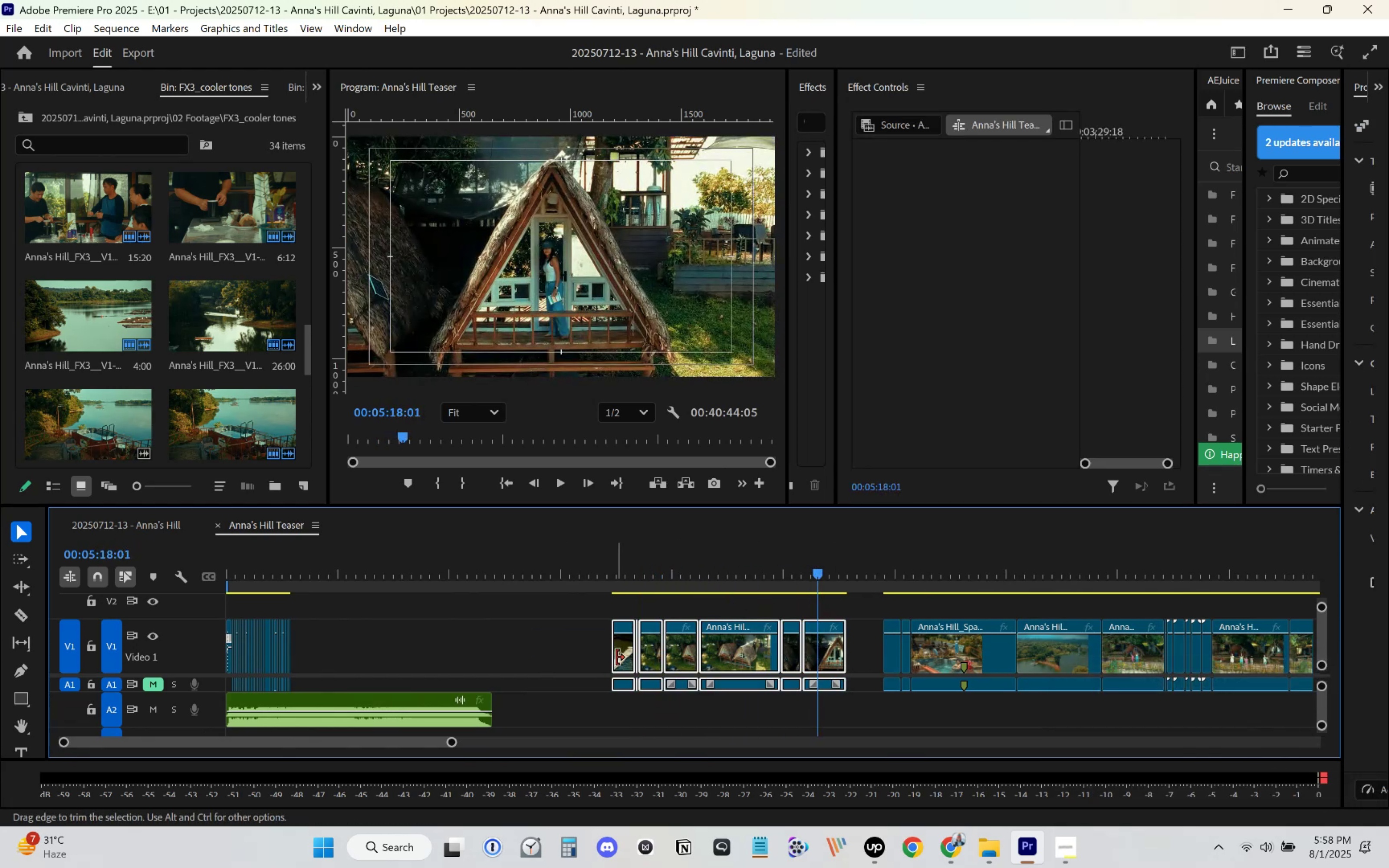 
left_click_drag(start_coordinate=[622, 658], to_coordinate=[352, 651])
 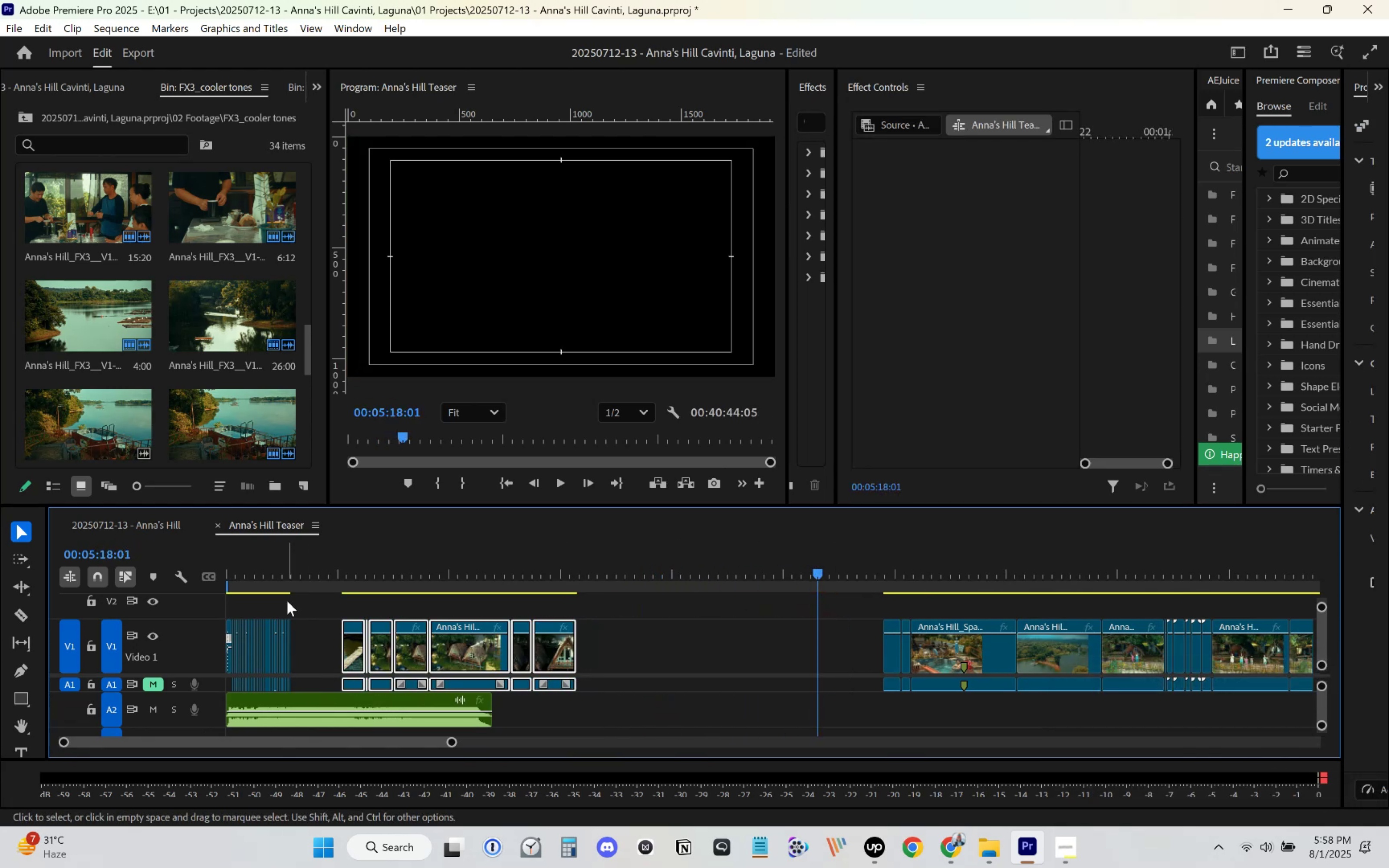 
left_click([290, 572])
 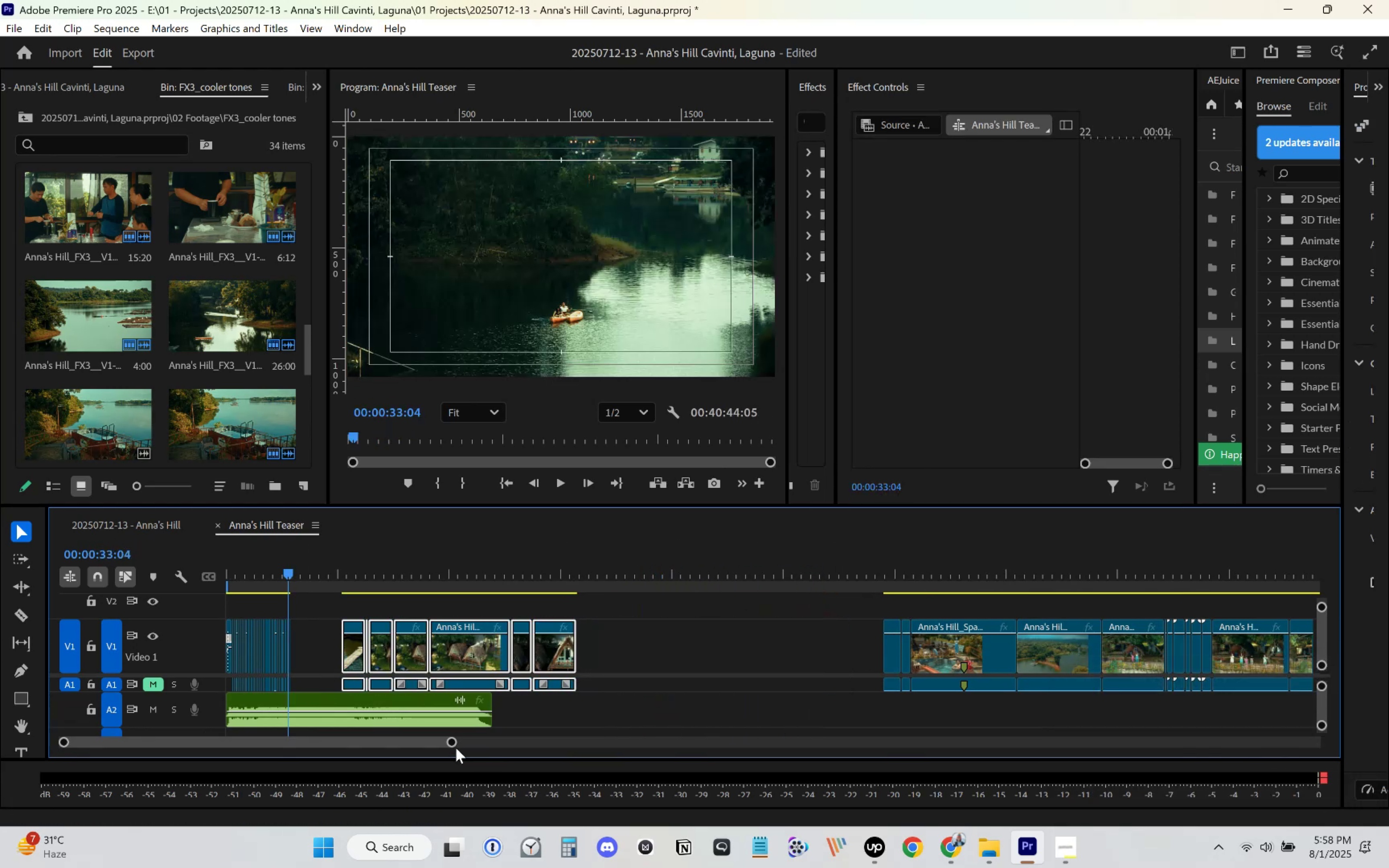 
left_click_drag(start_coordinate=[451, 743], to_coordinate=[331, 735])
 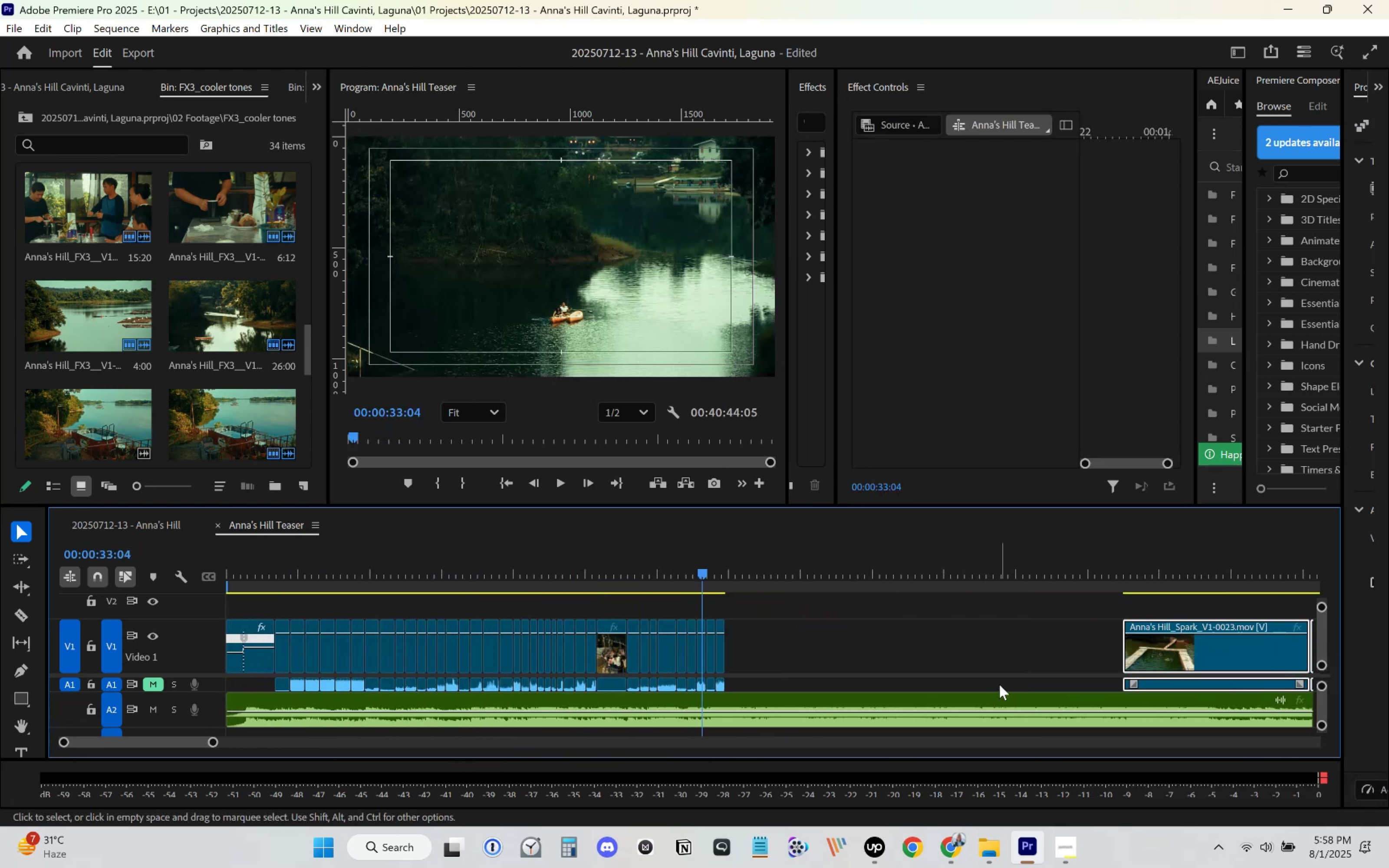 
left_click([1010, 651])
 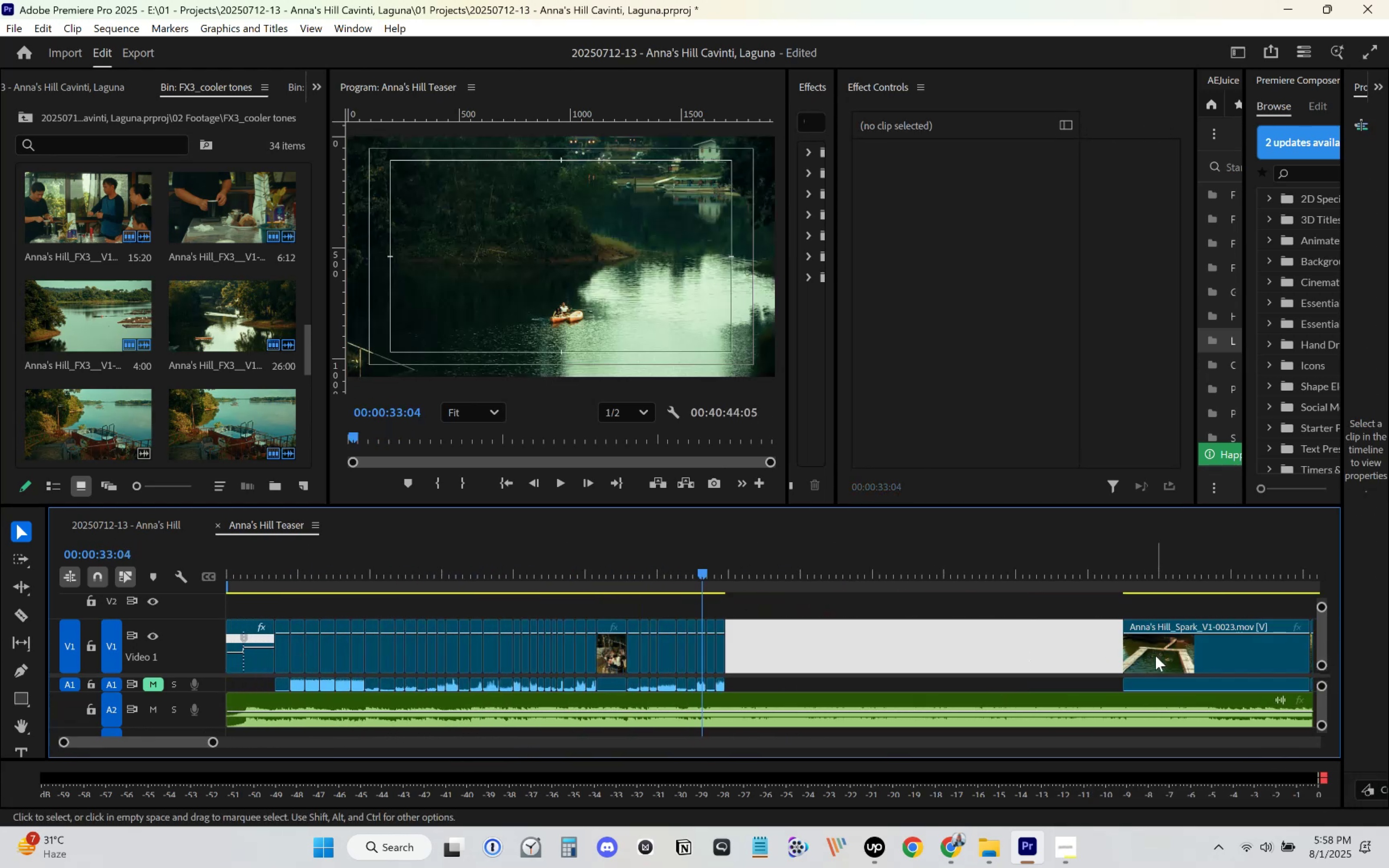 
left_click_drag(start_coordinate=[1155, 656], to_coordinate=[767, 654])
 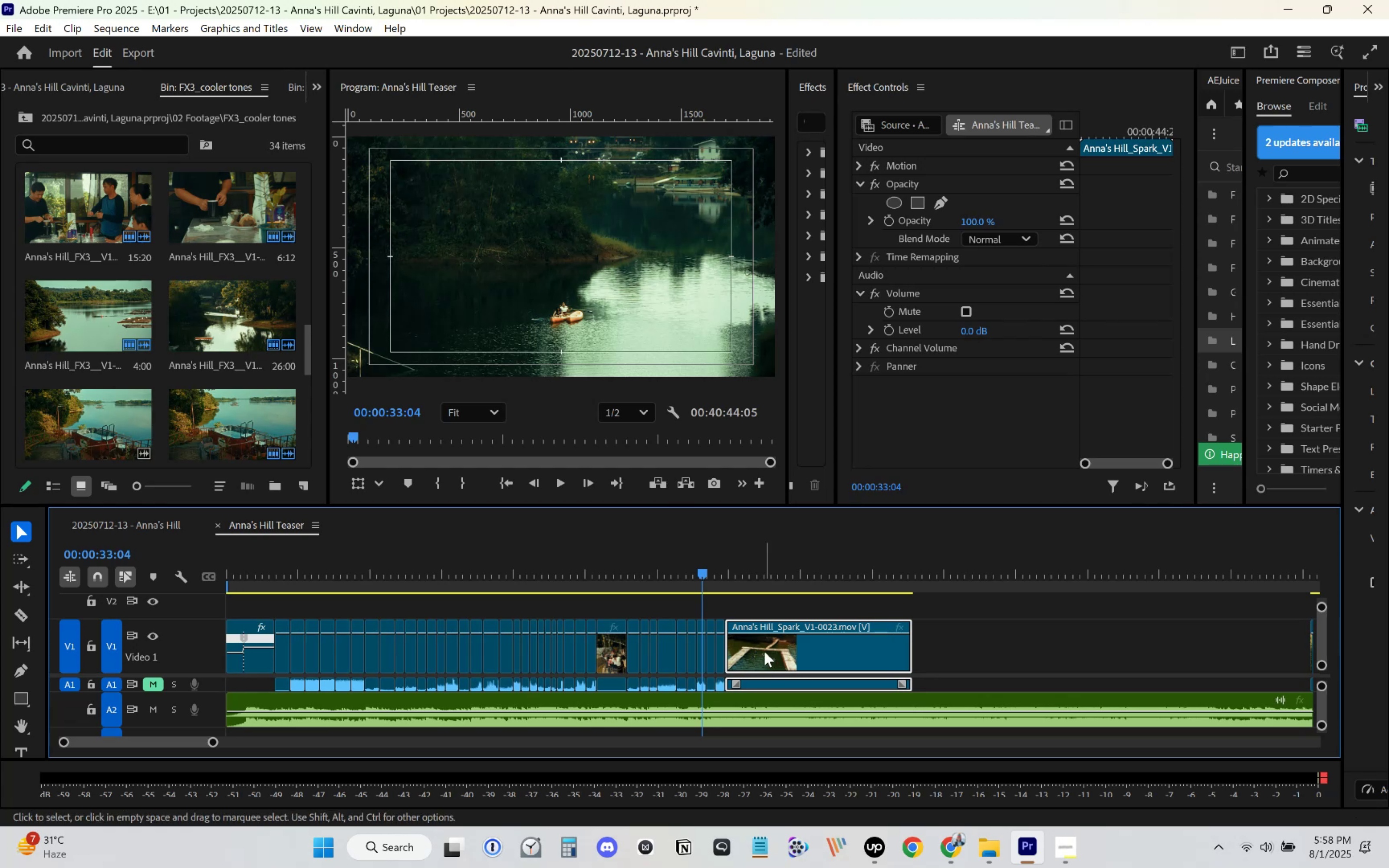 
key(Space)
 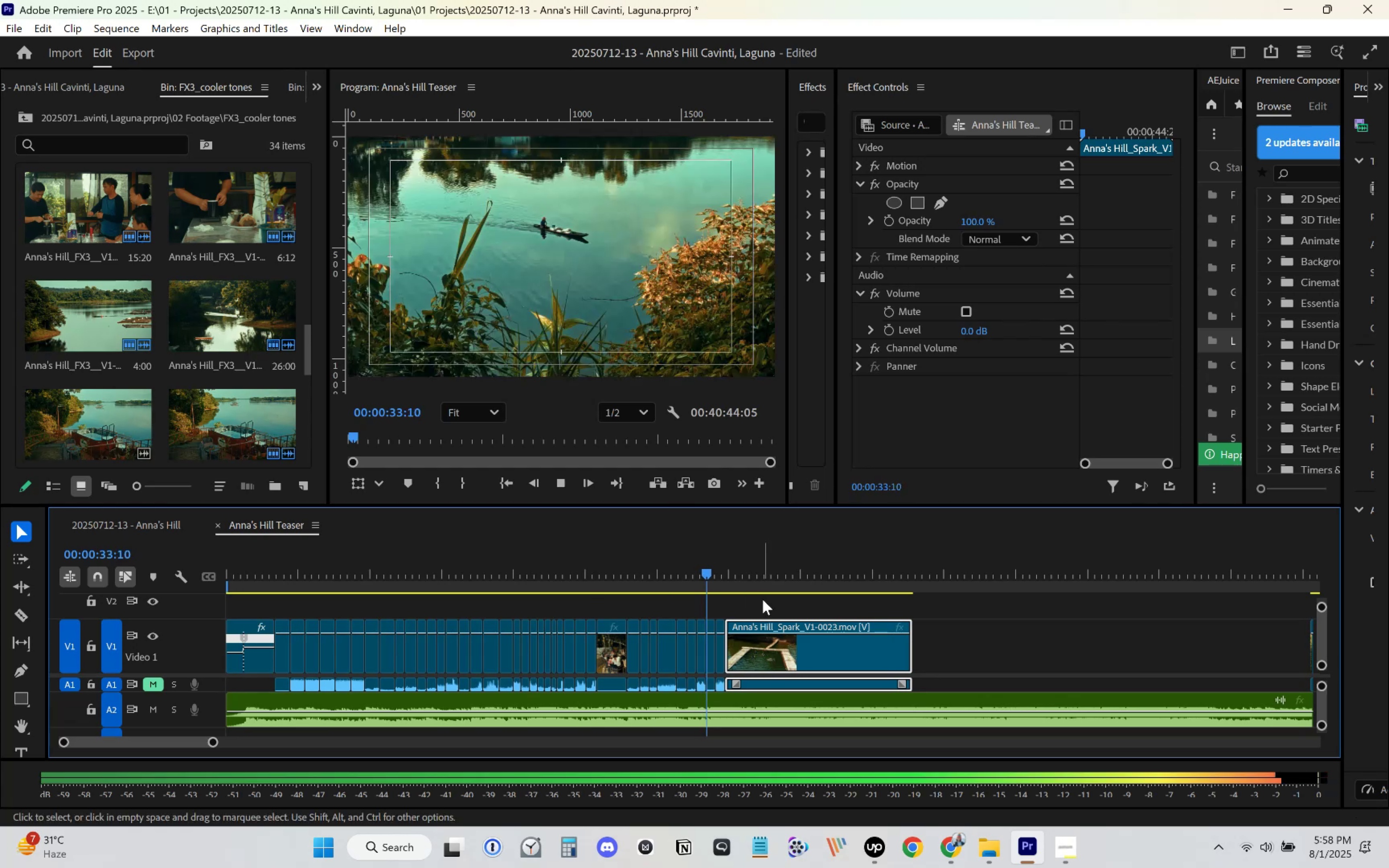 
scroll: coordinate [763, 599], scroll_direction: down, amount: 5.0
 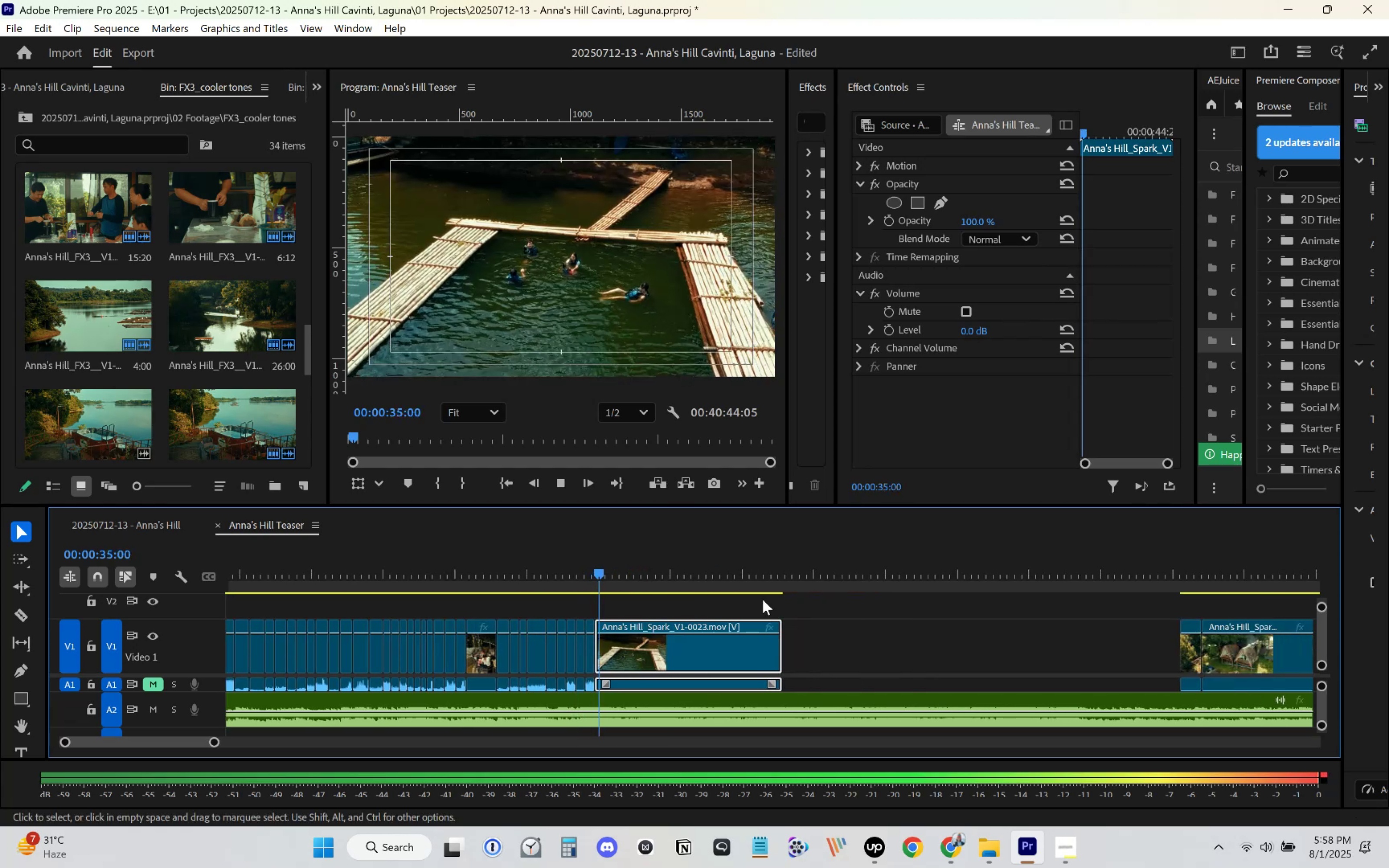 
key(Space)
 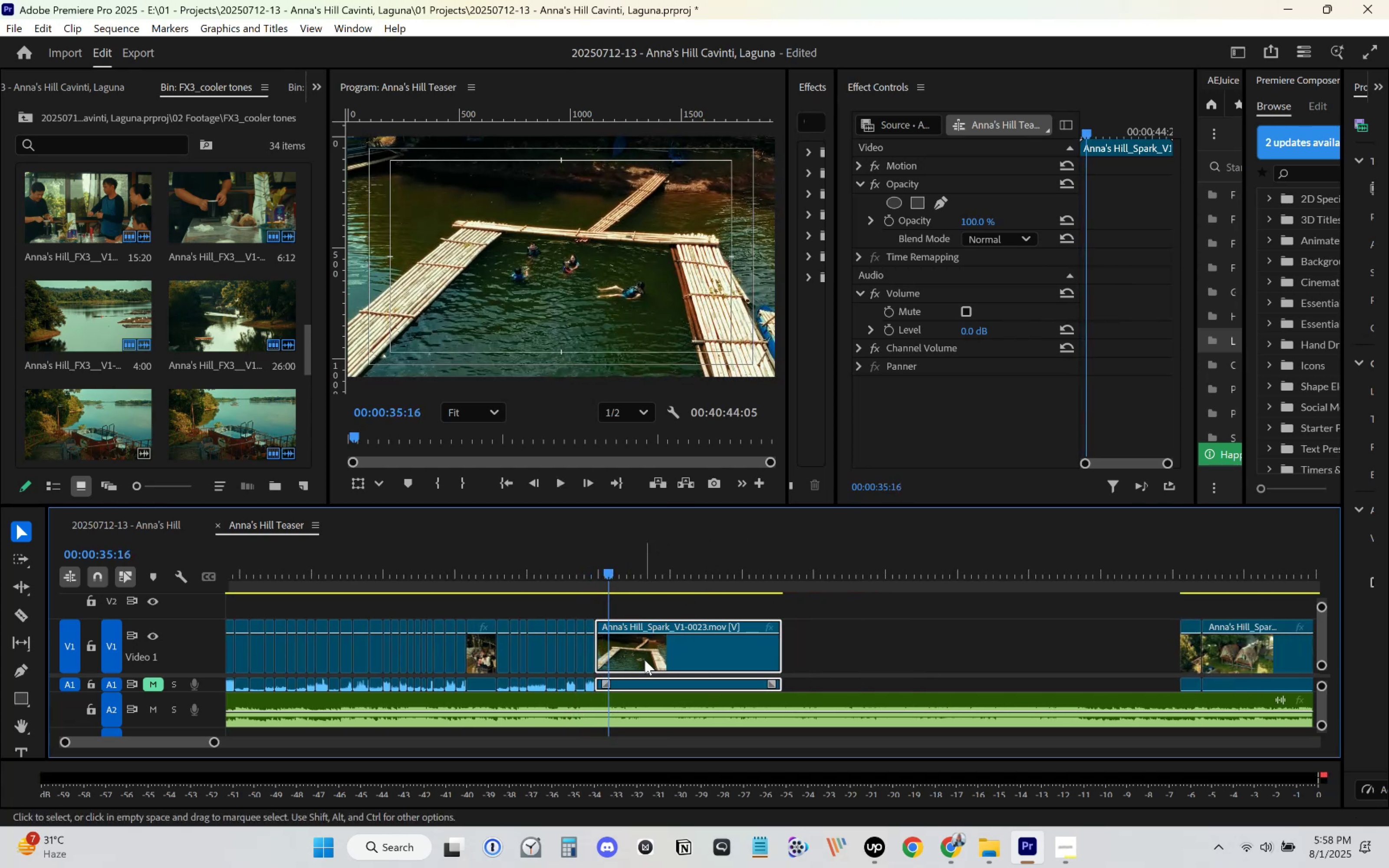 
right_click([652, 653])
 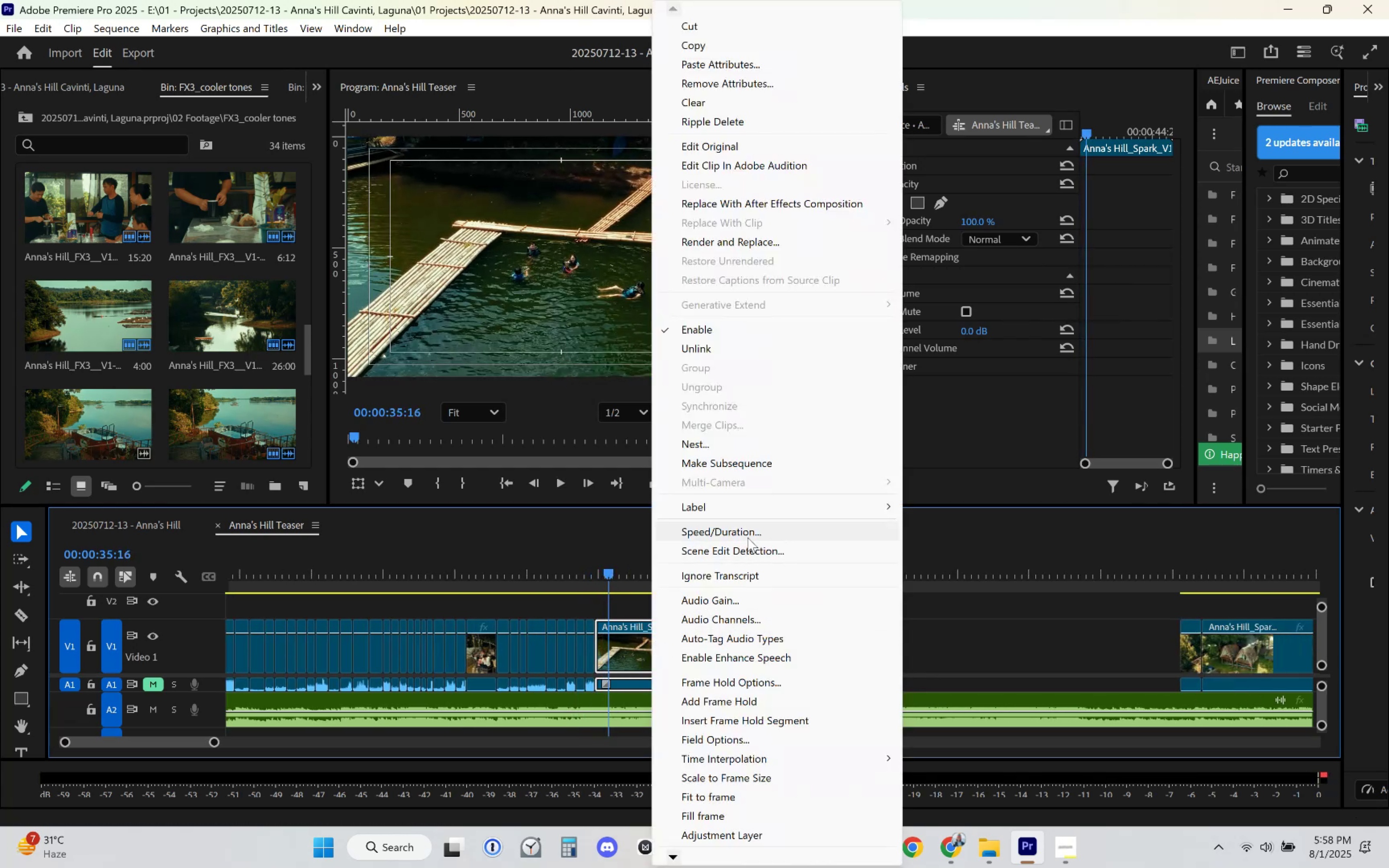 
key(Numpad2)
 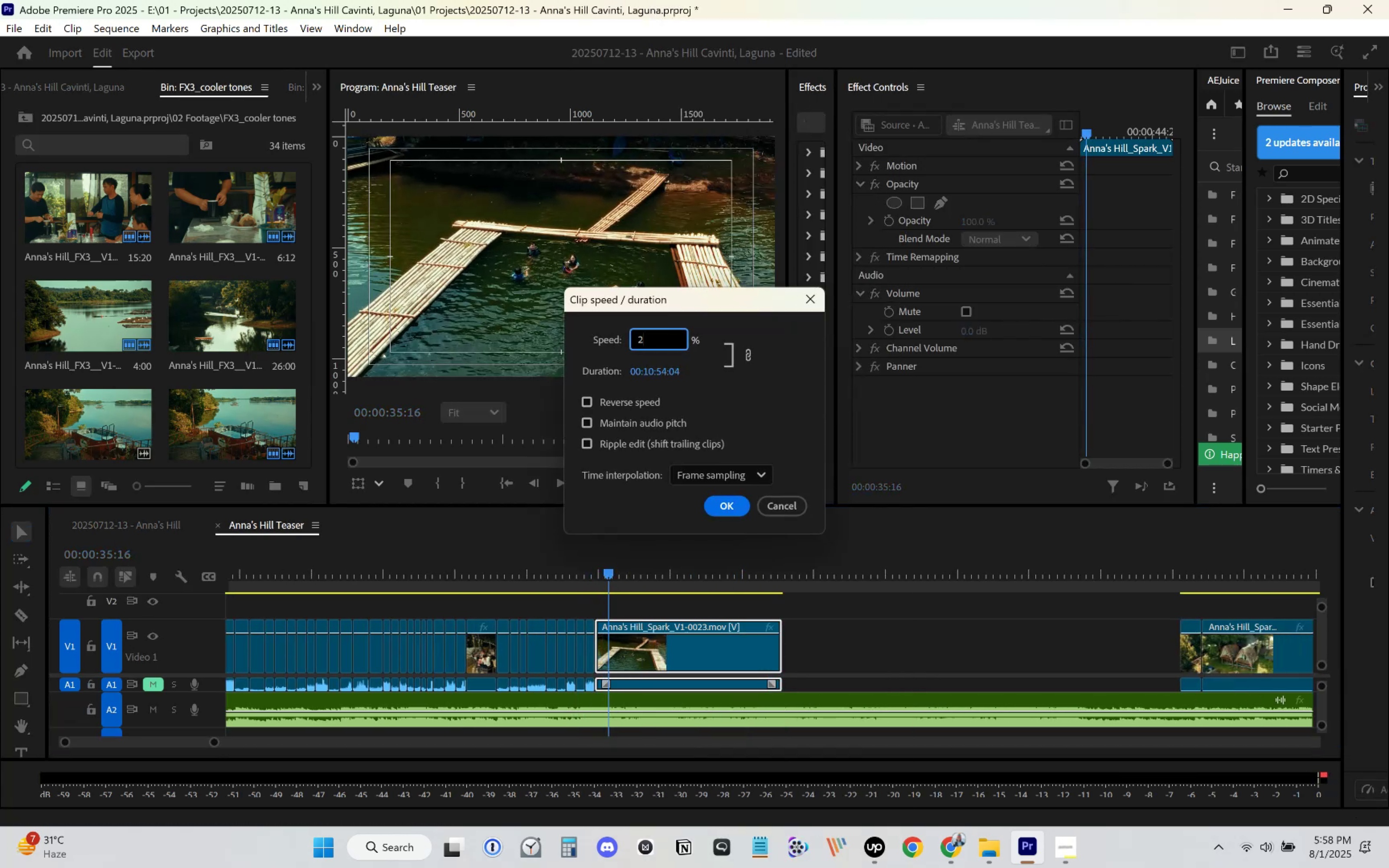 
key(Numpad0)
 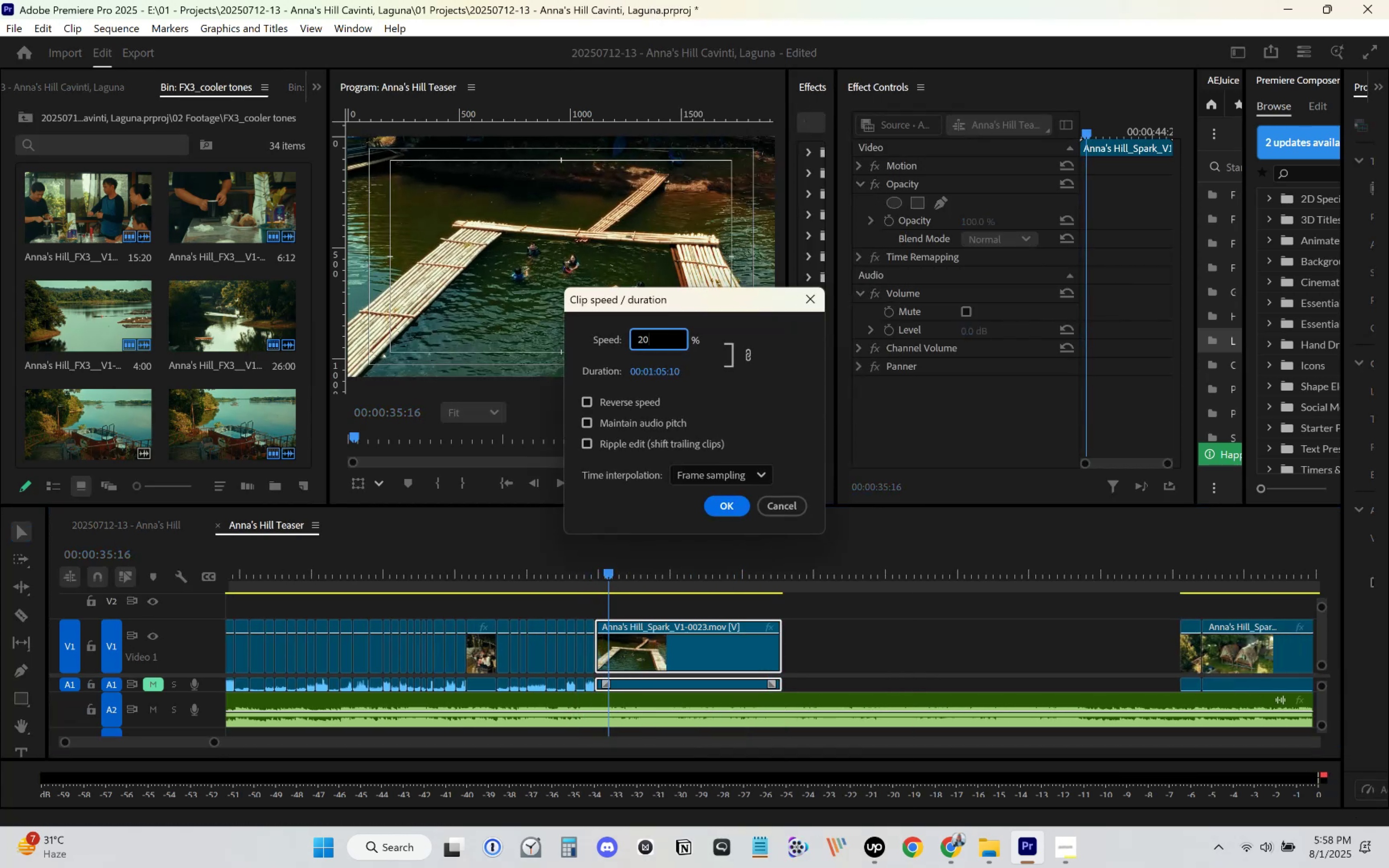 
key(Numpad0)
 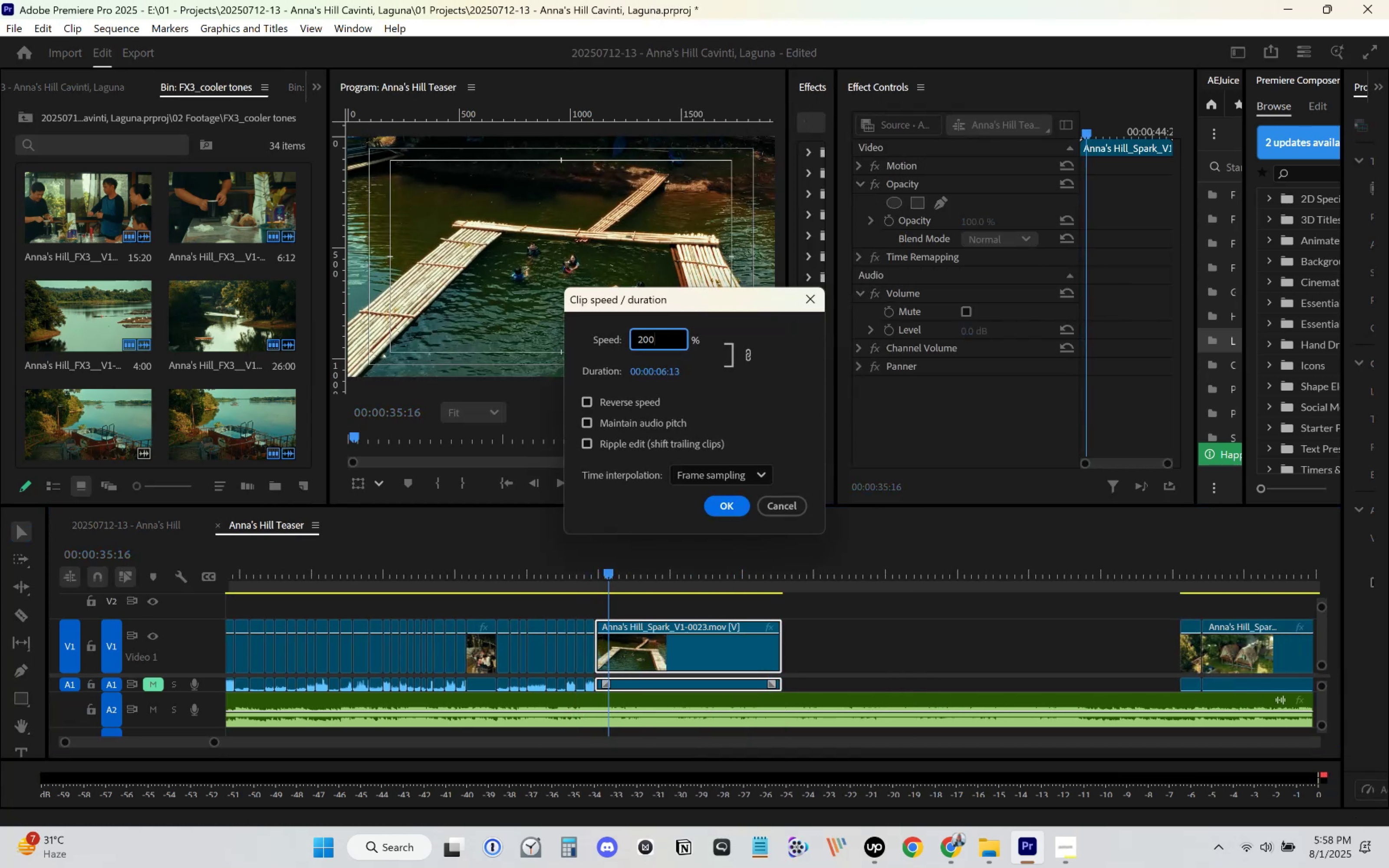 
key(Enter)
 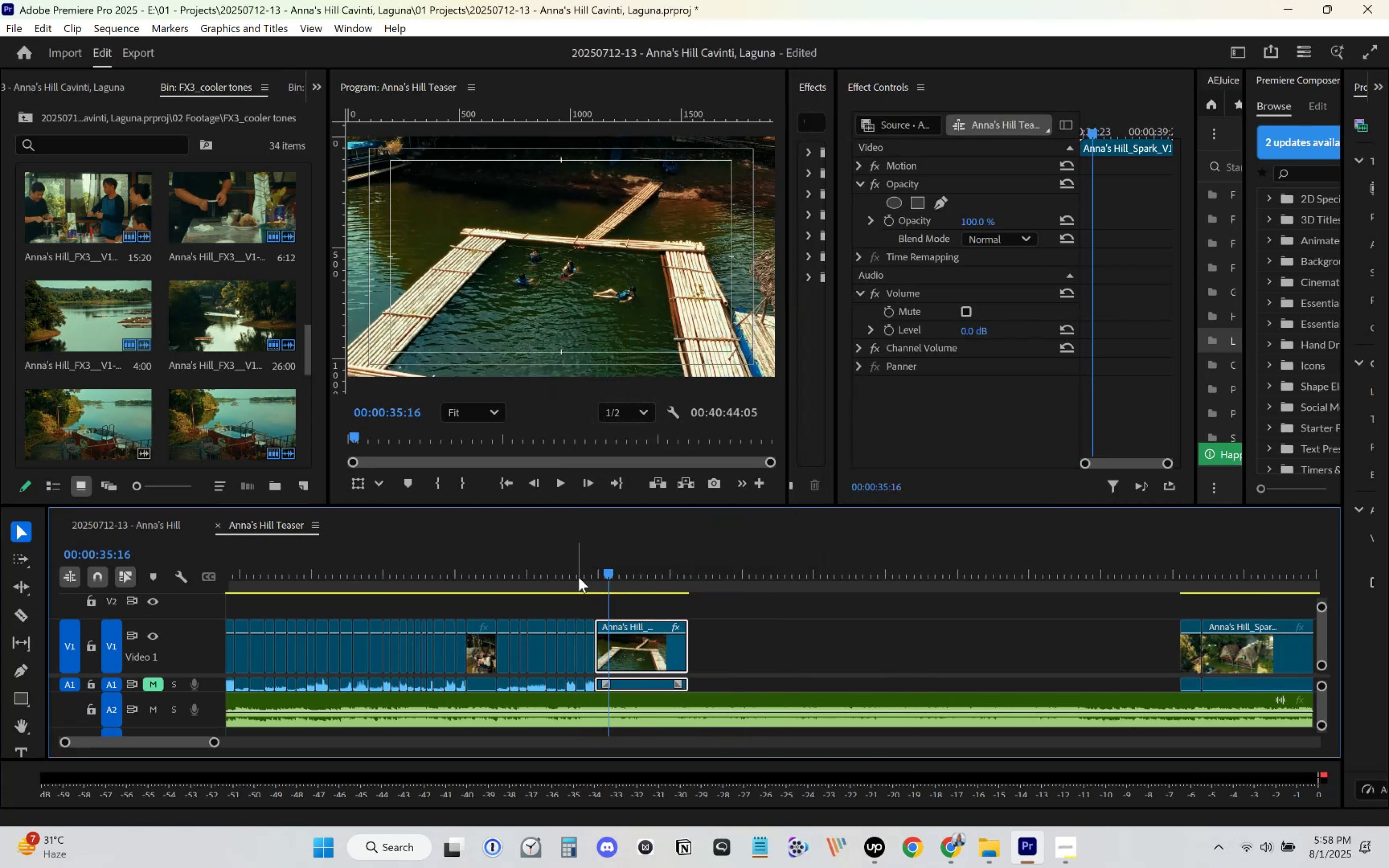 
left_click([594, 568])
 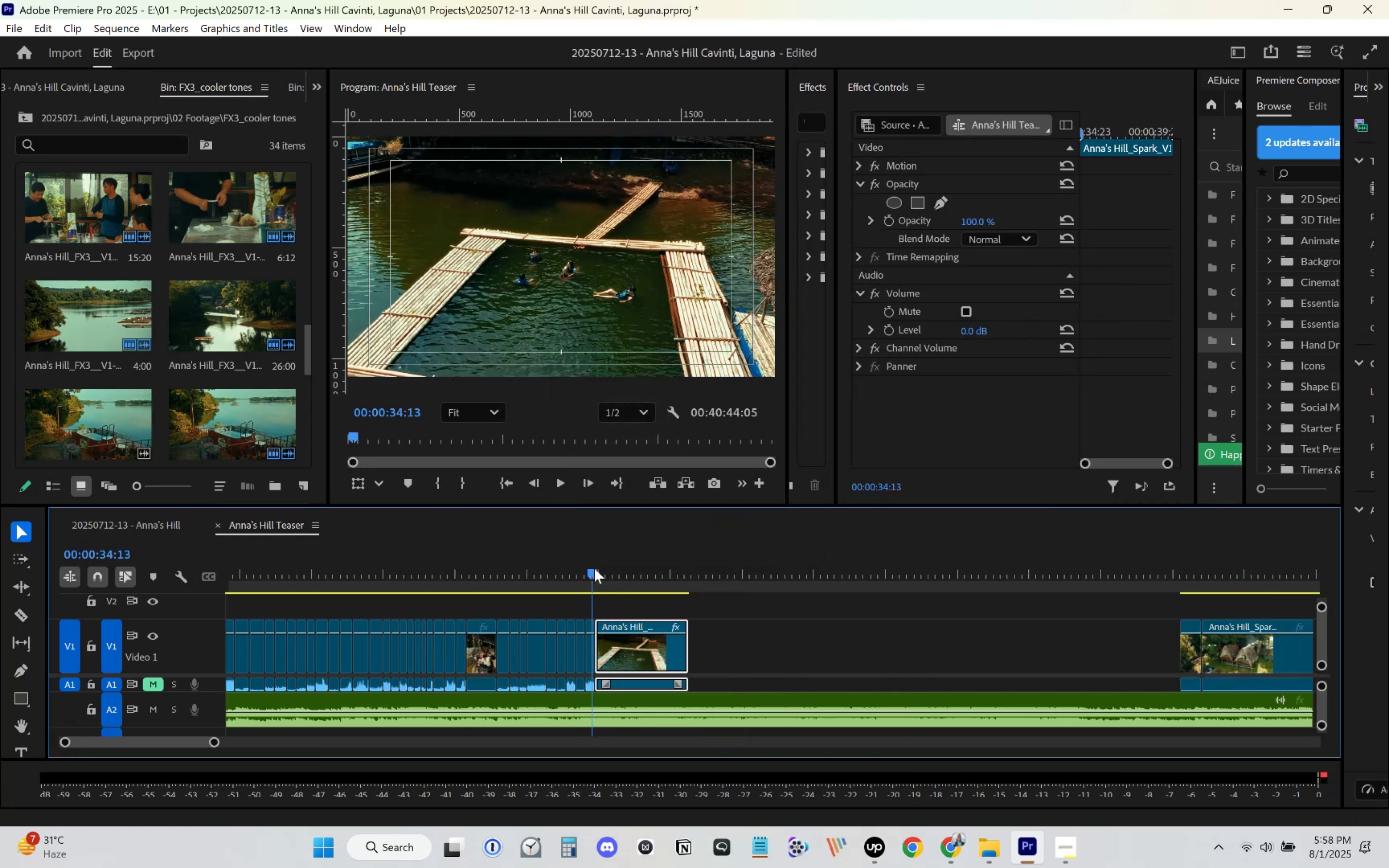 
key(Space)
 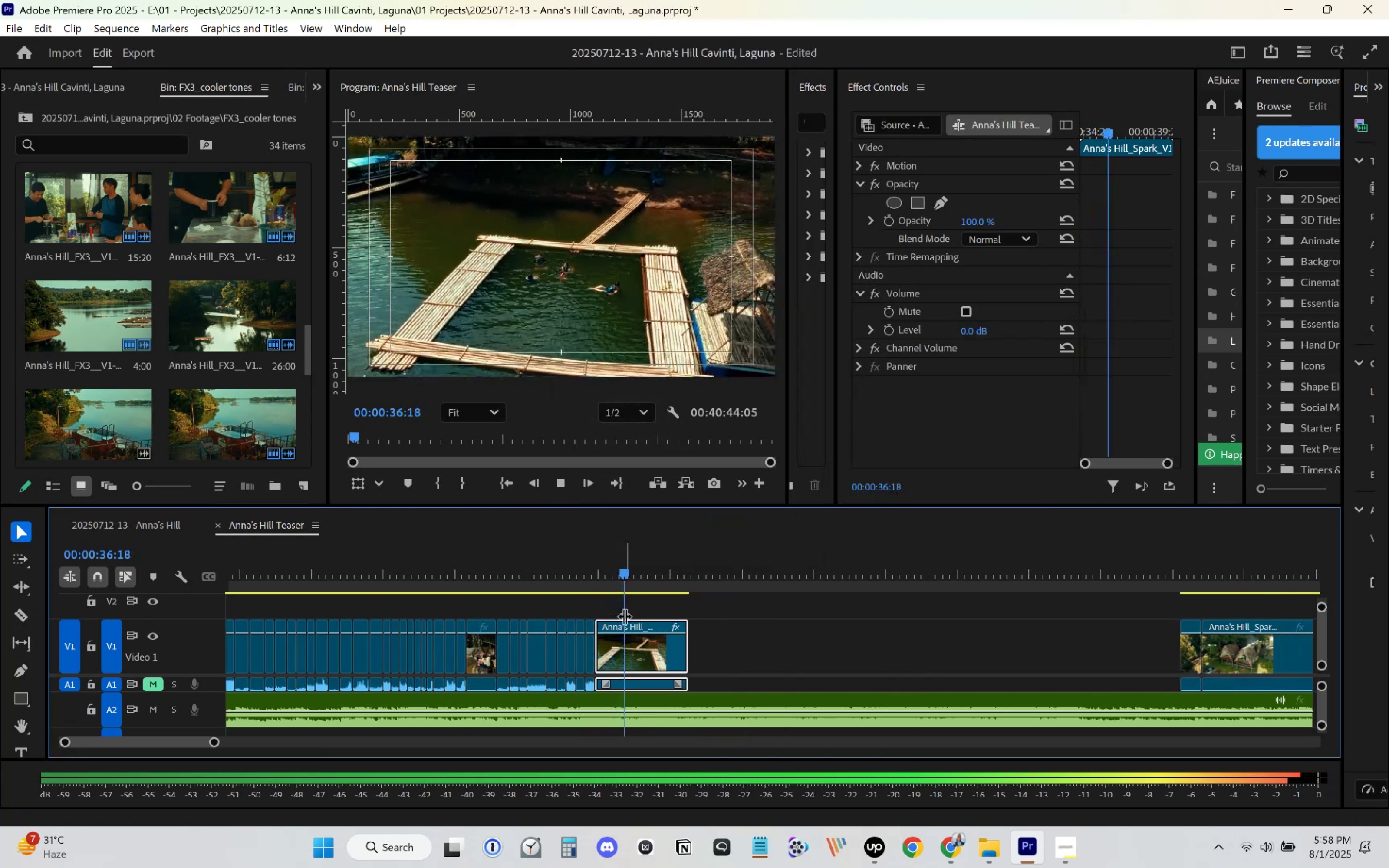 
key(Space)
 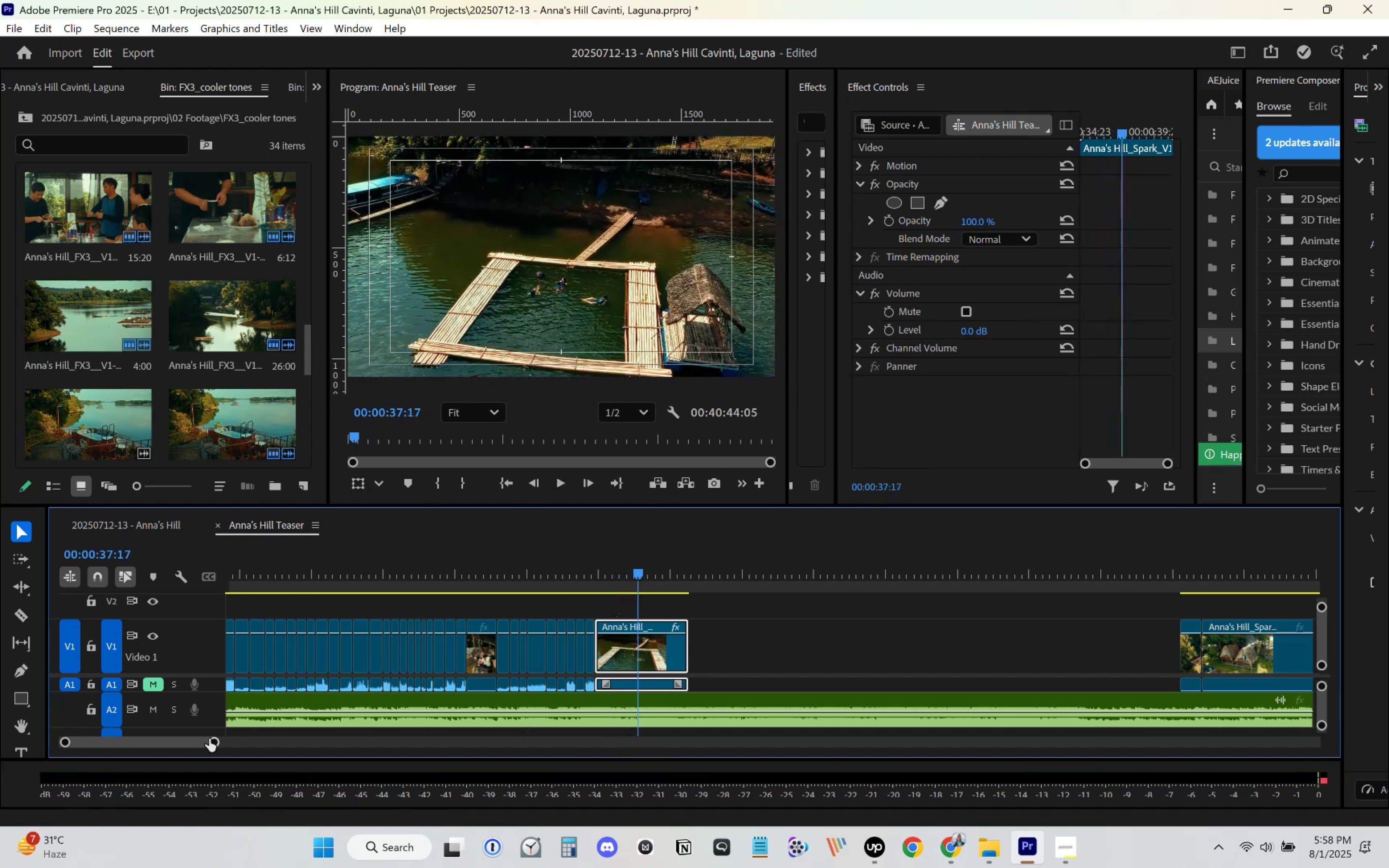 
left_click_drag(start_coordinate=[214, 742], to_coordinate=[167, 740])
 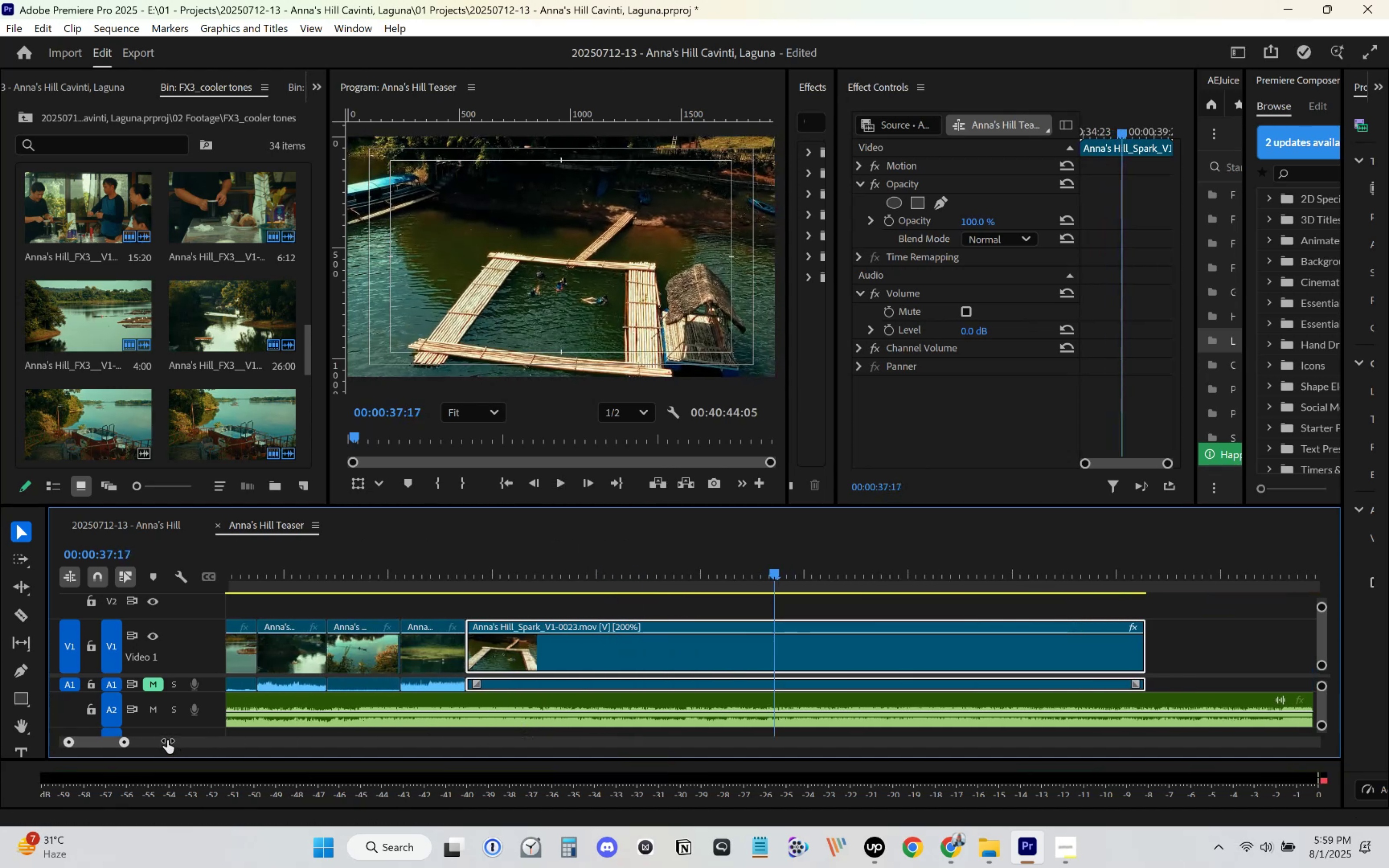 
key(Control+Z)
 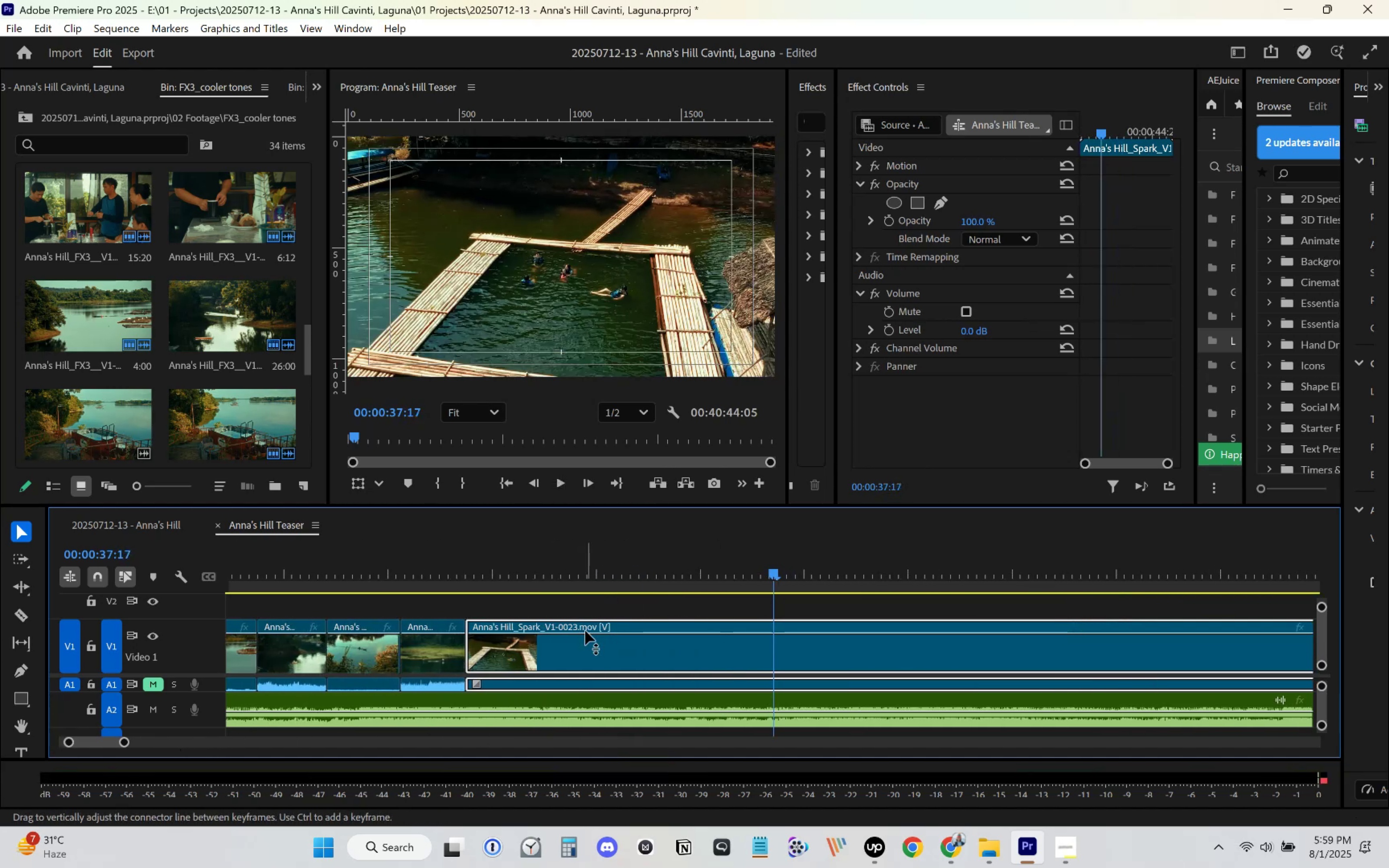 
left_click_drag(start_coordinate=[480, 585], to_coordinate=[601, 594])
 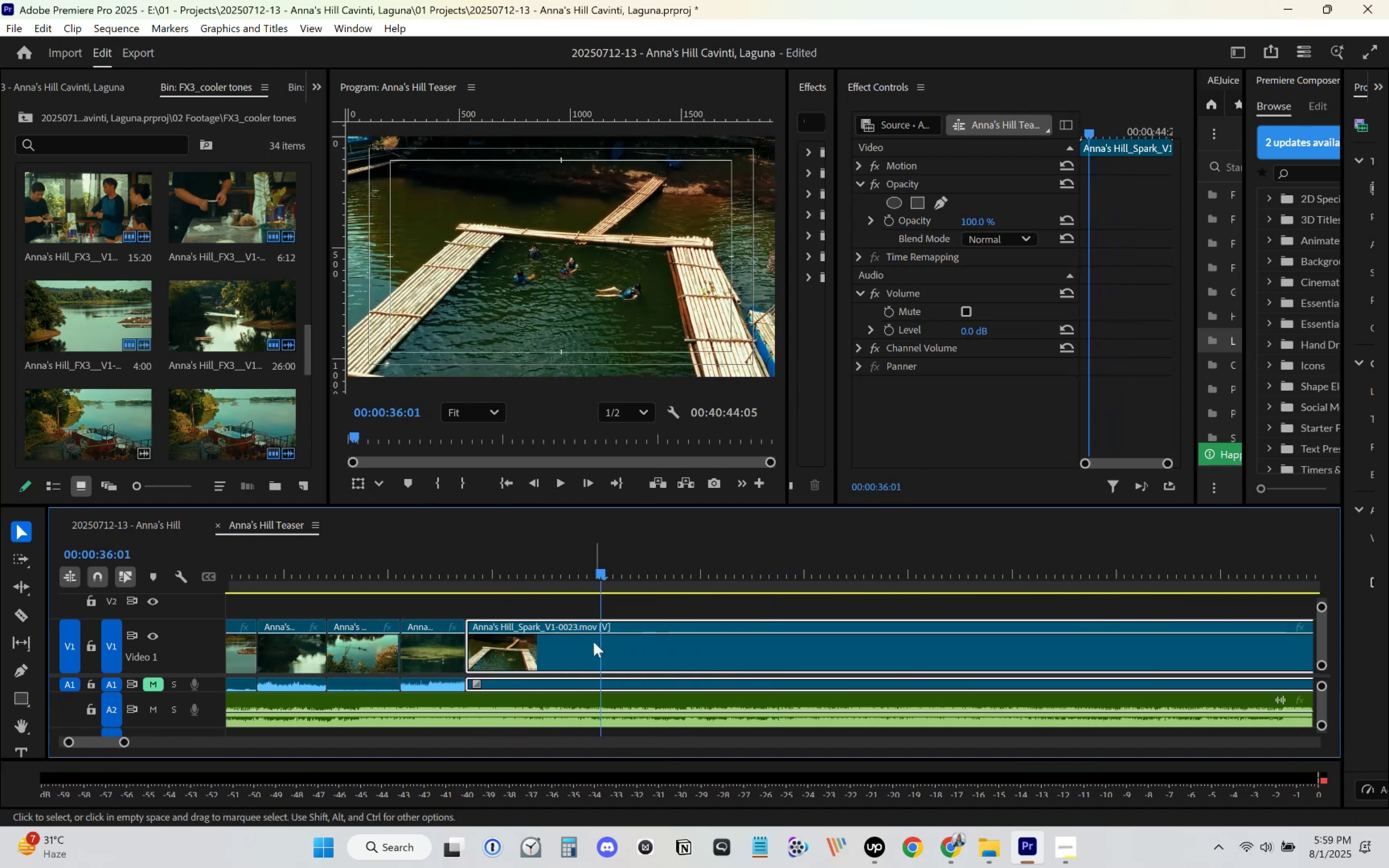 
key(C)
 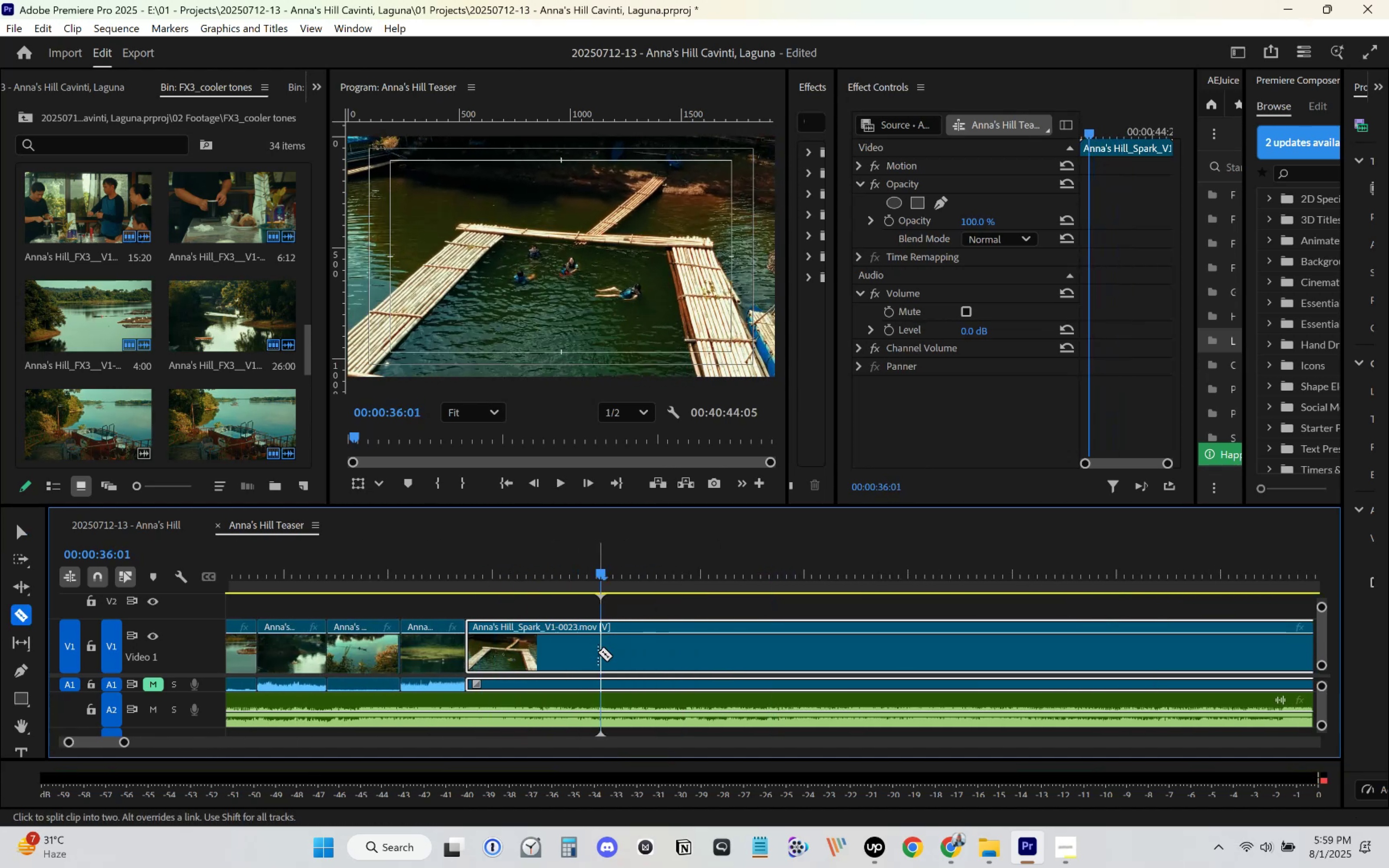 
left_click([598, 652])
 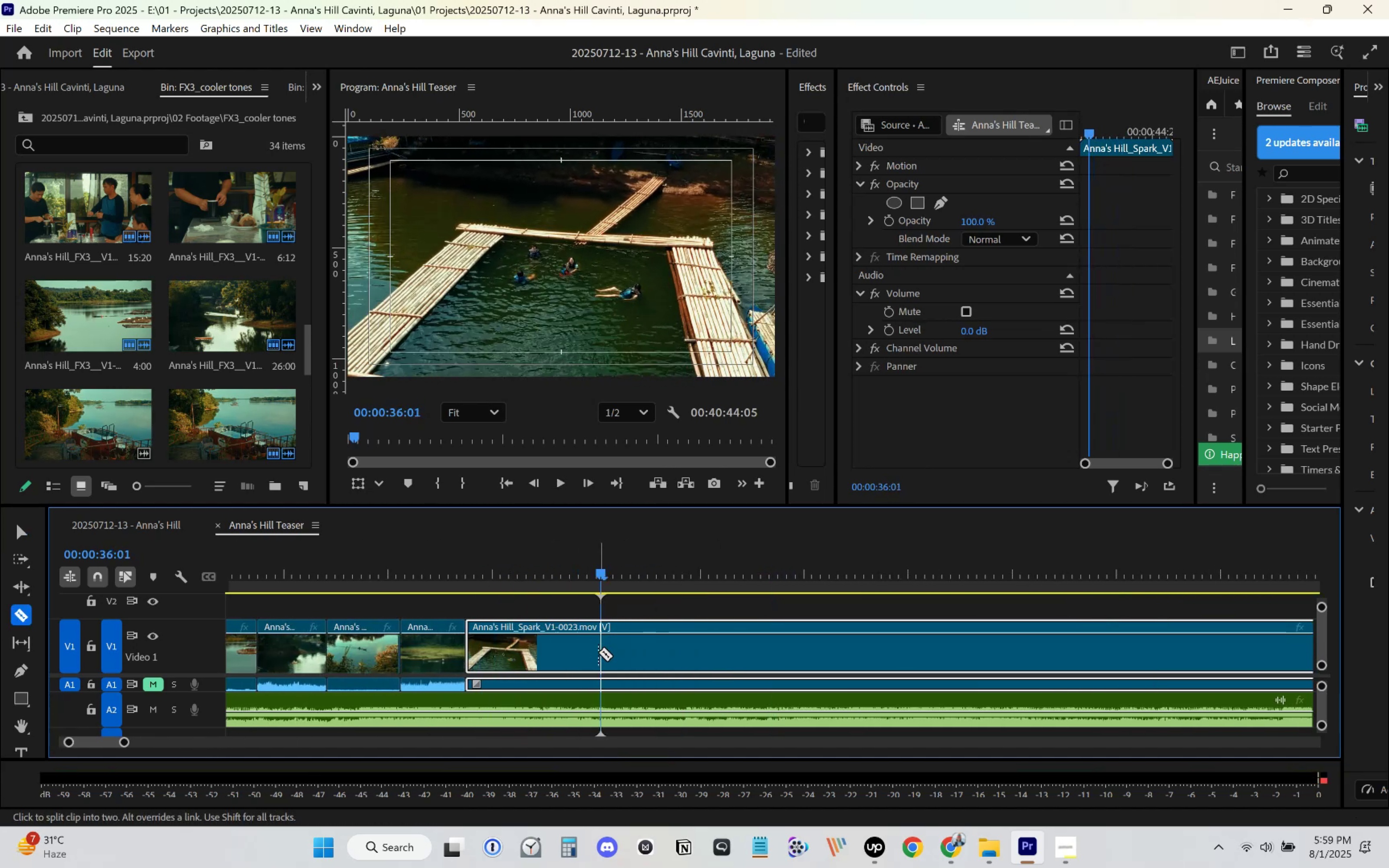 
key(V)
 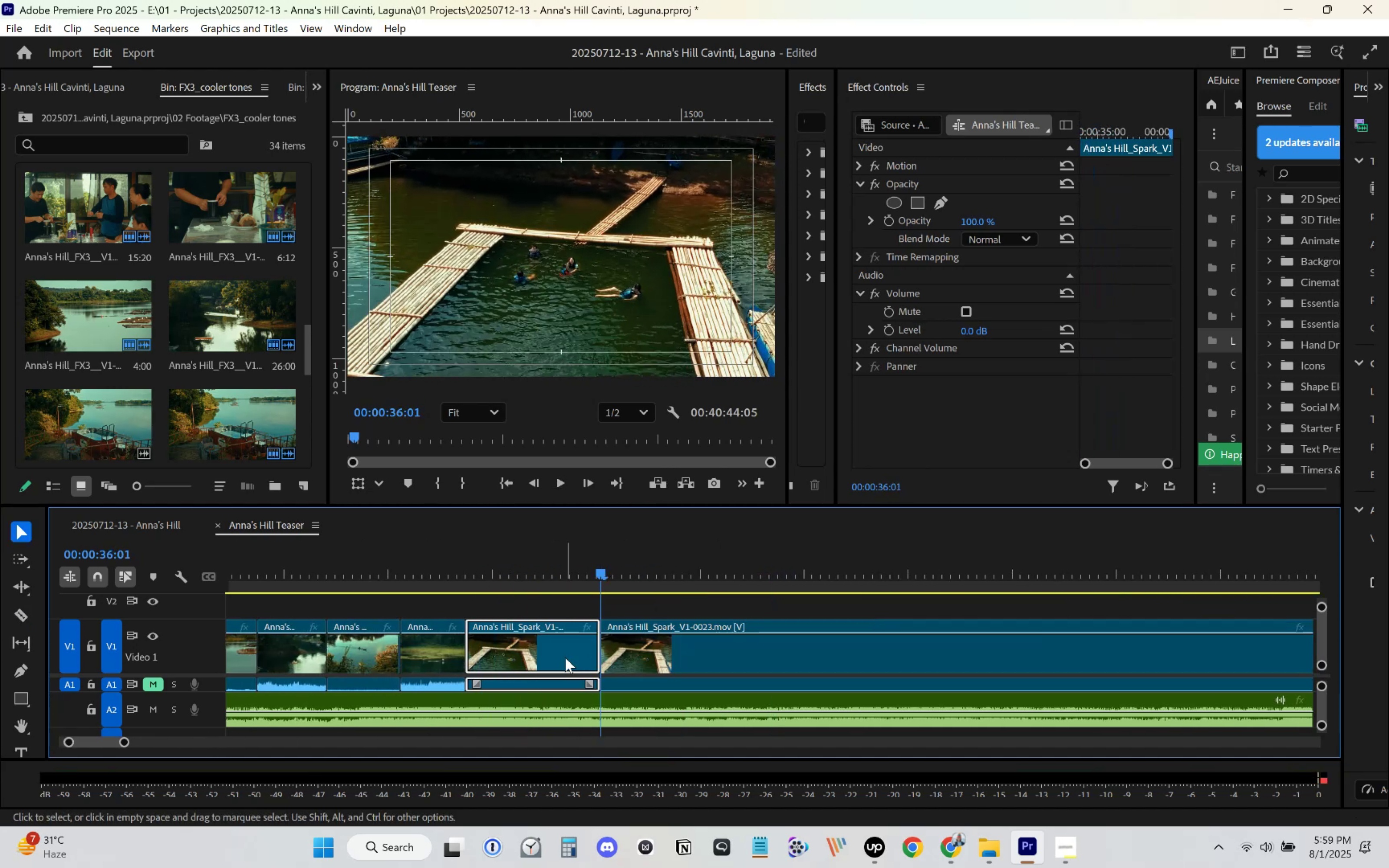 
double_click([556, 658])
 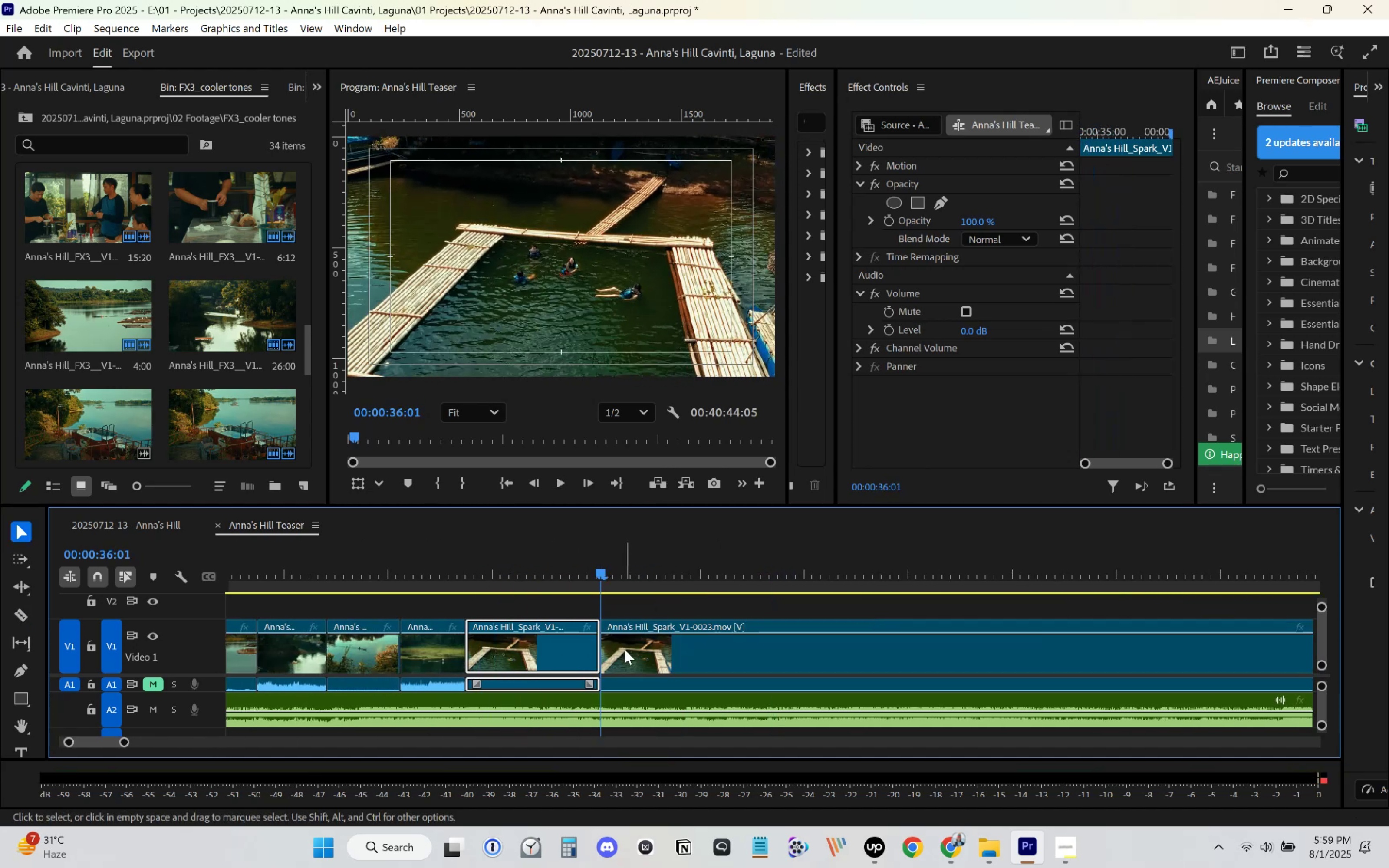 
key(Delete)
 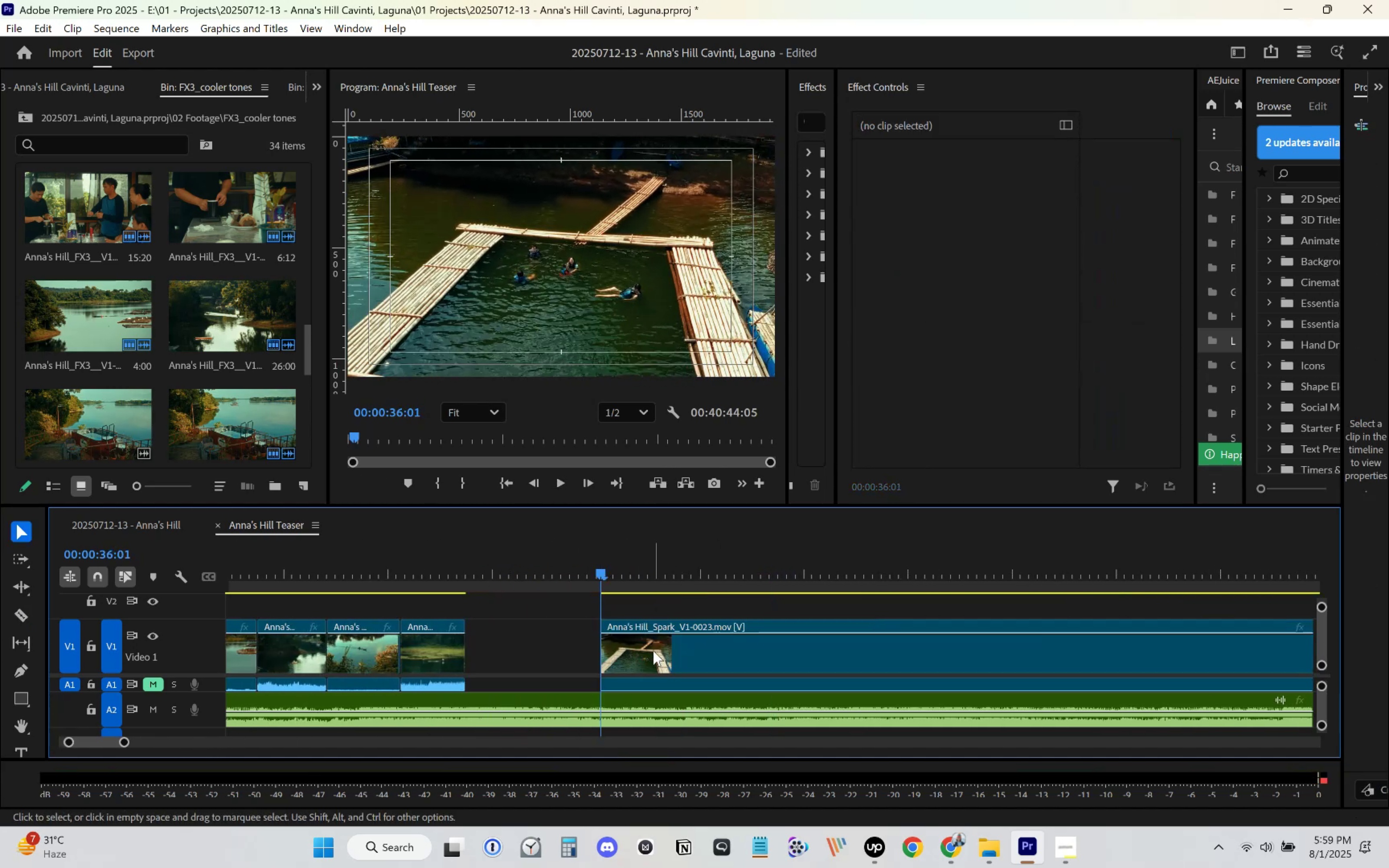 
left_click_drag(start_coordinate=[658, 656], to_coordinate=[533, 654])
 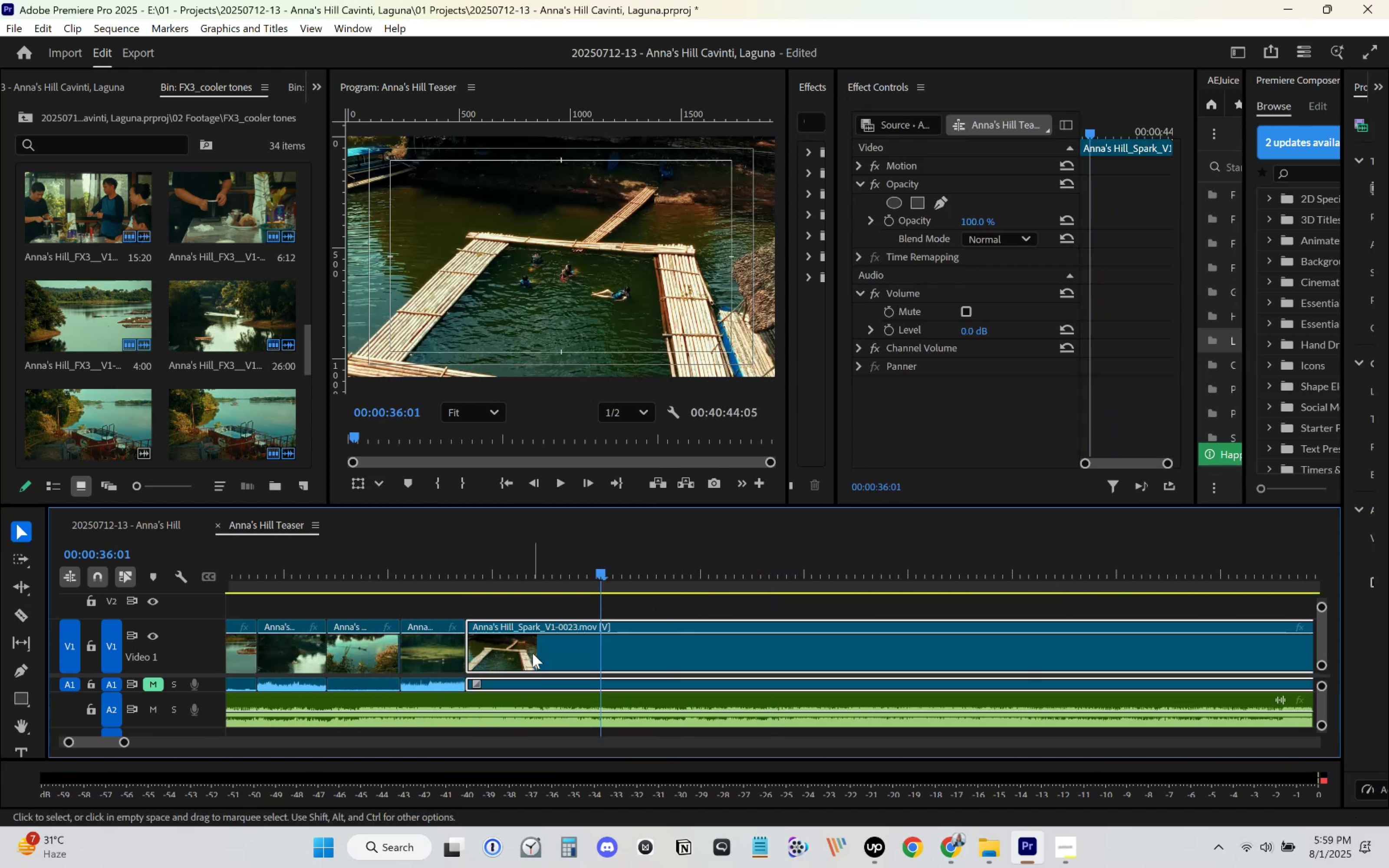 
right_click([536, 649])
 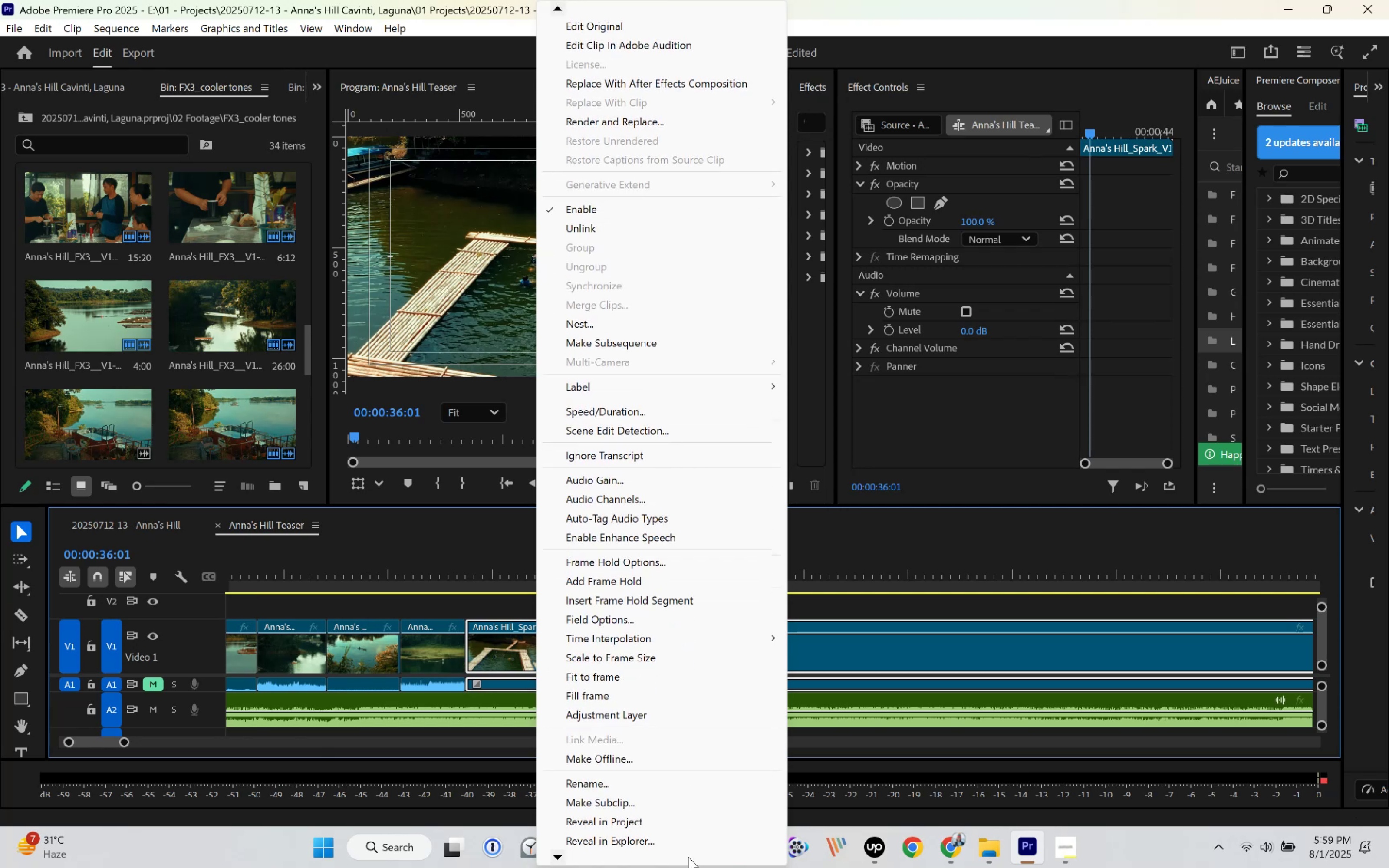 
left_click([688, 857])
 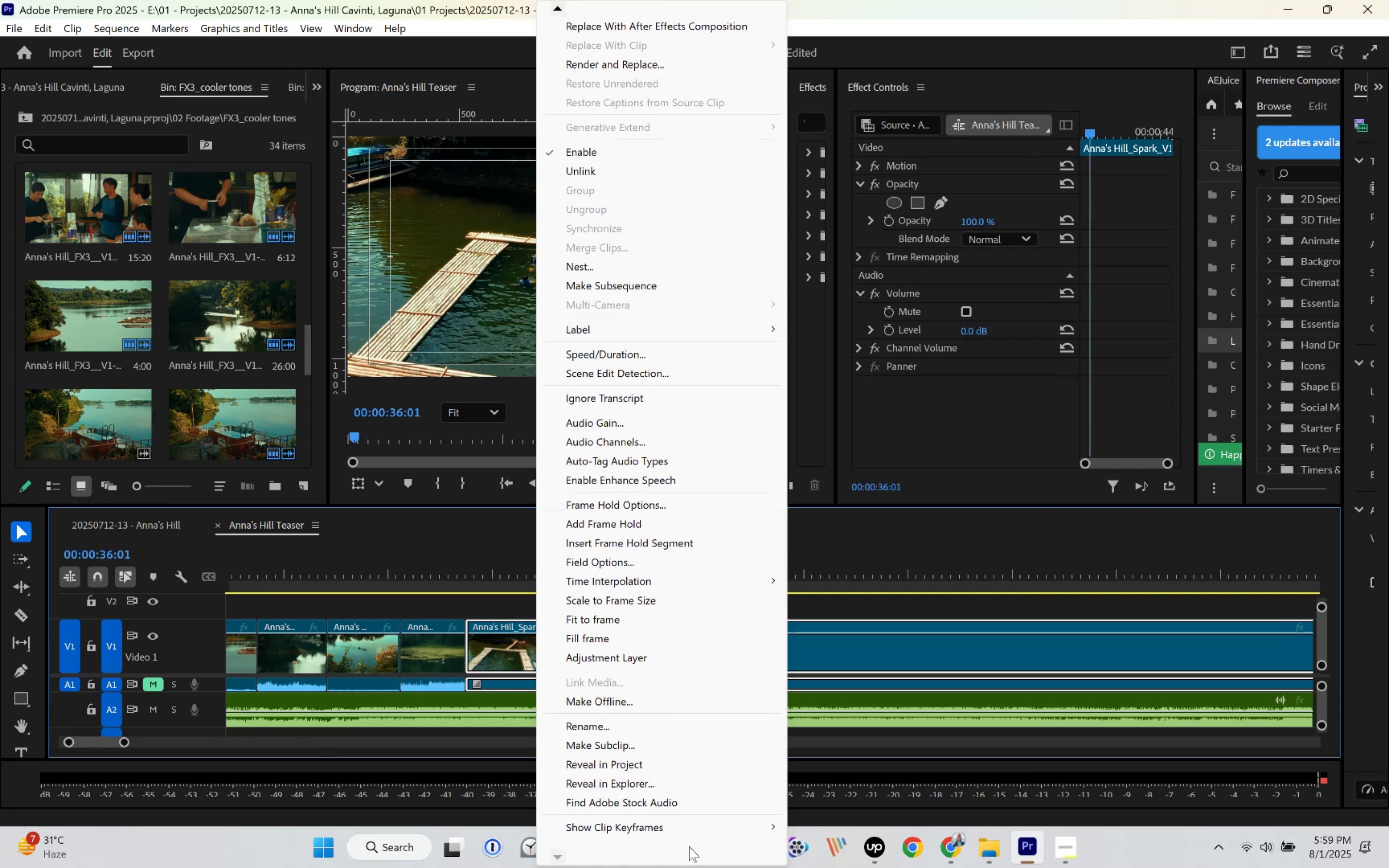 
left_click([701, 830])
 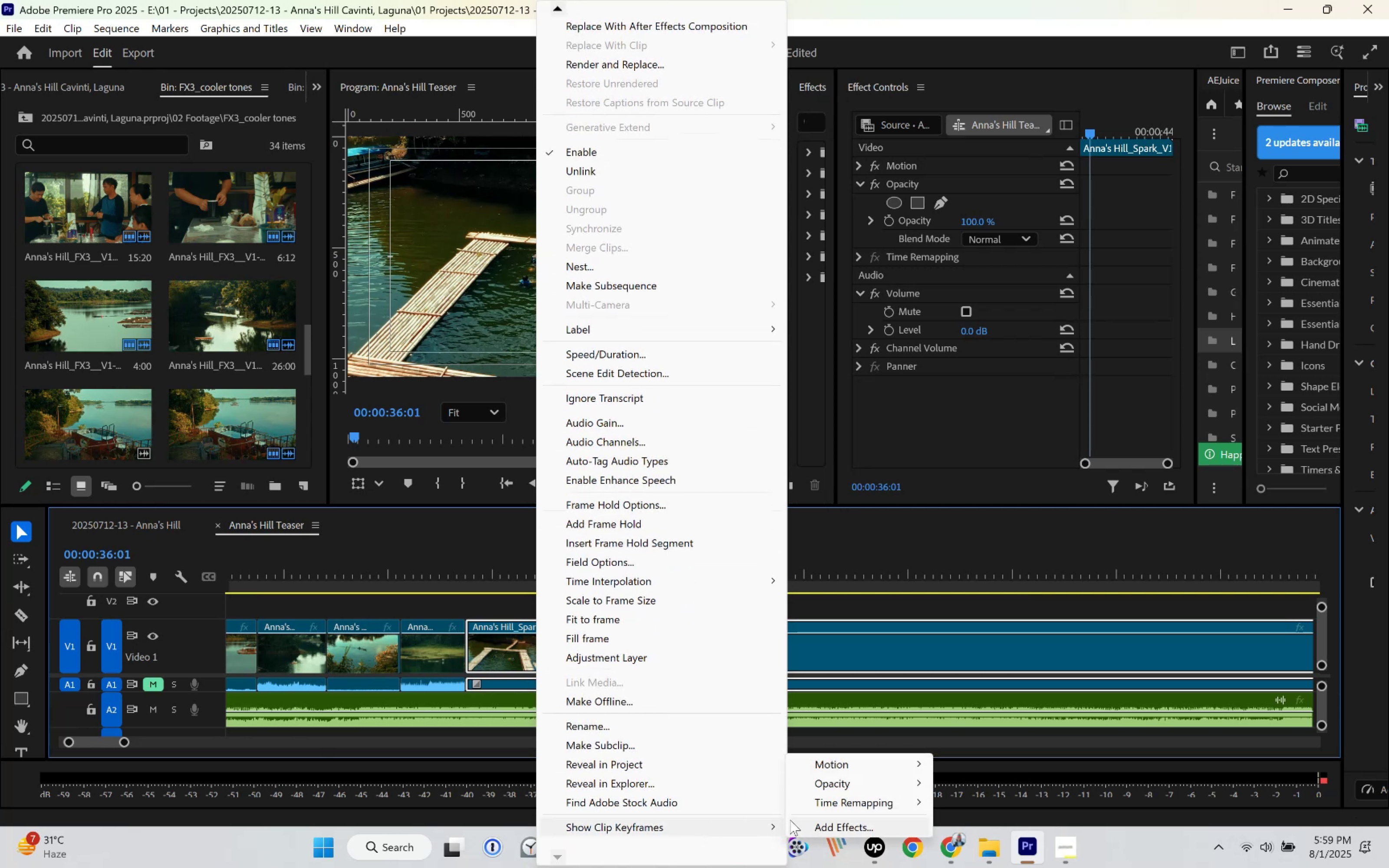 
left_click_drag(start_coordinate=[844, 806], to_coordinate=[969, 802])
 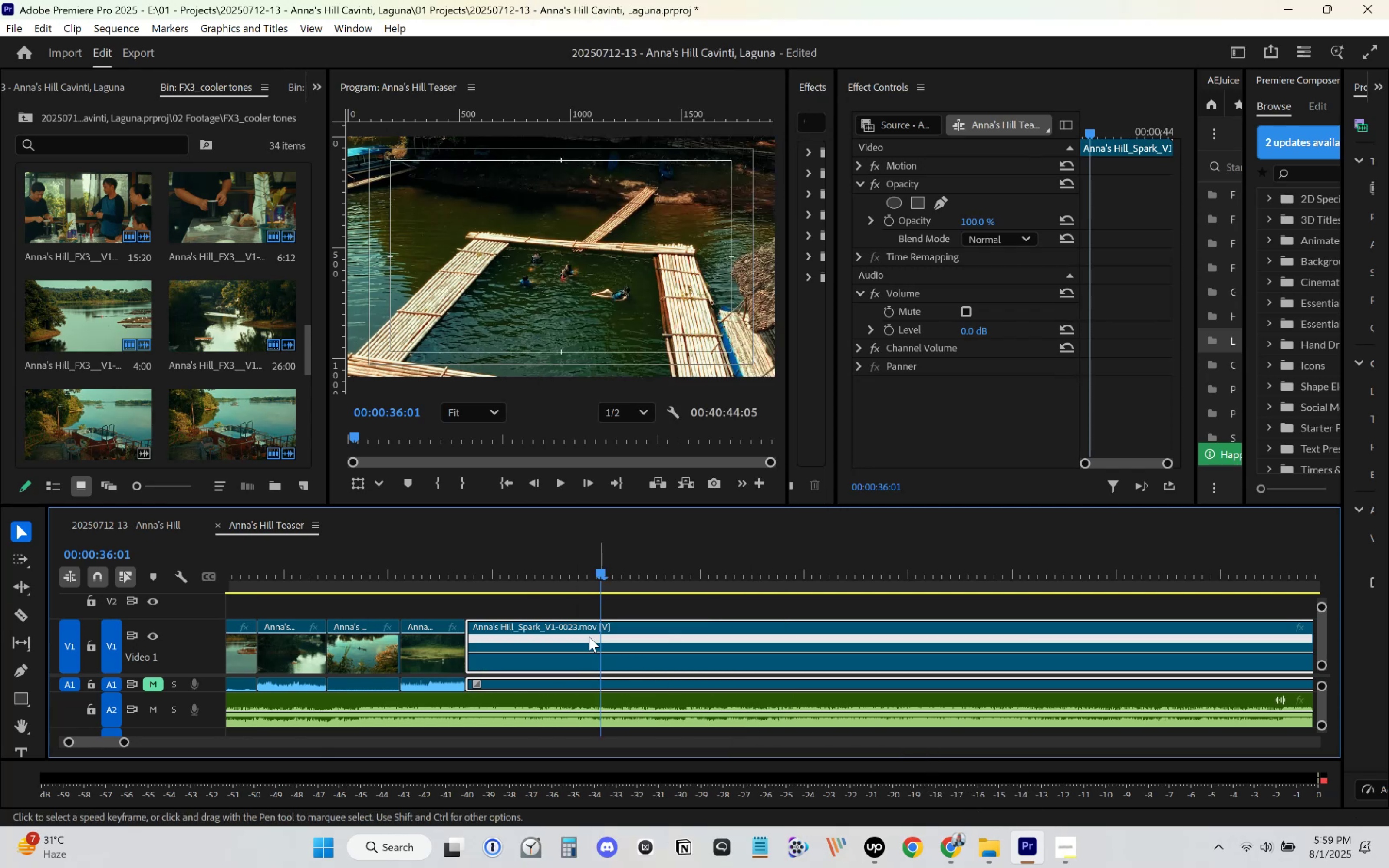 
left_click([452, 578])
 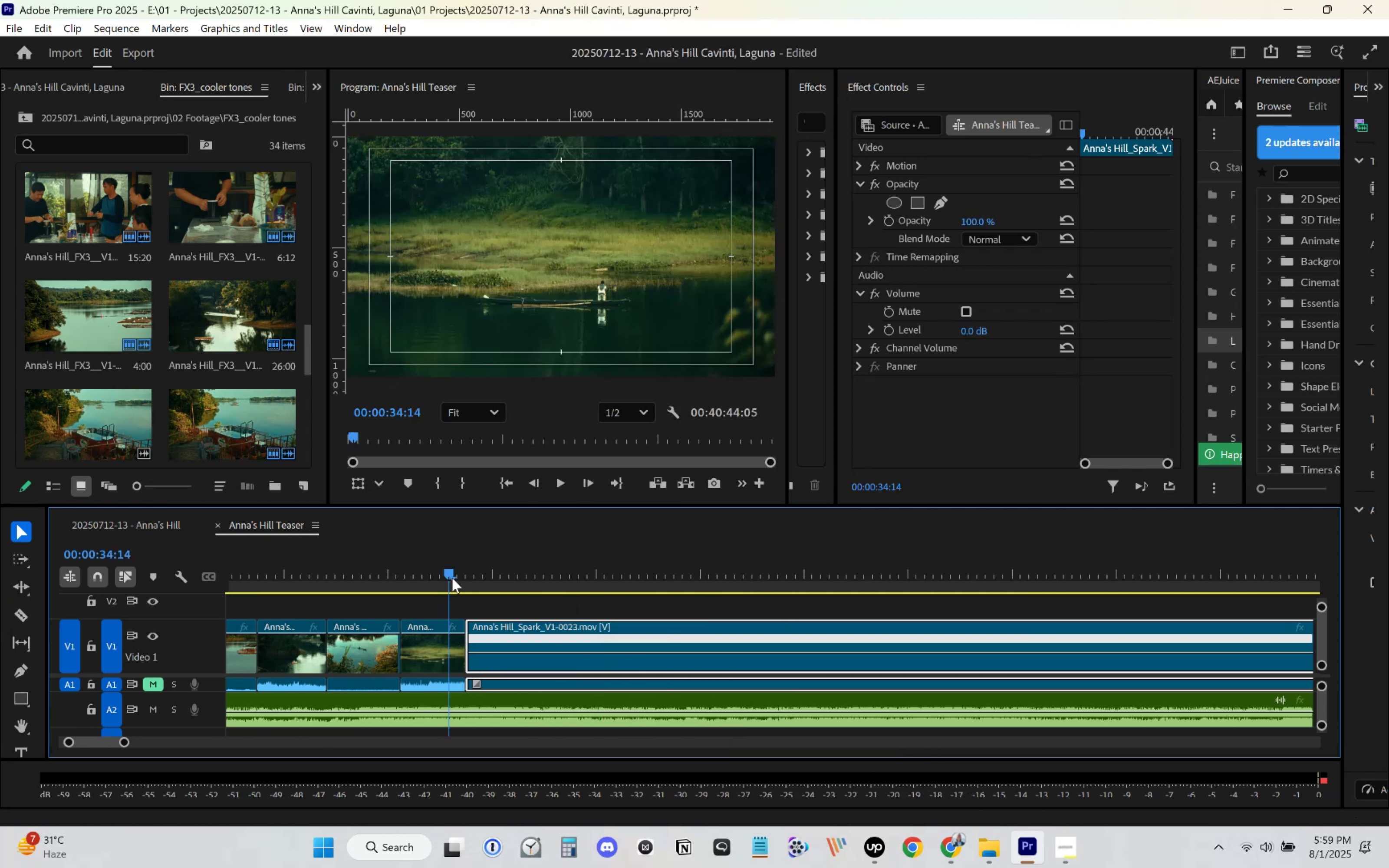 
key(Space)
 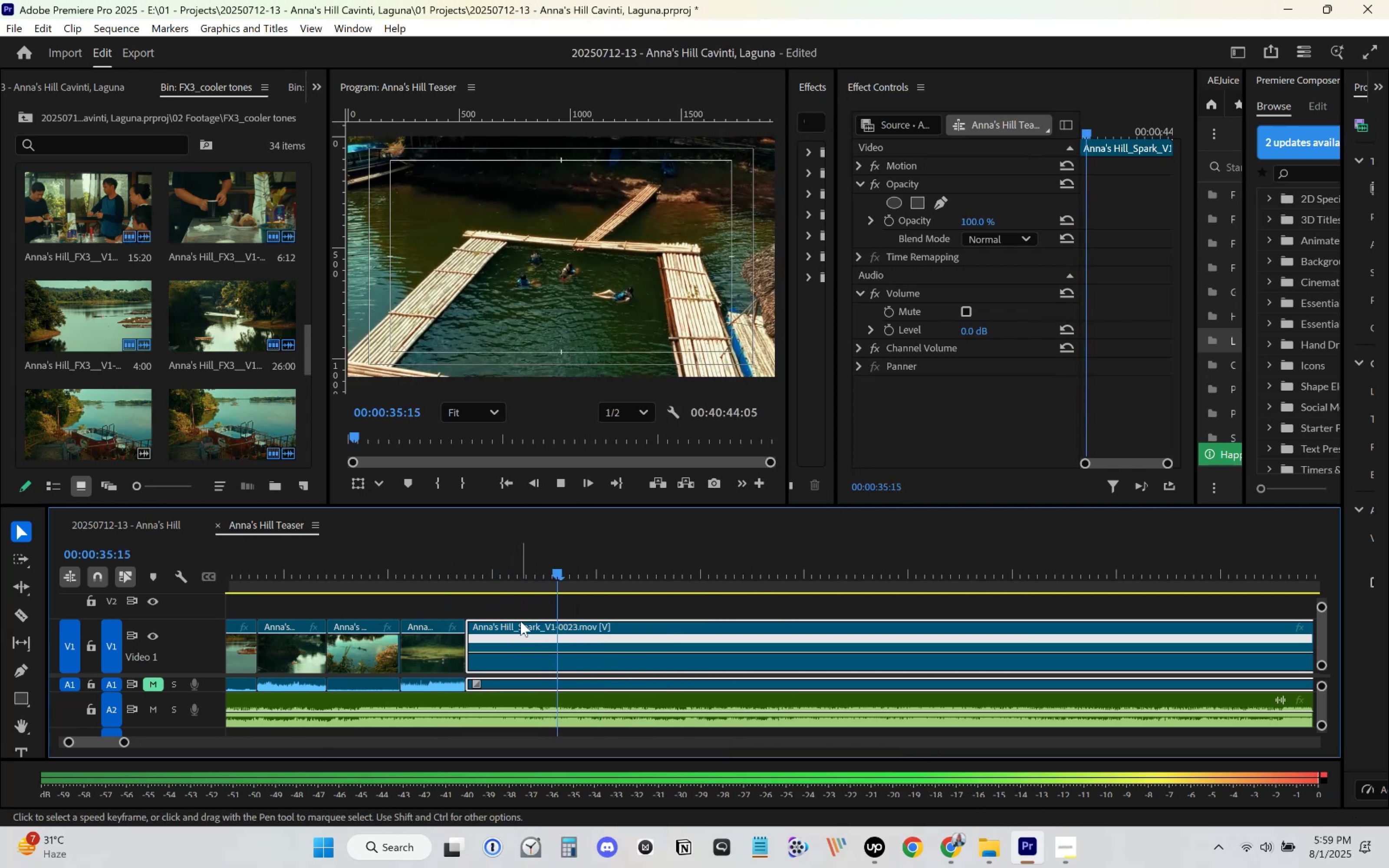 
key(Space)
 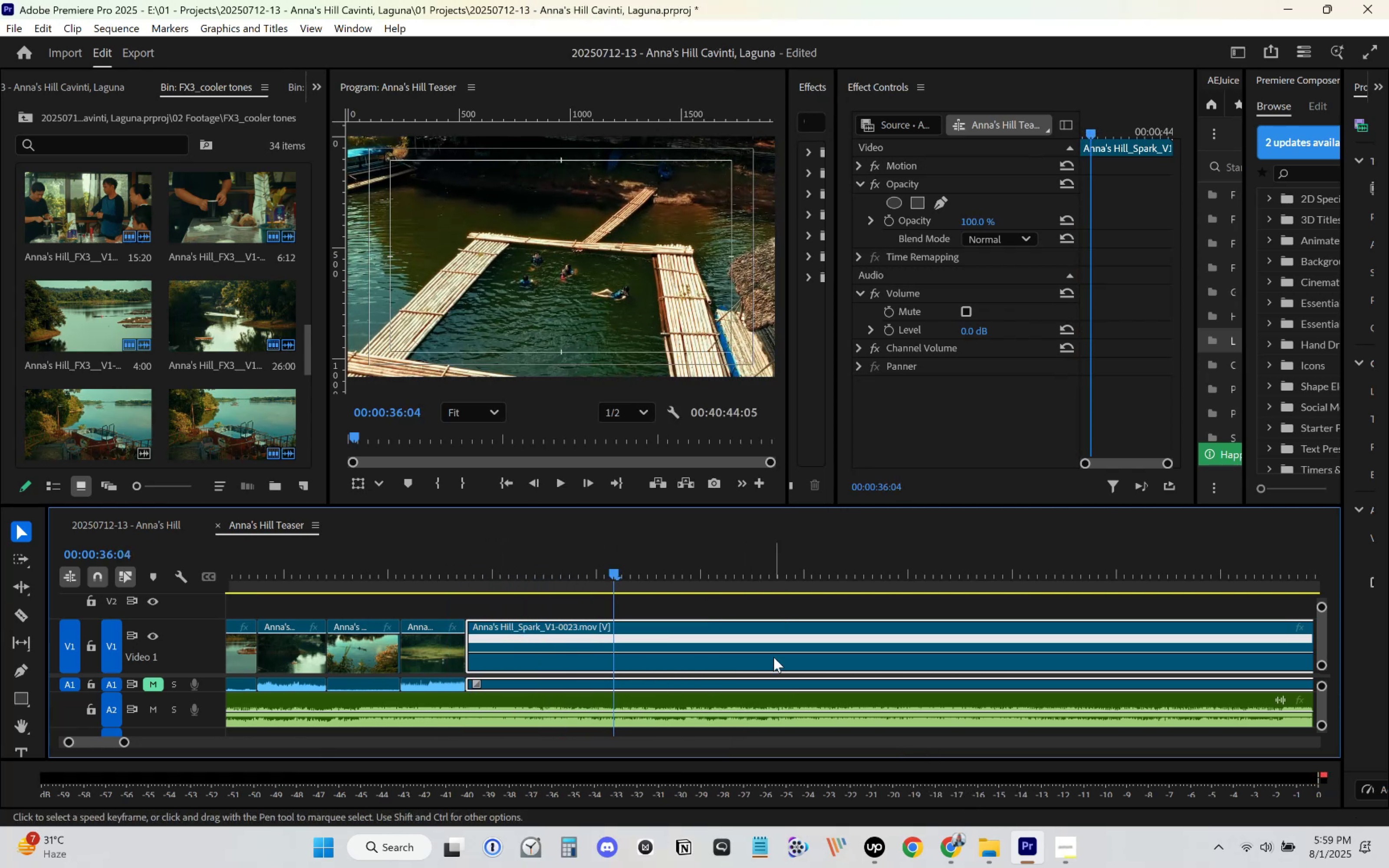 
hold_key(key=ControlLeft, duration=0.58)
left_click([796, 653])
 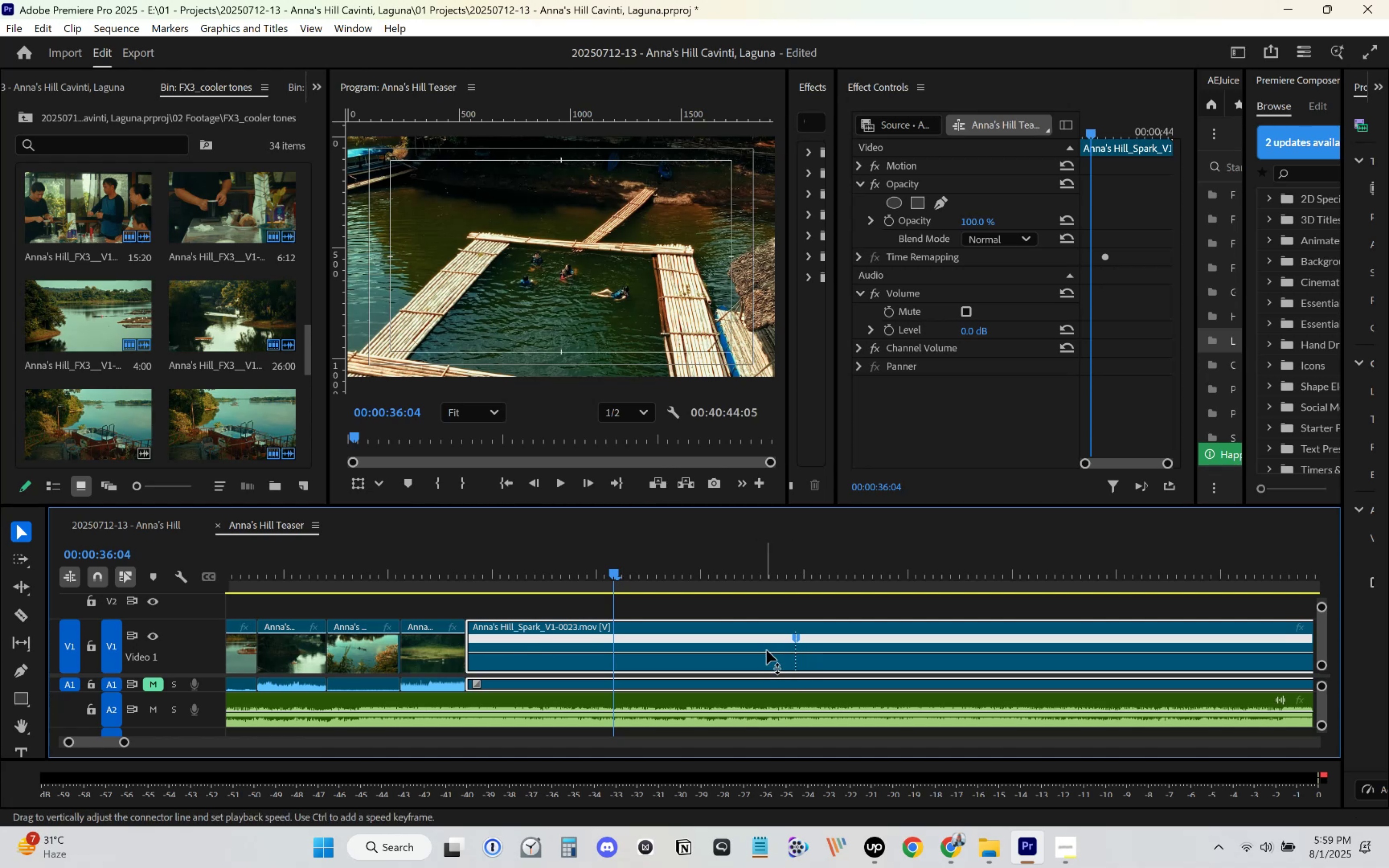 
left_click_drag(start_coordinate=[750, 653], to_coordinate=[542, 606])
 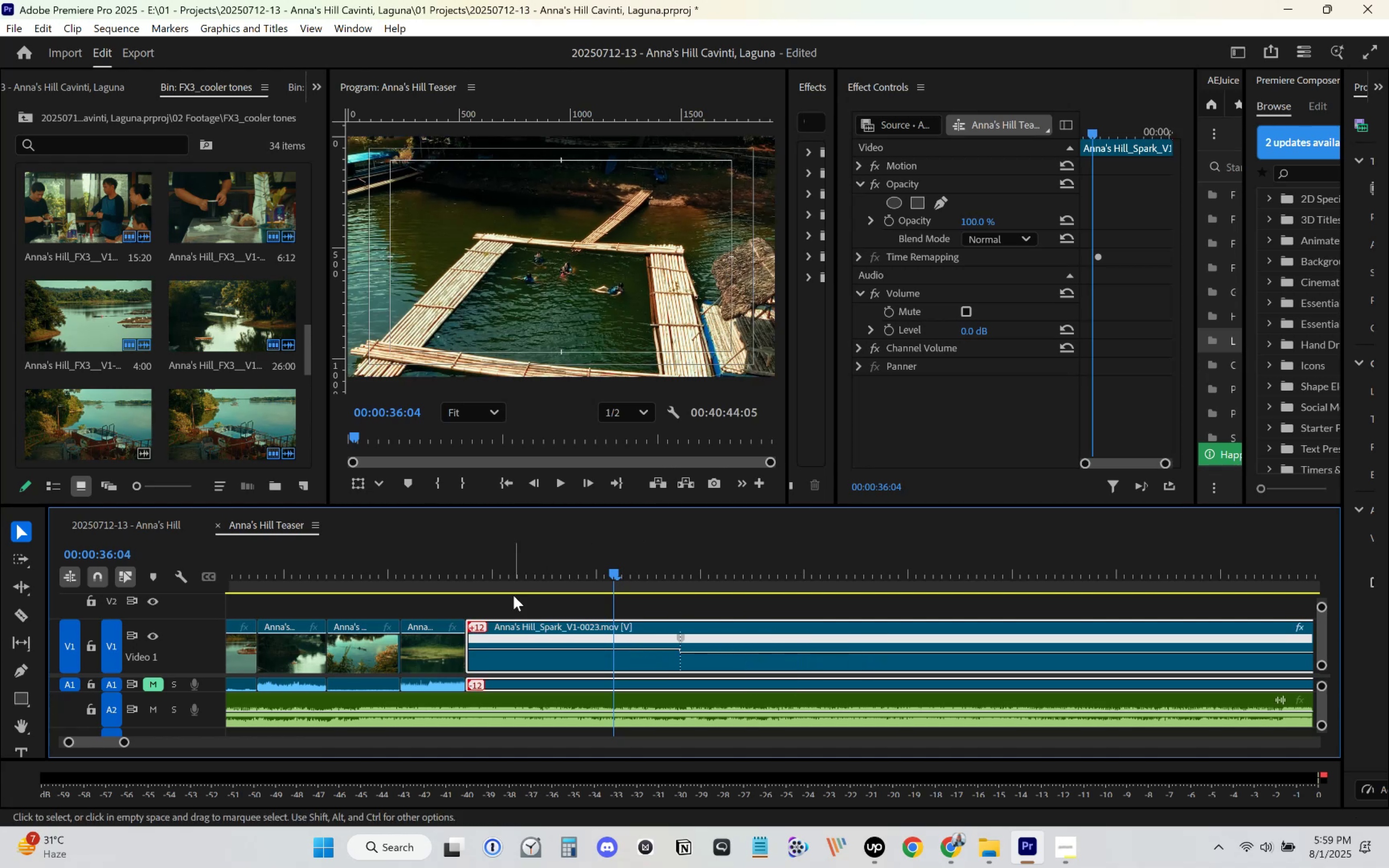 
left_click([462, 579])
 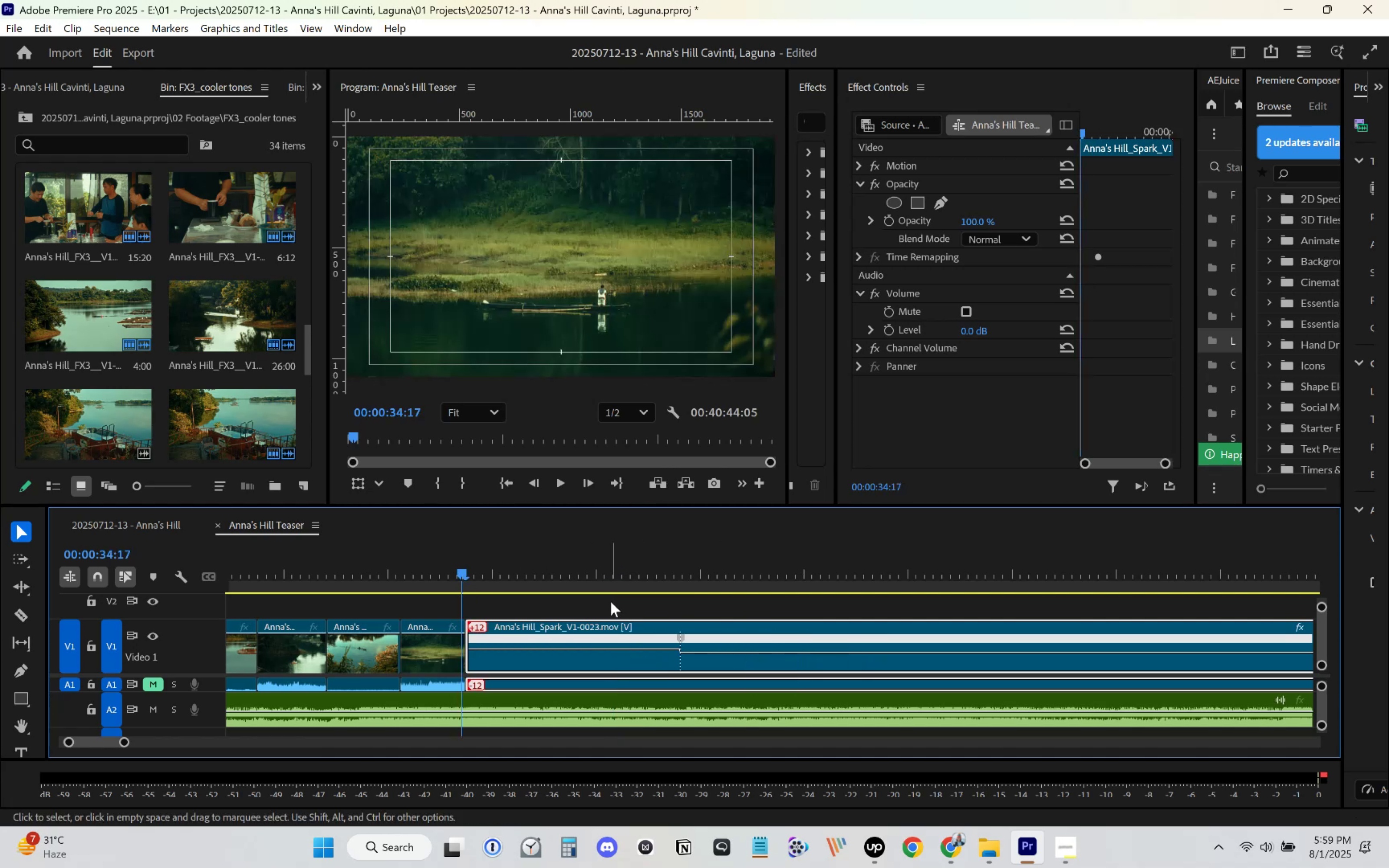 
key(Control+ControlLeft)
 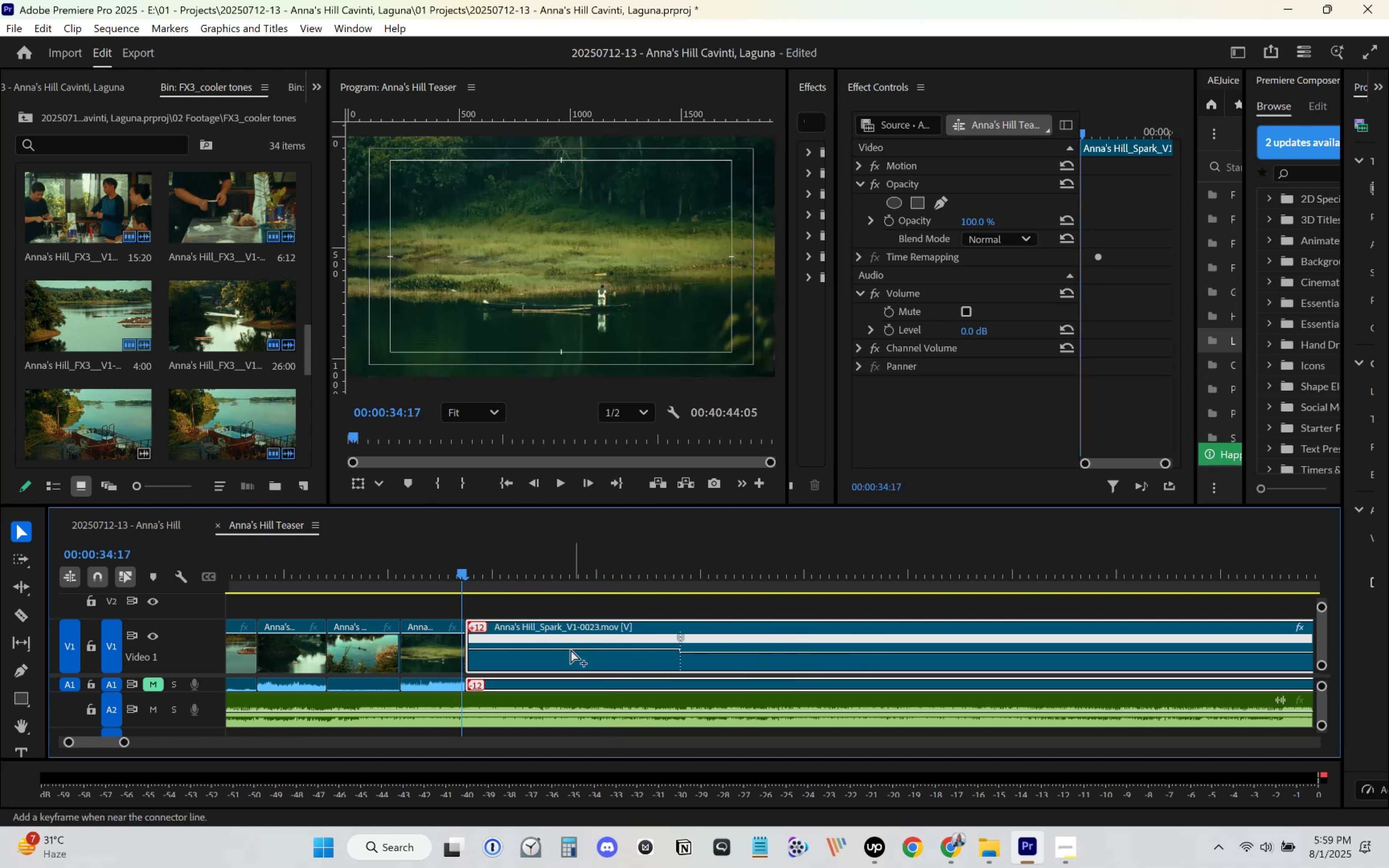 
key(Control+Z)
 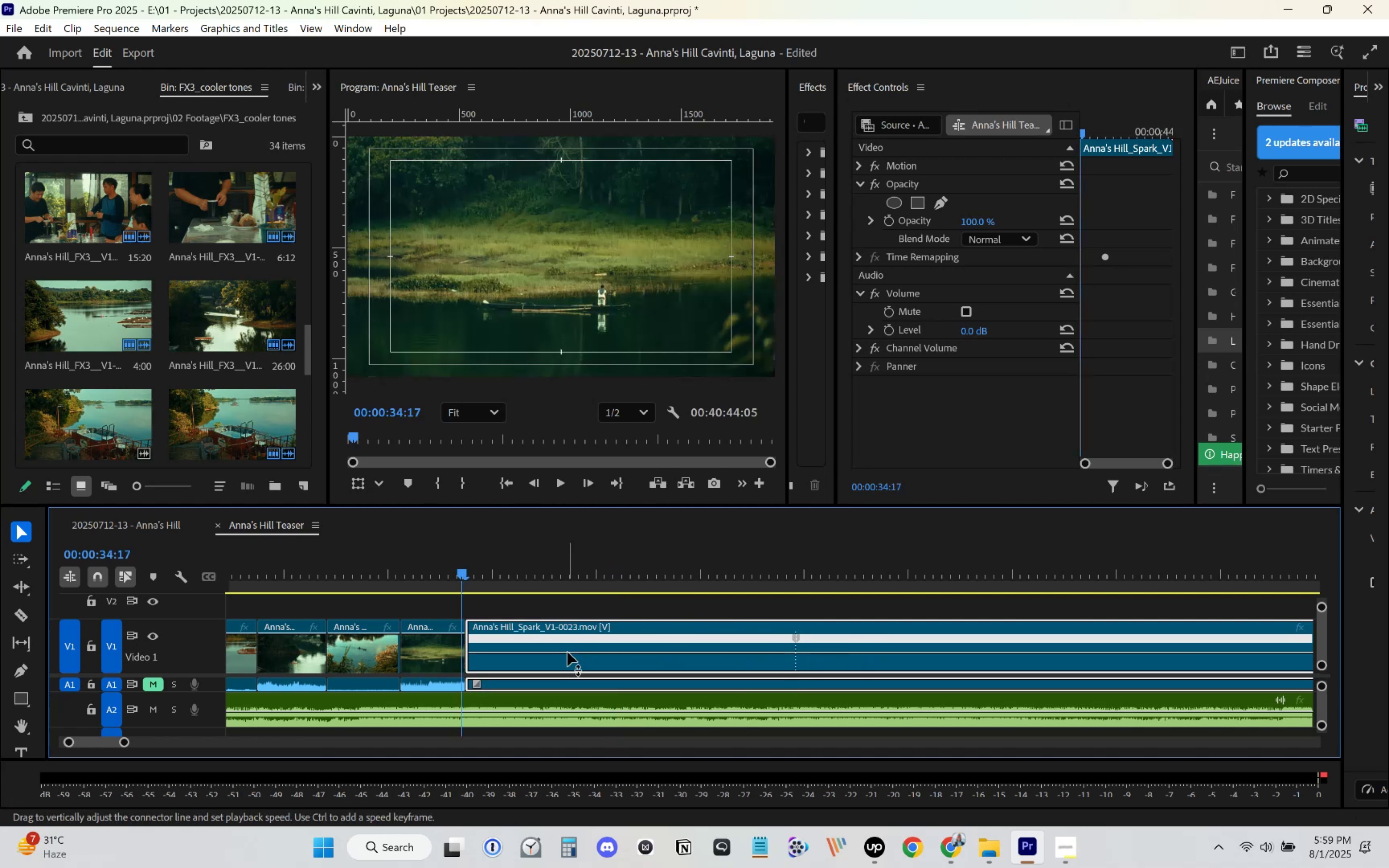 
right_click([568, 651])
 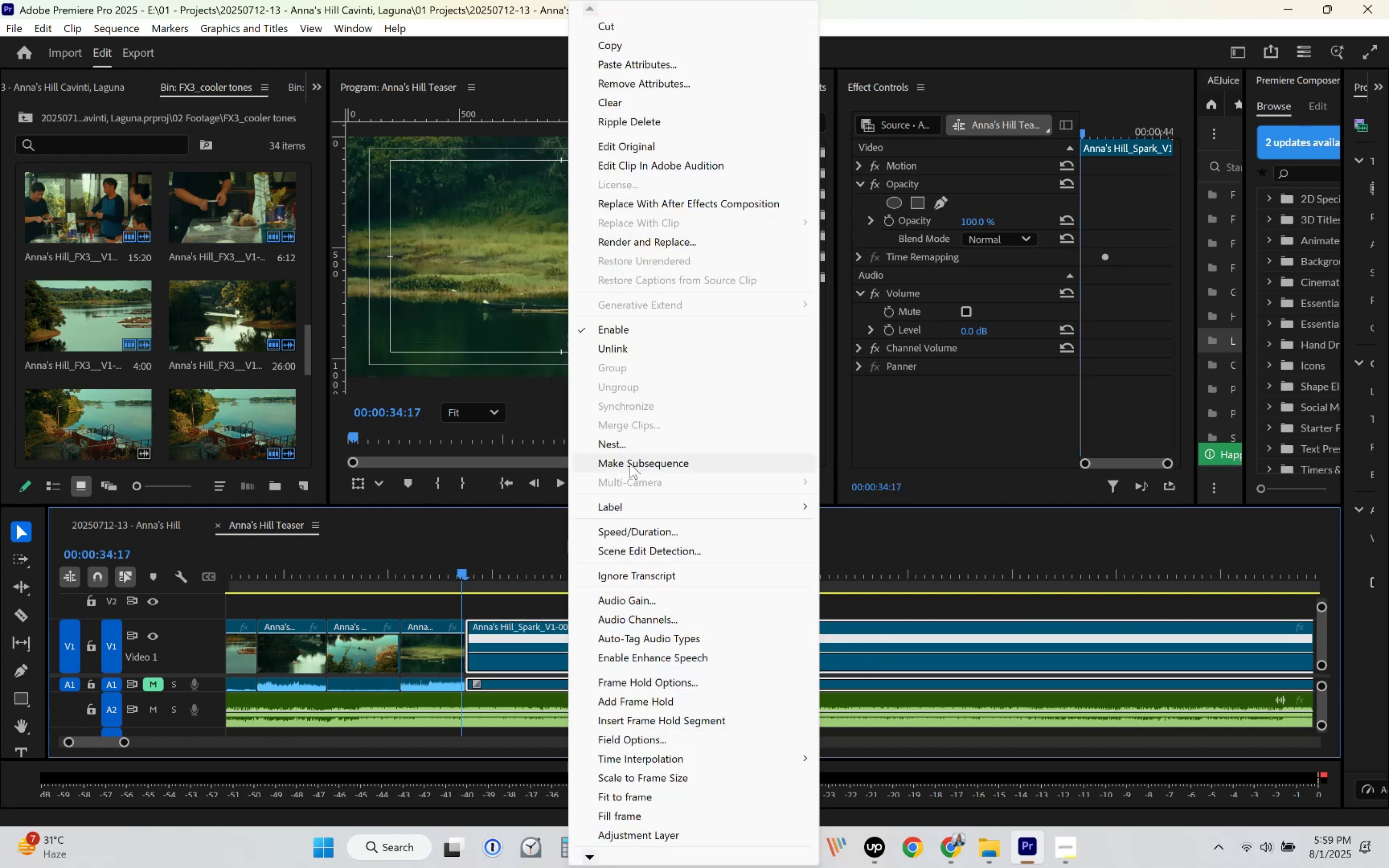 
left_click([609, 351])
 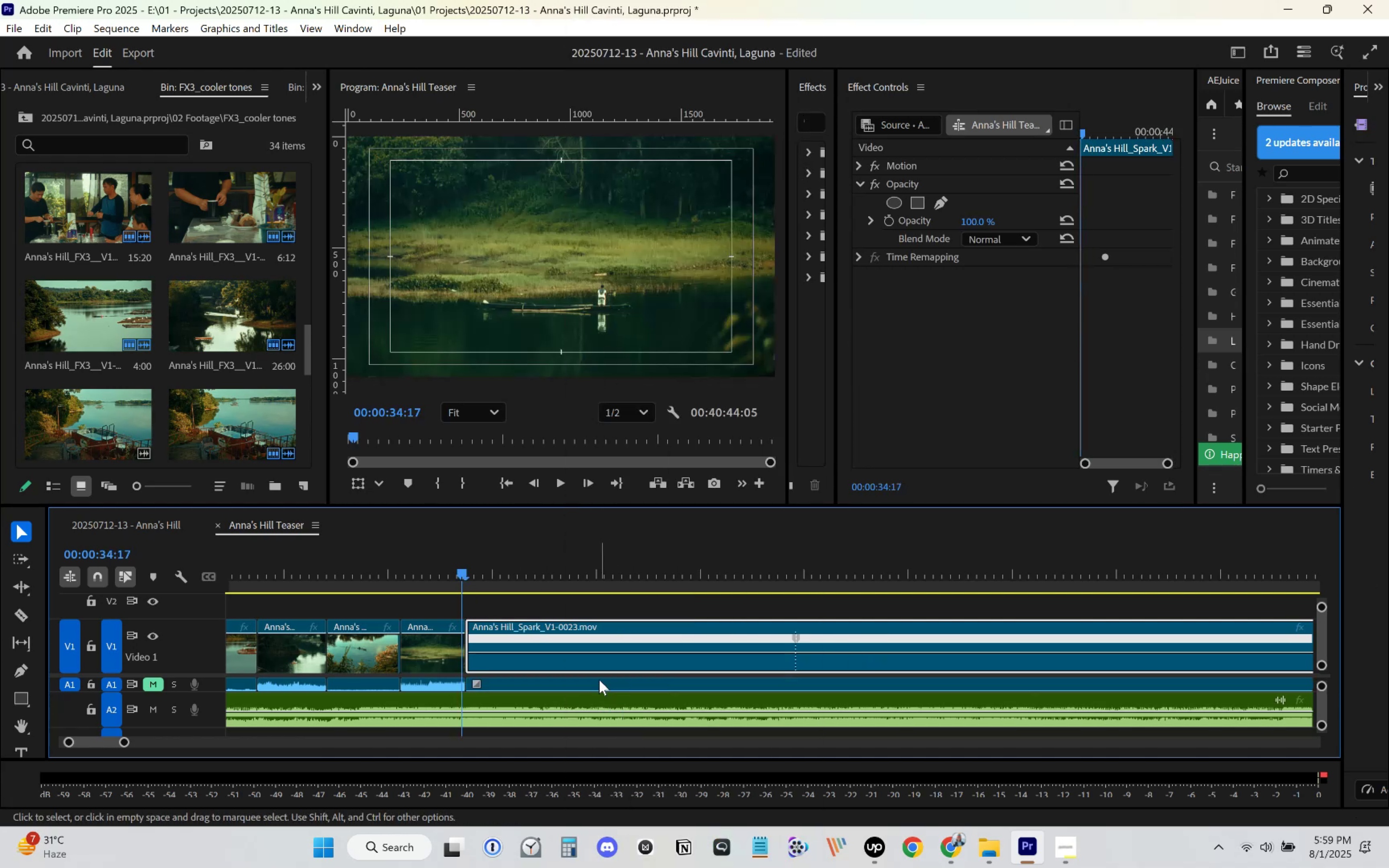 
left_click([599, 680])
 